 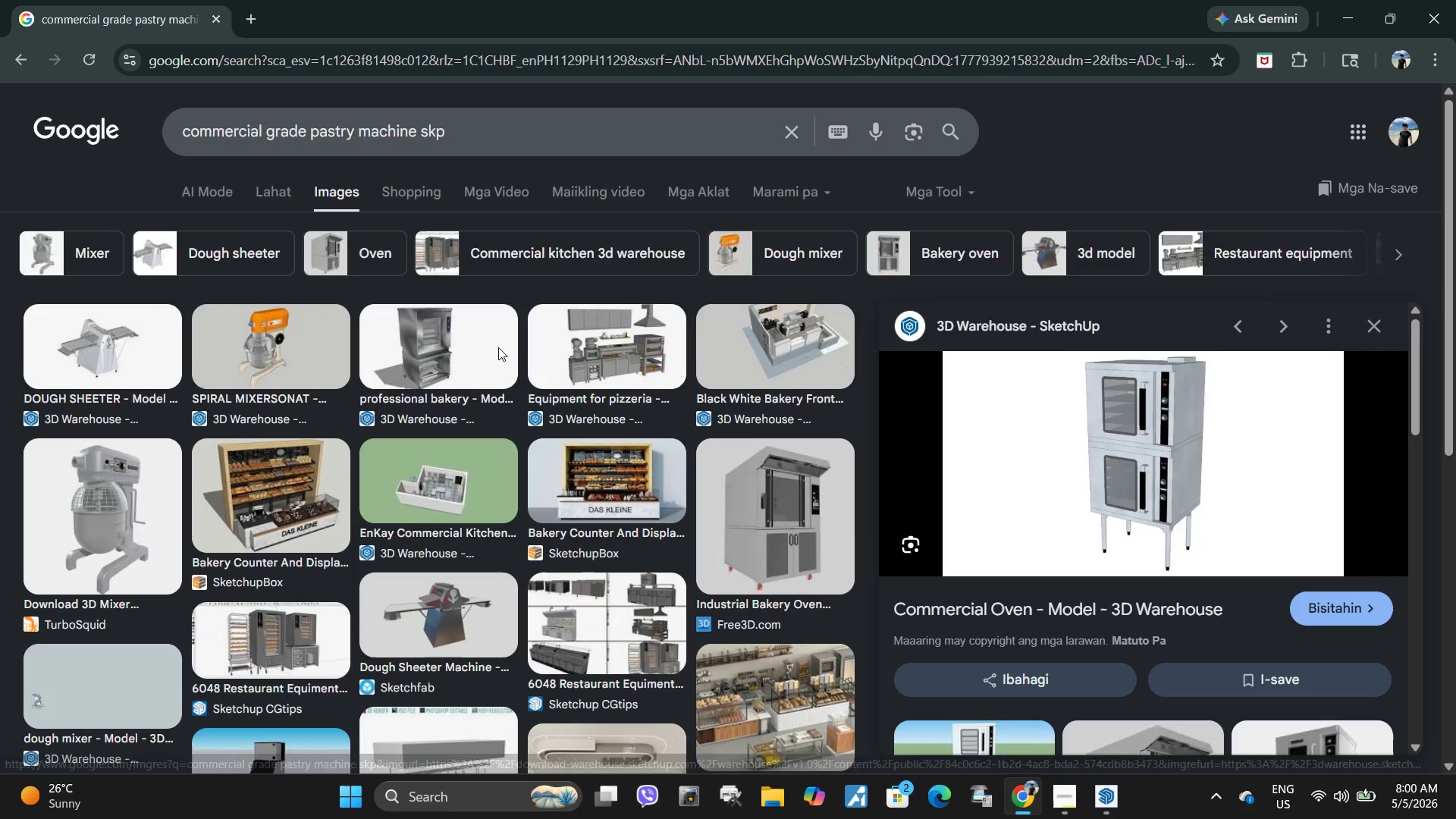 
right_click([1034, 606])
 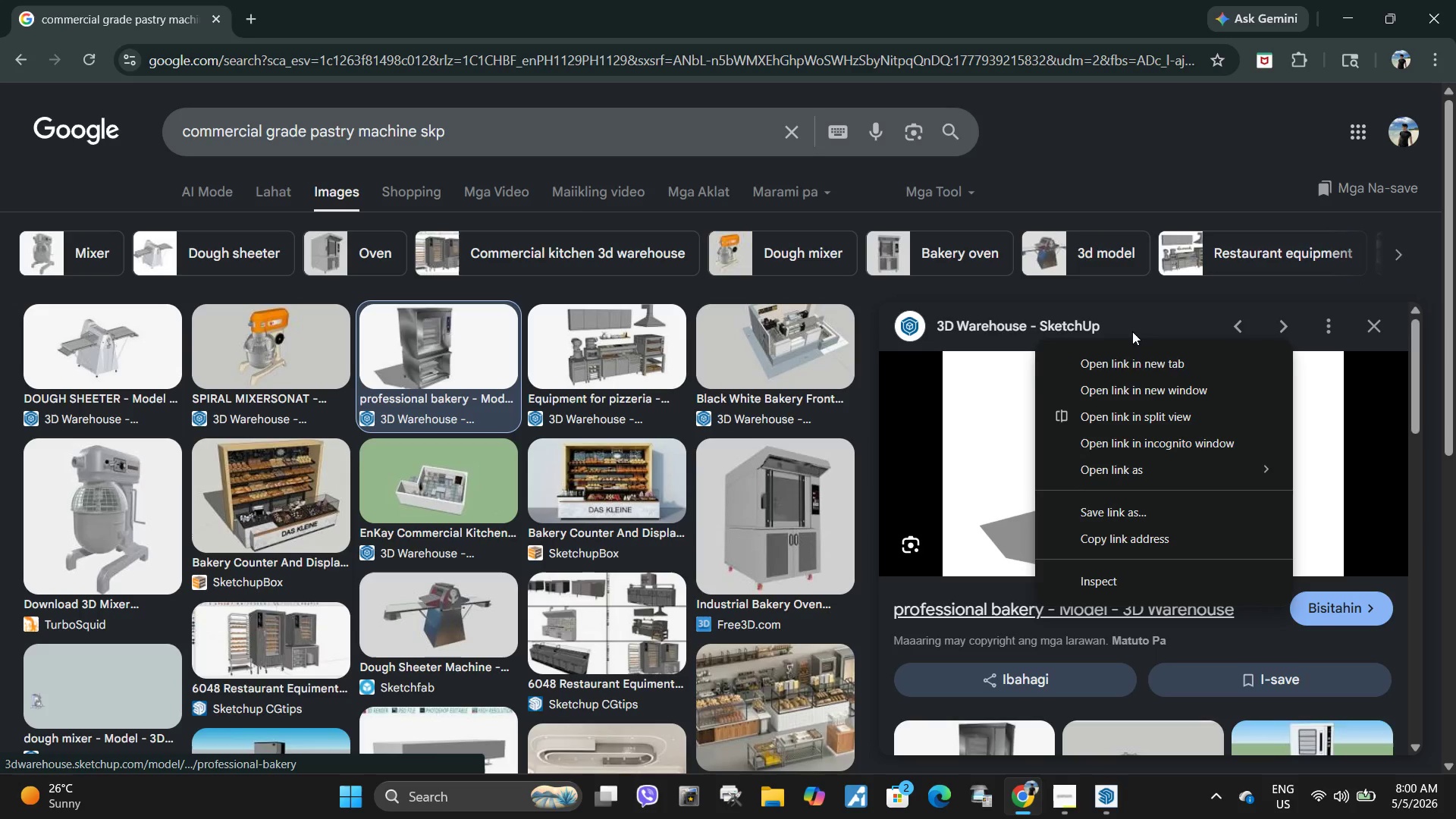 
left_click([1125, 361])
 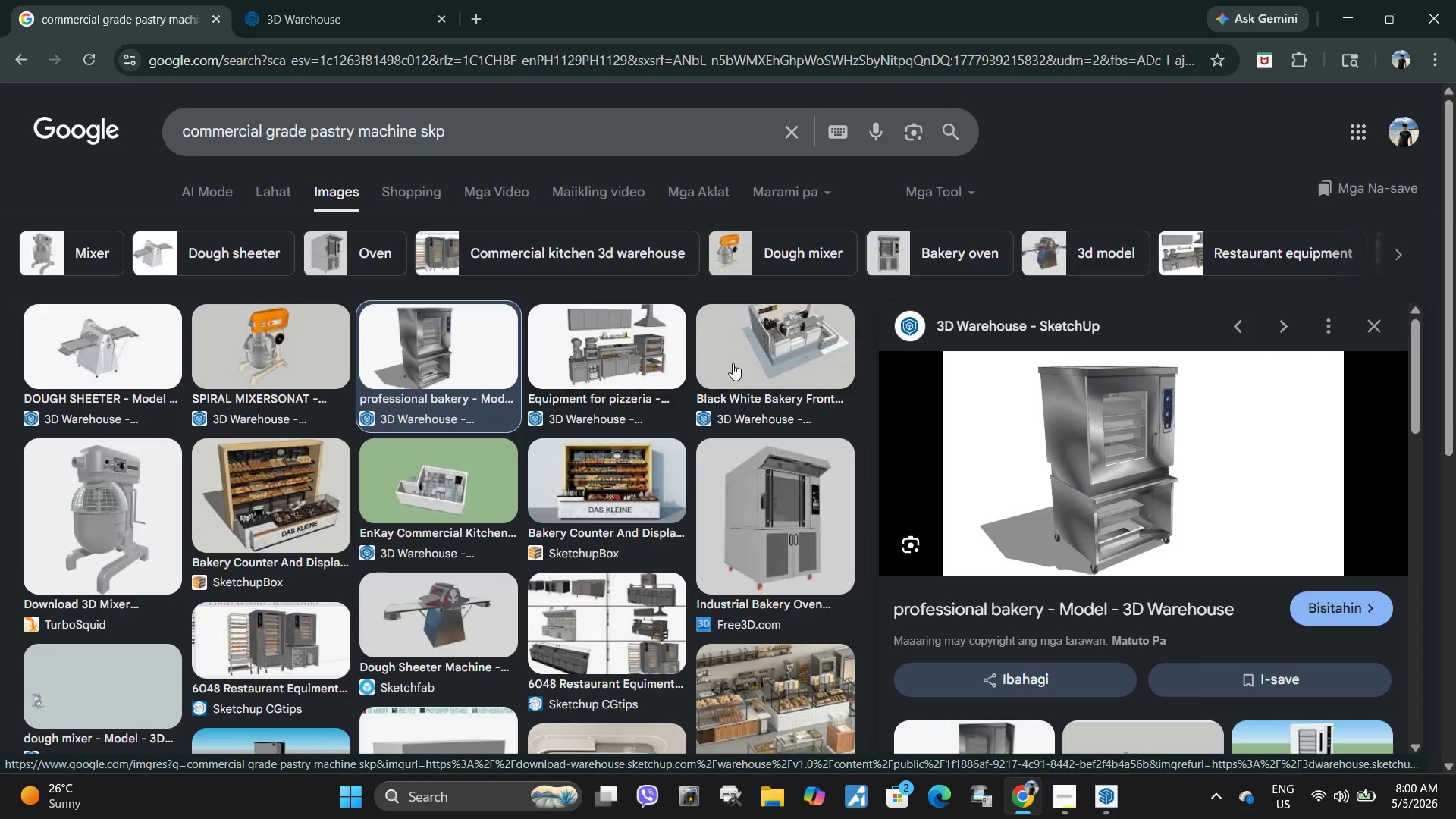 
left_click([630, 354])
 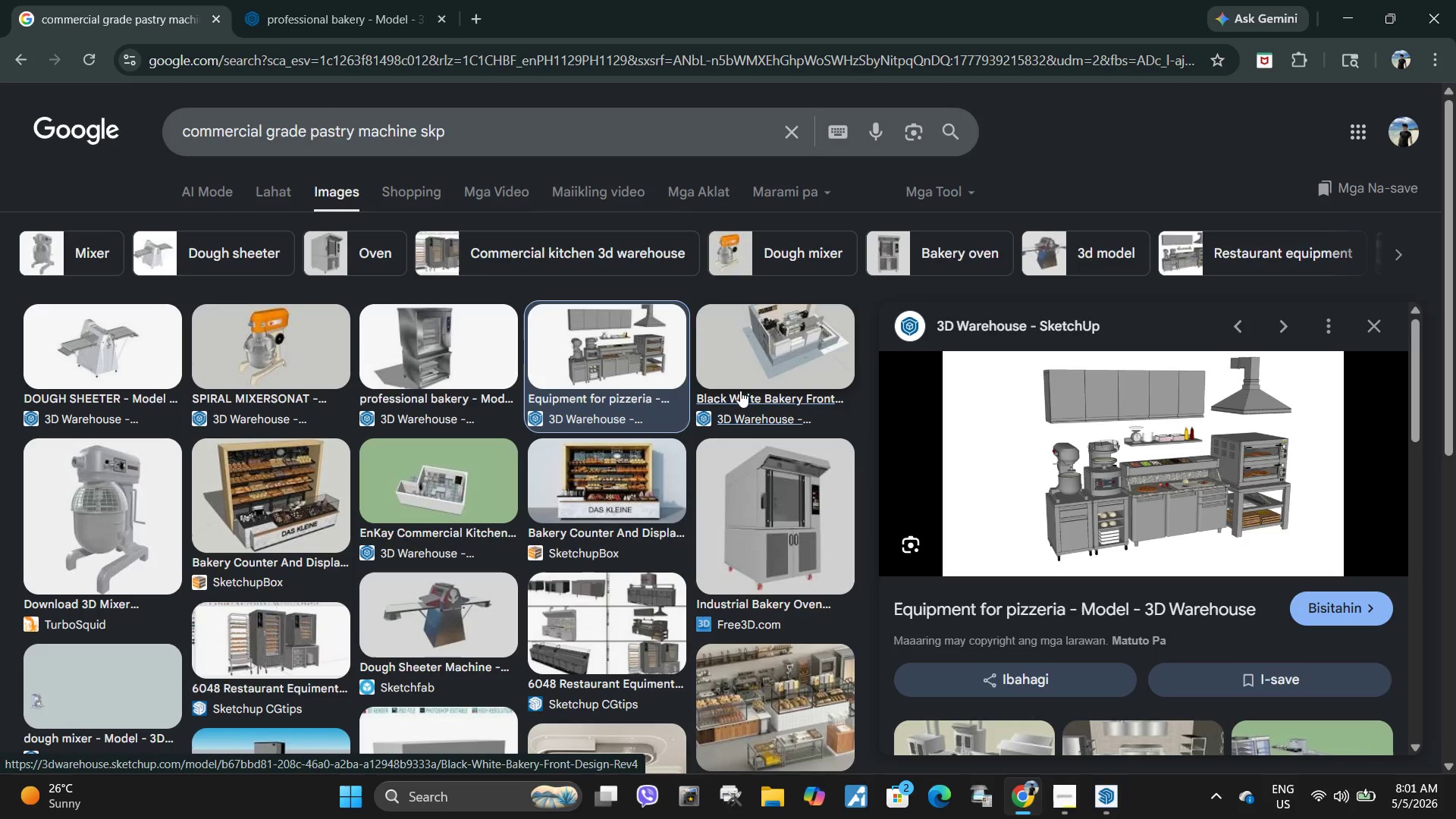 
wait(17.14)
 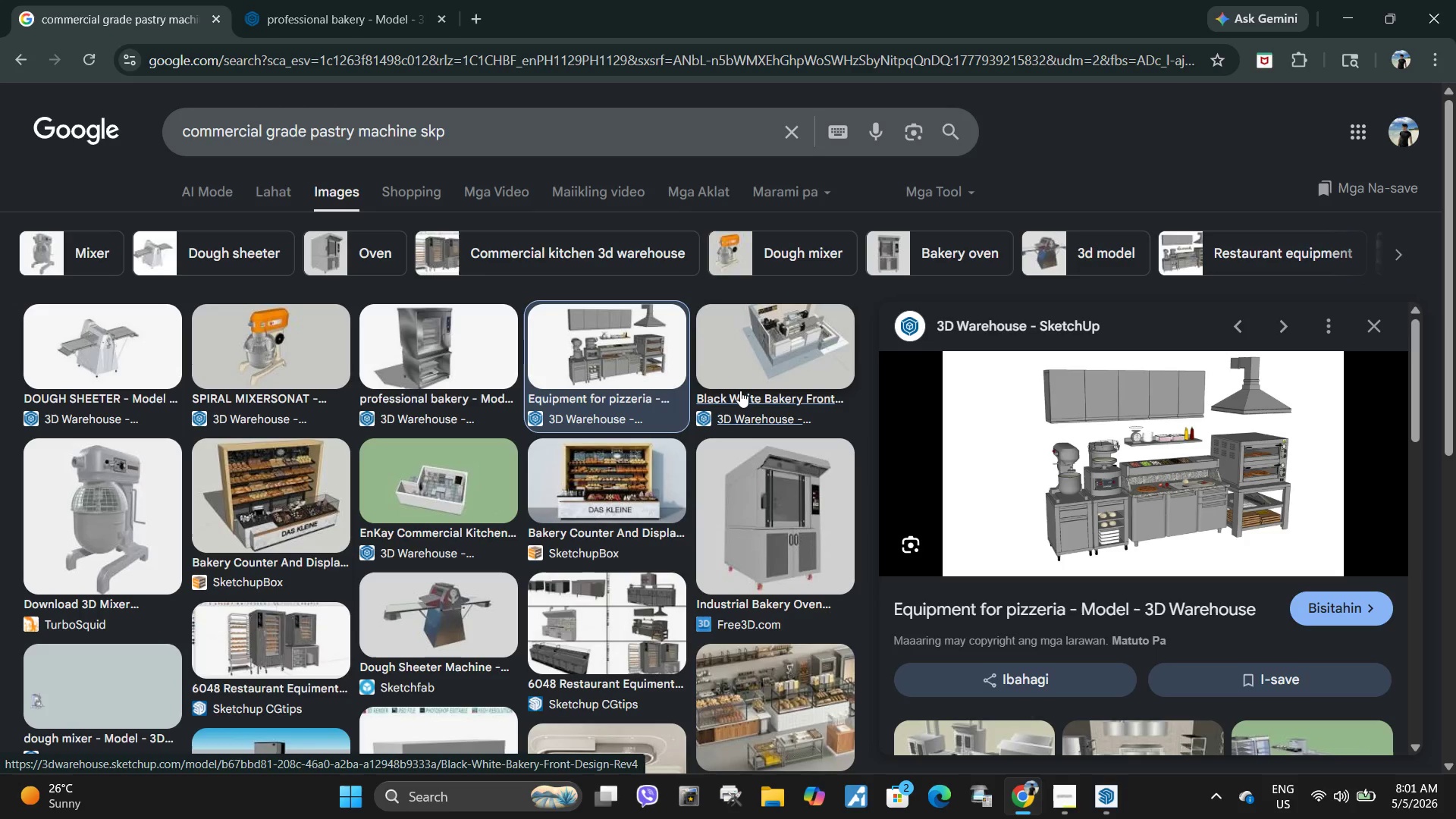 
scroll: coordinate [979, 428], scroll_direction: down, amount: 3.0
 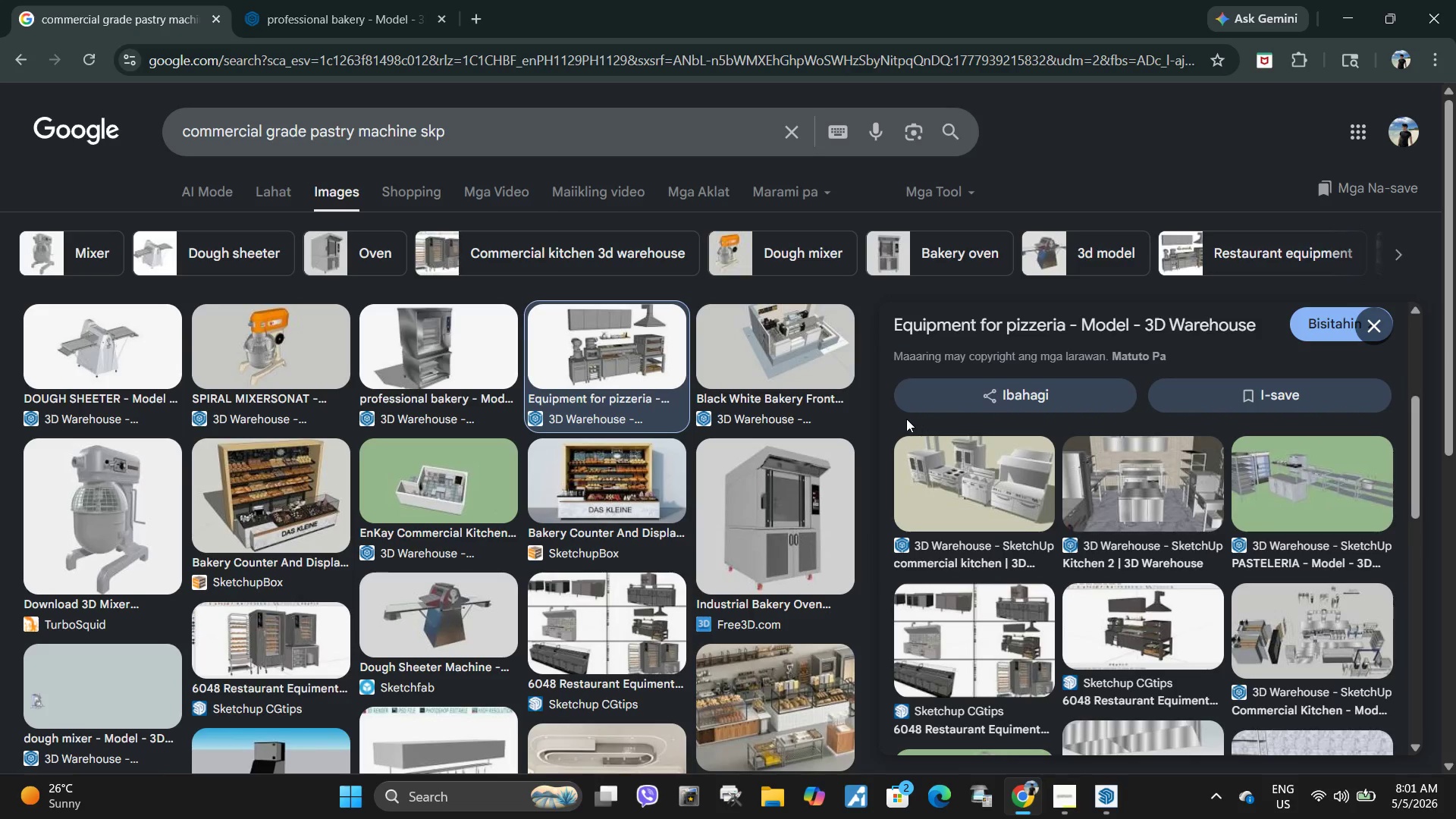 
left_click([1138, 483])
 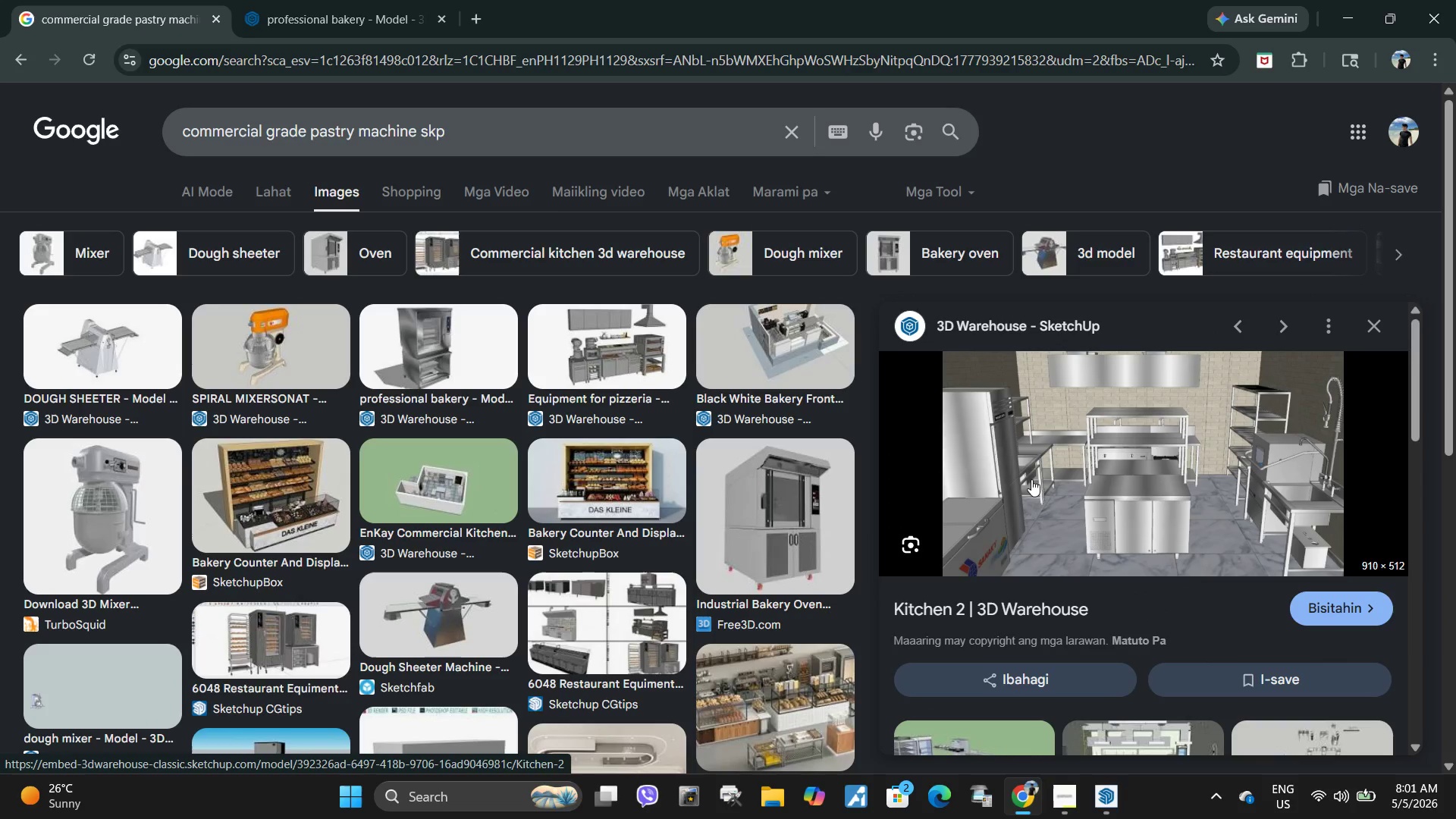 
right_click([981, 610])
 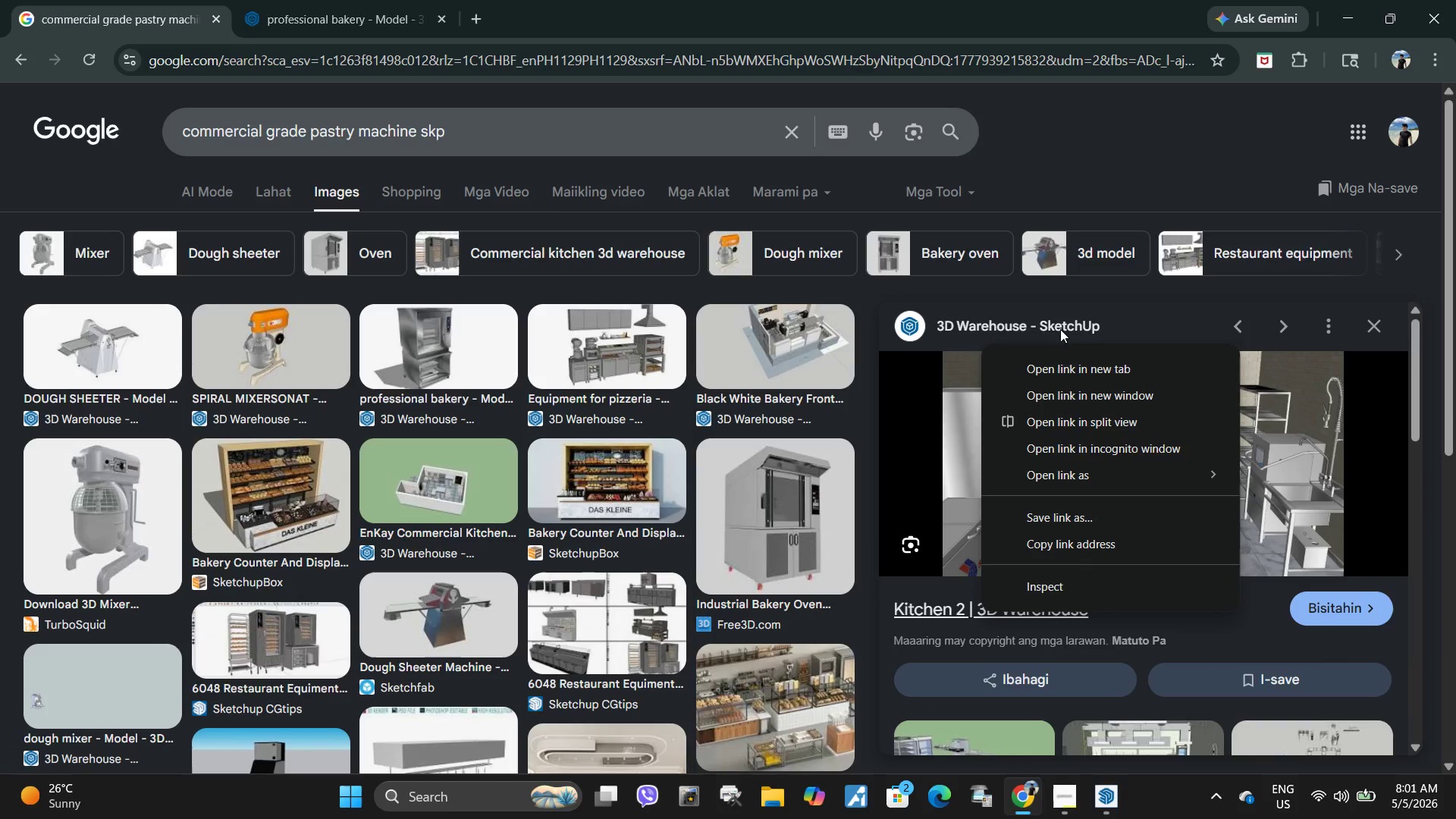 
left_click([1068, 371])
 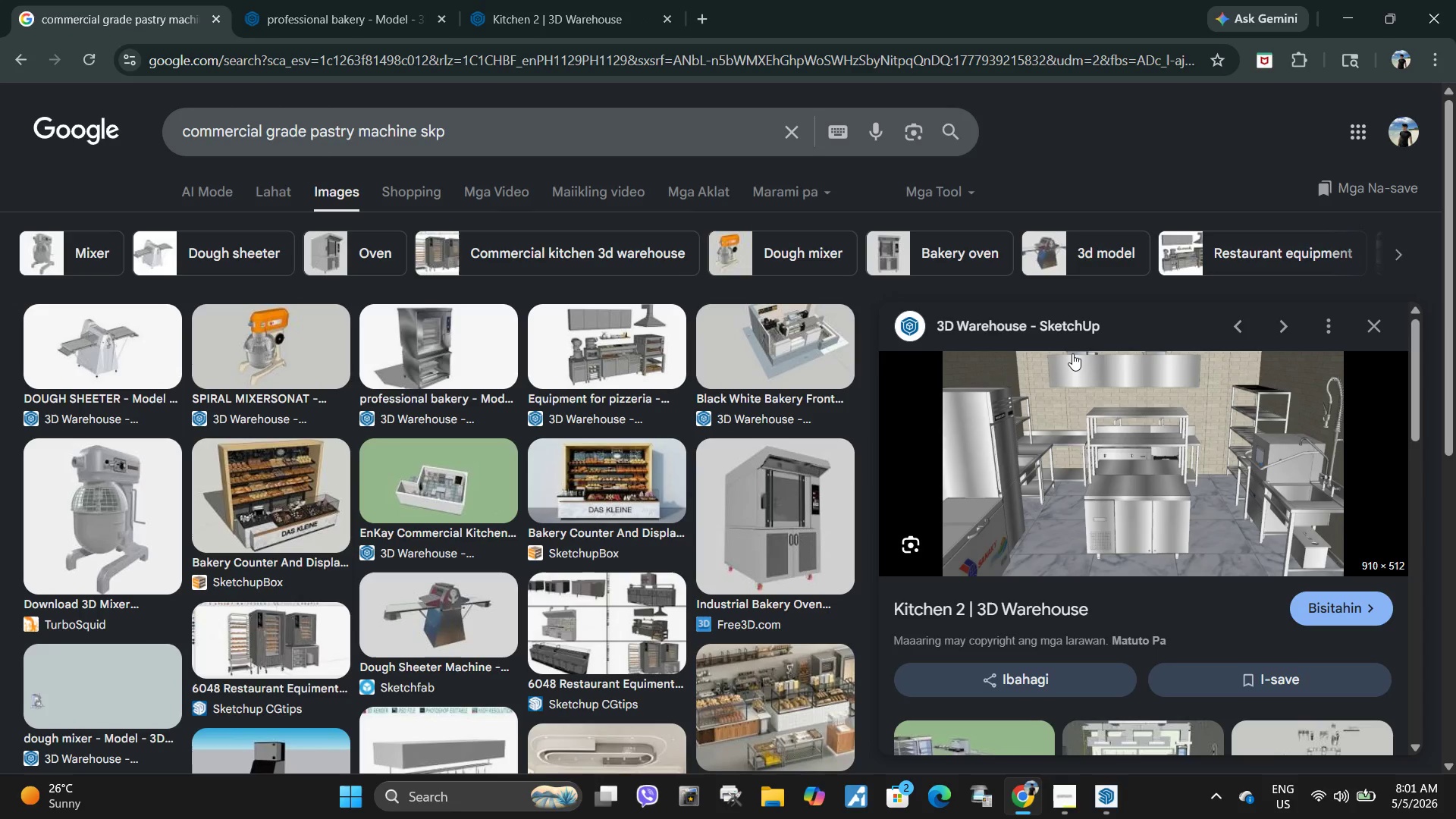 
wait(15.31)
 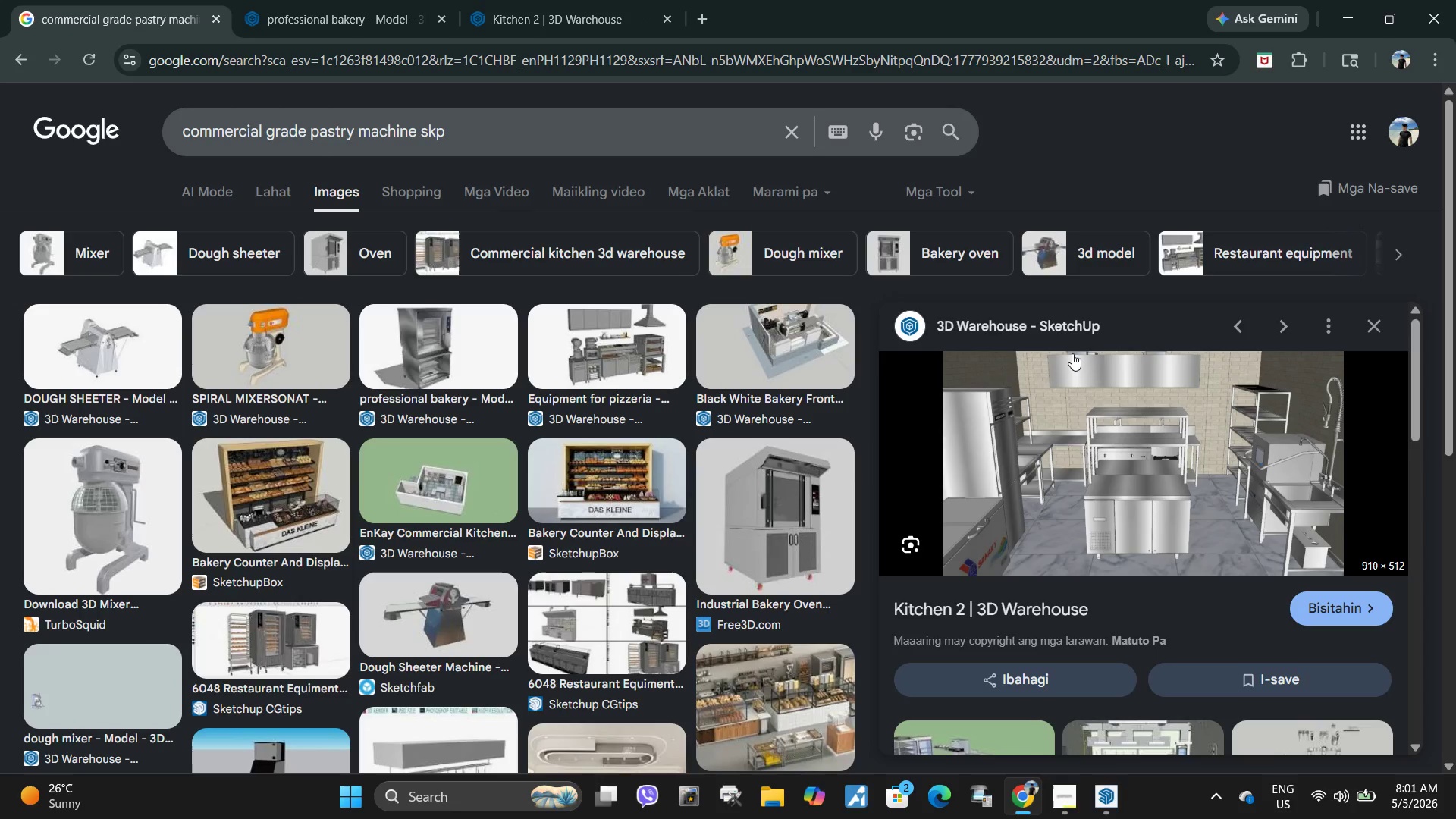 
left_click([552, 0])
 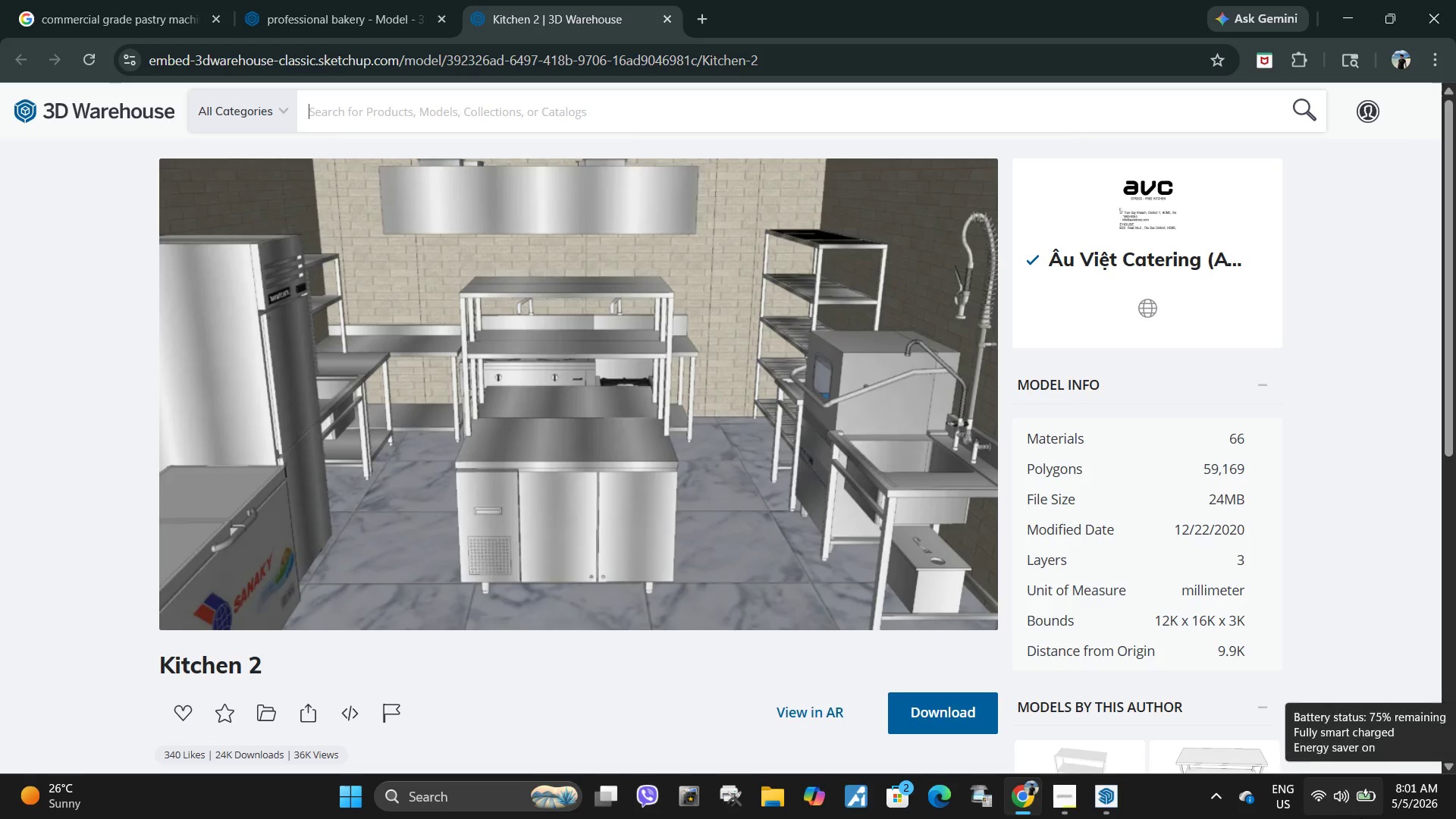 
left_click([312, 0])
 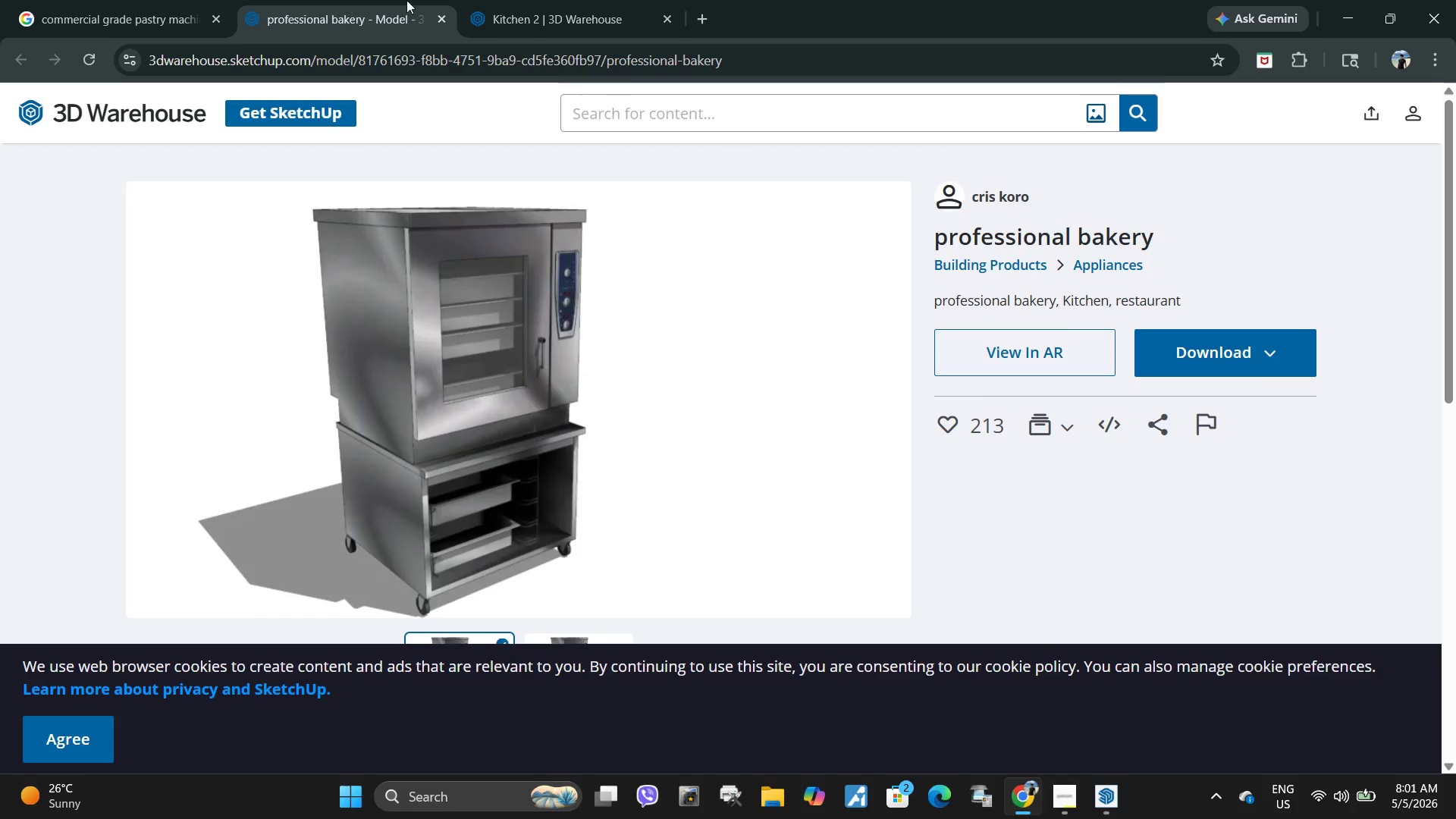 
mouse_move([480, -22])
 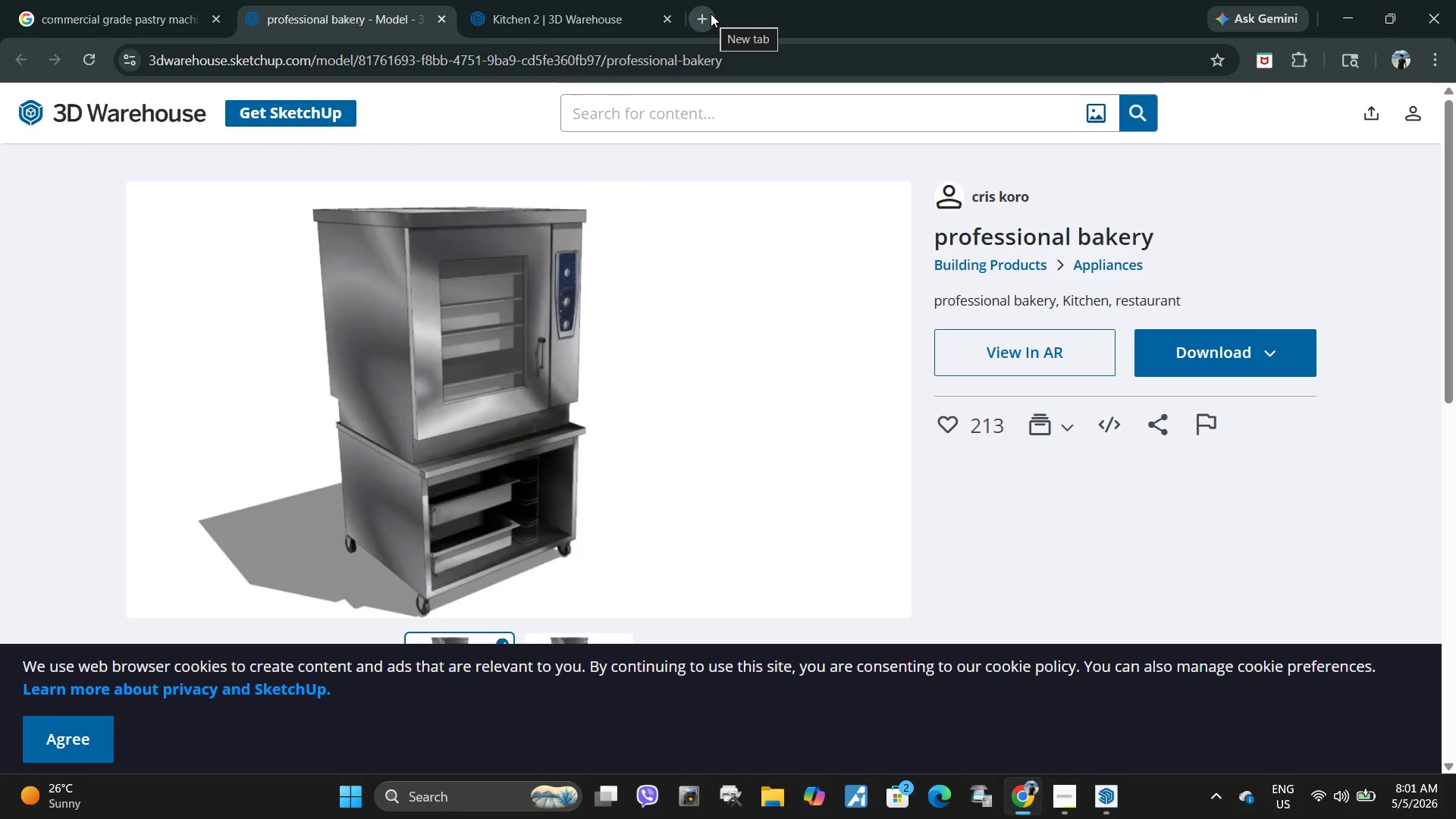 
wait(7.6)
 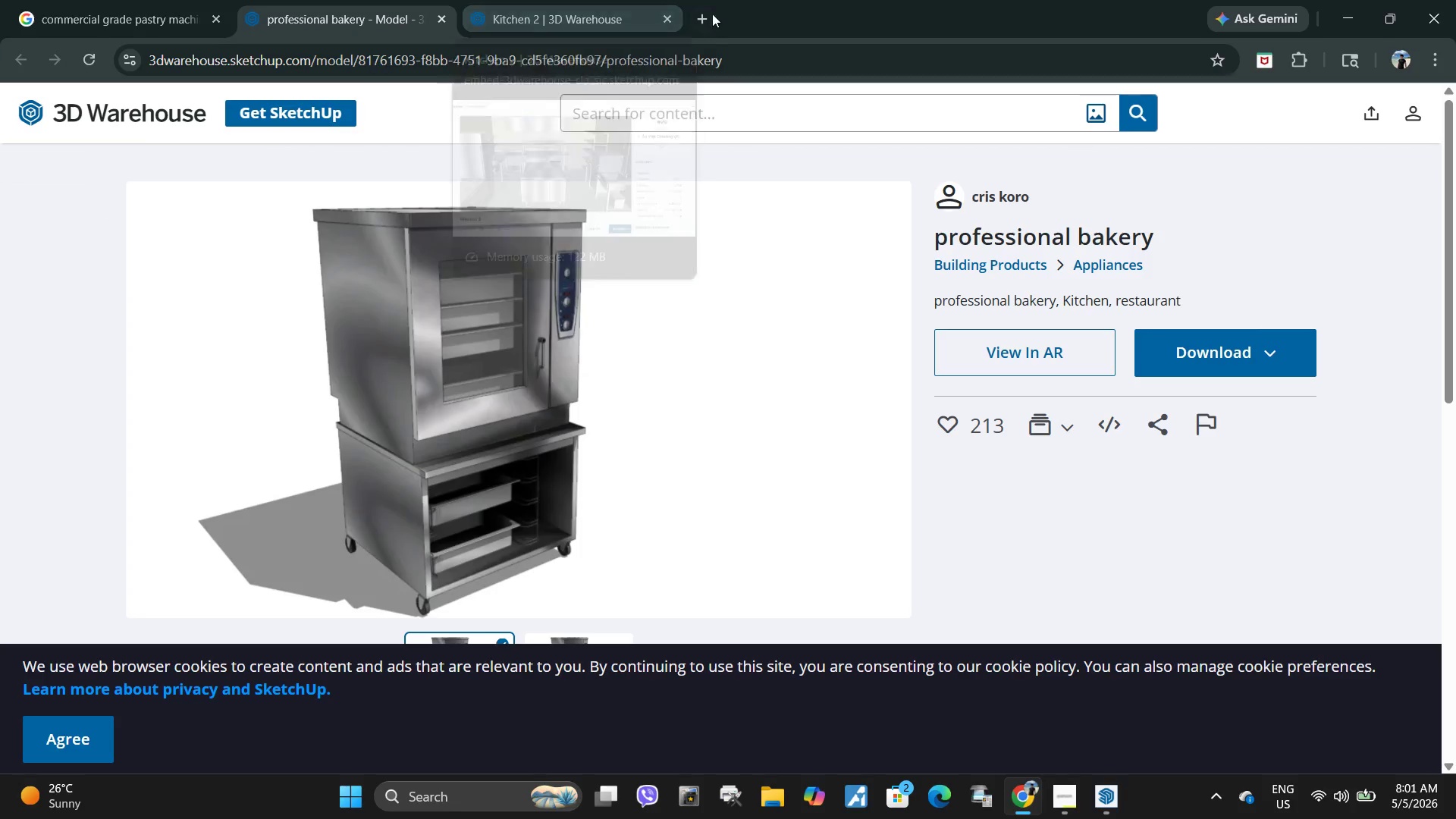 
double_click([711, 14])
 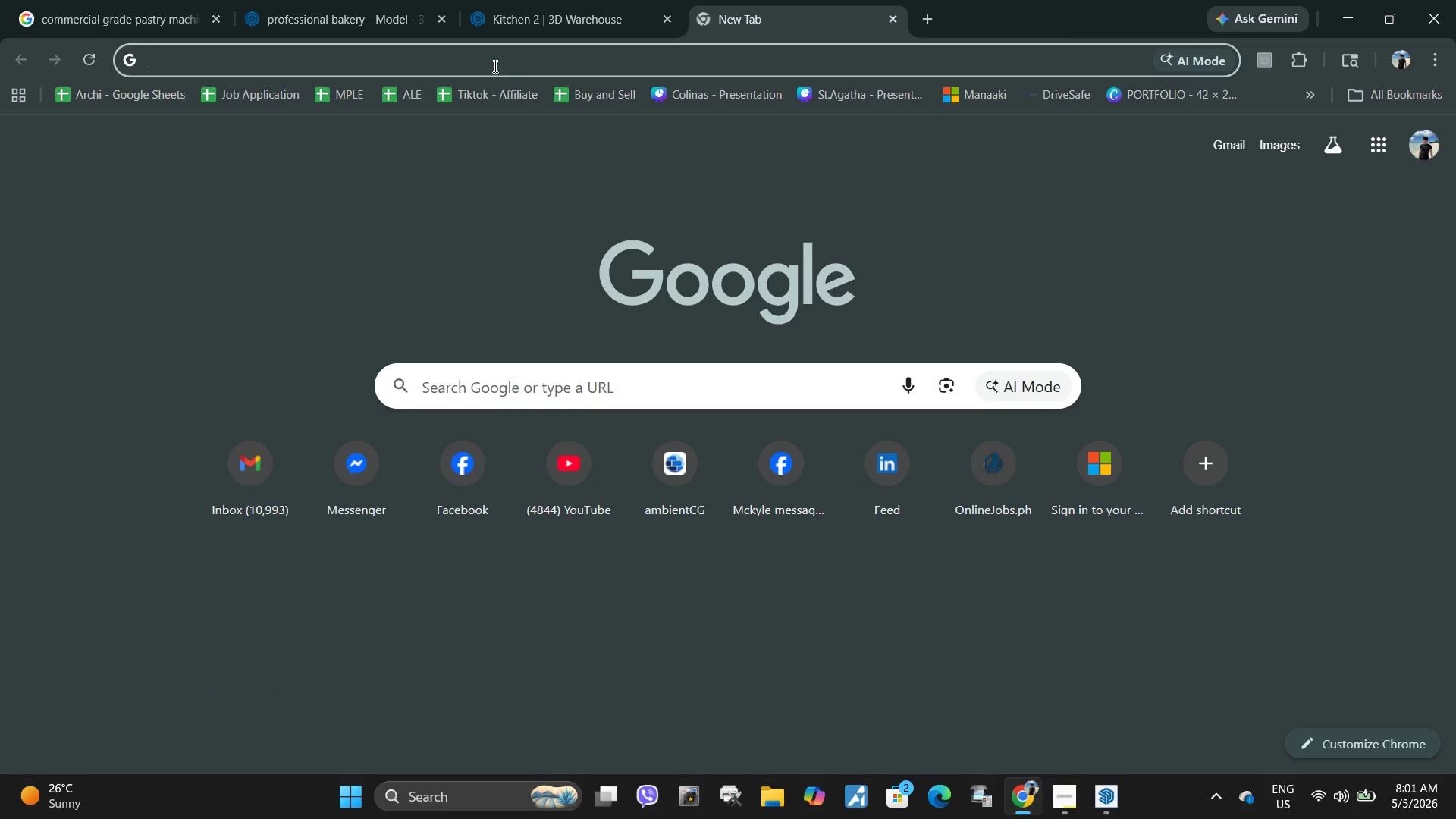 
type(industrial kitchen skp)
 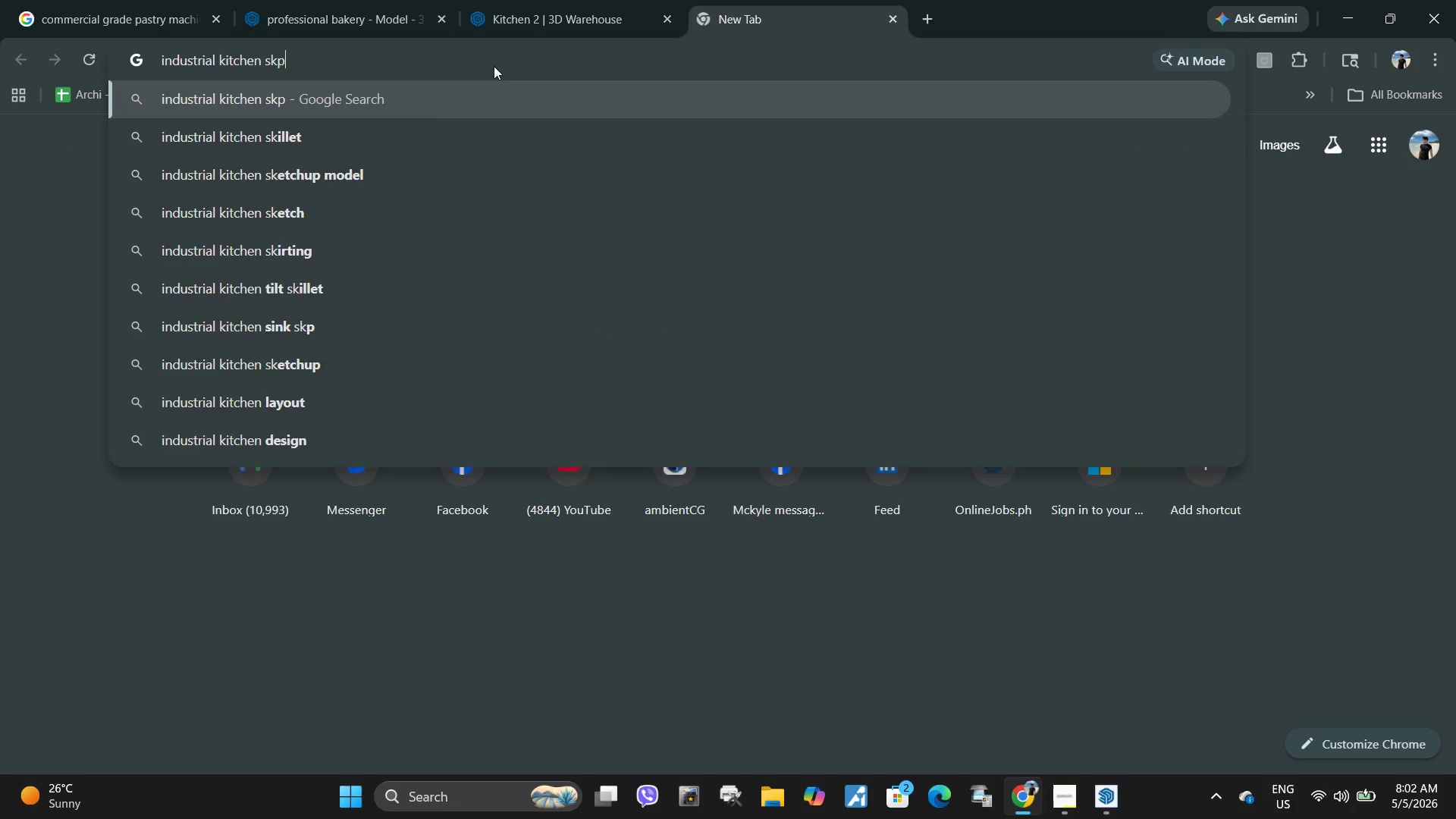 
key(Enter)
 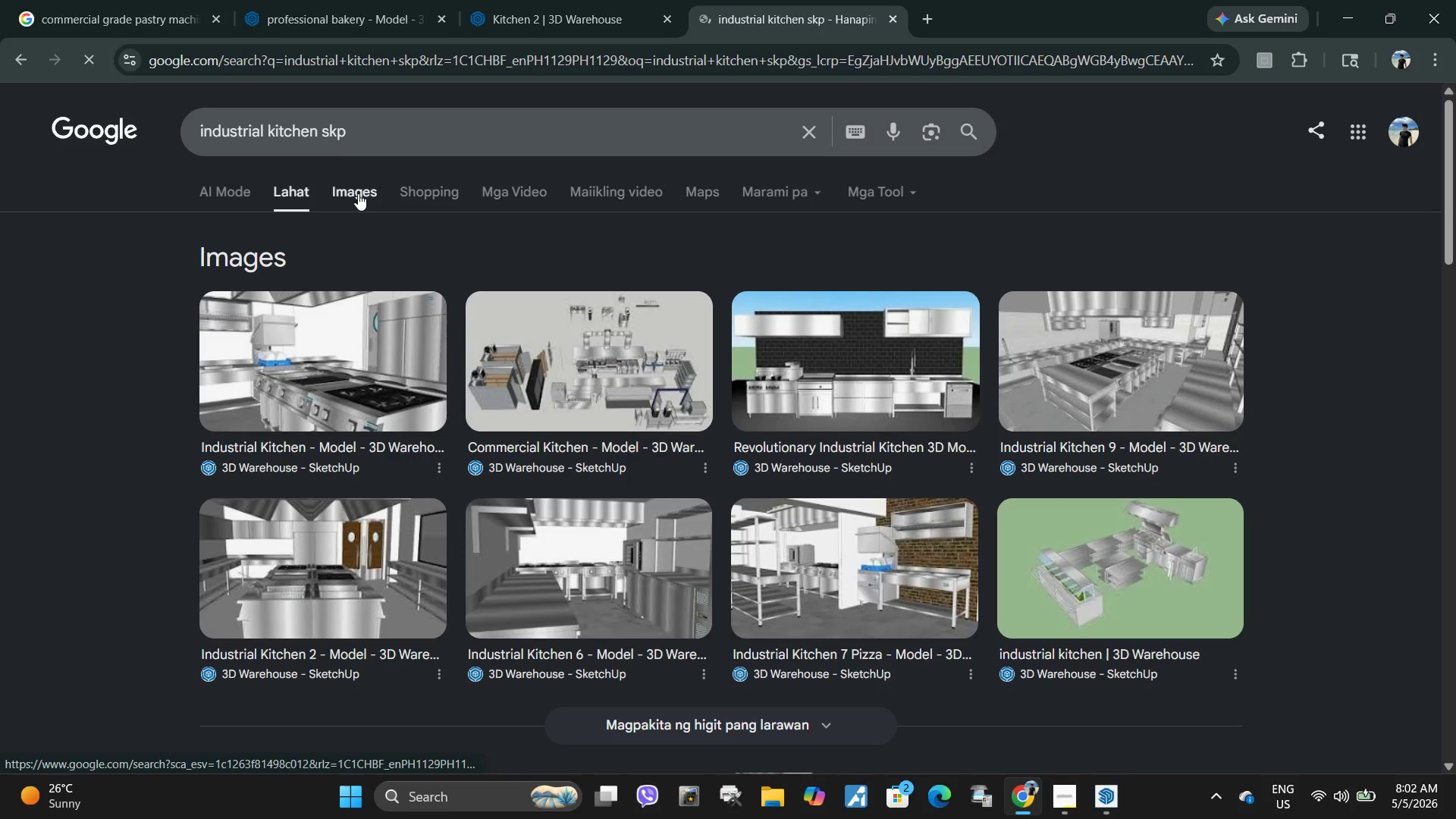 
left_click([357, 193])
 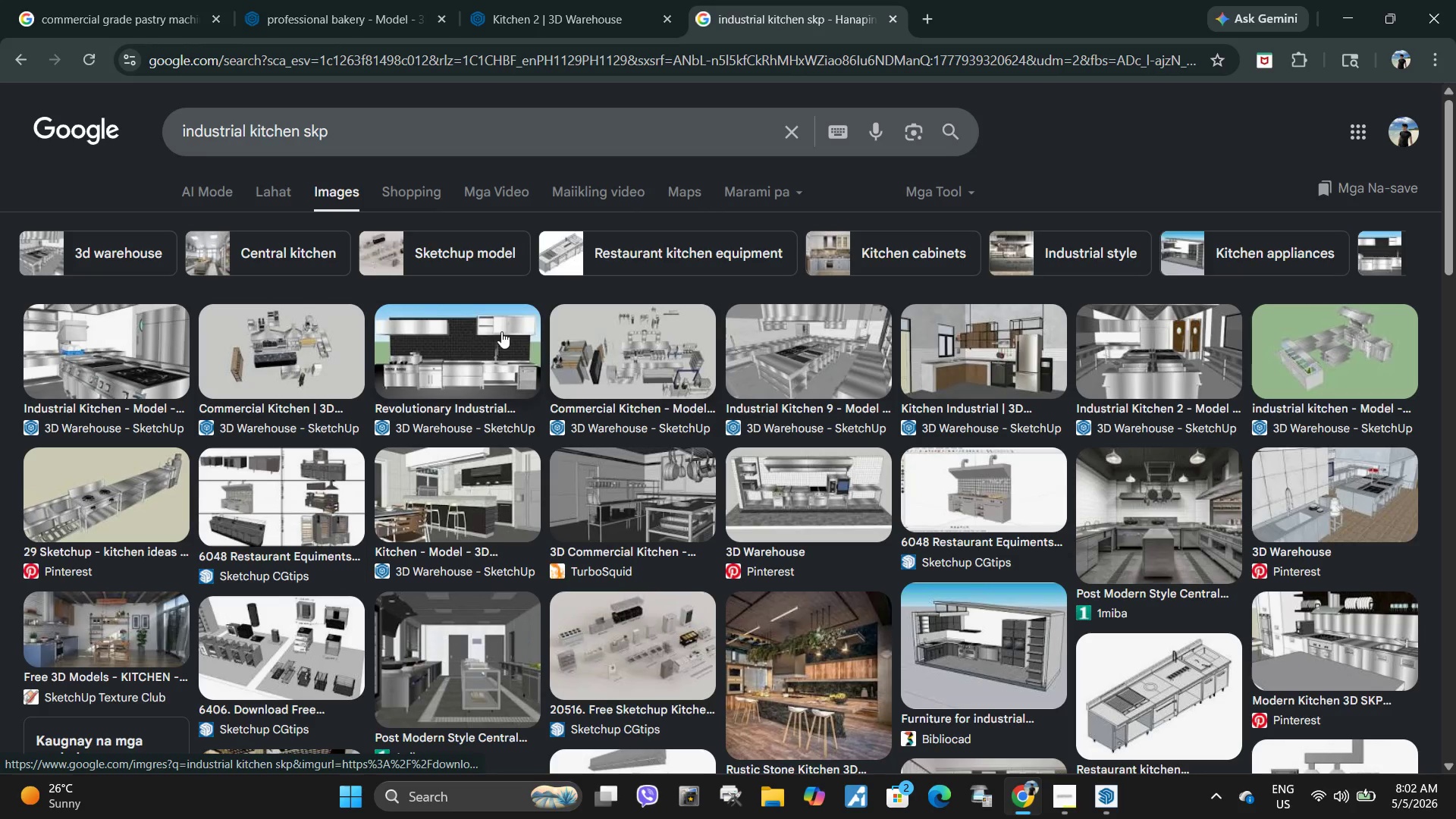 
wait(9.88)
 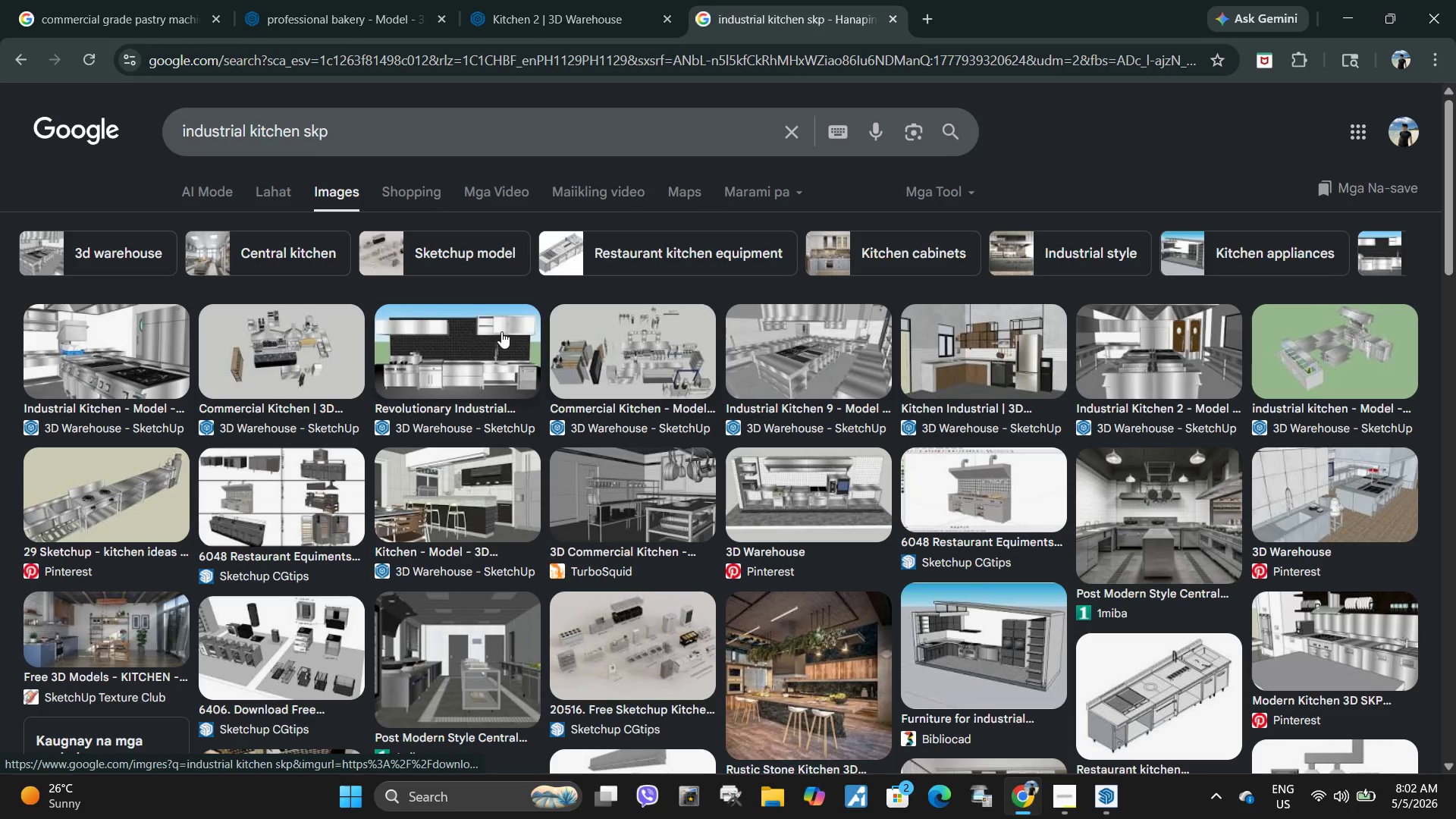 
left_click([106, 340])
 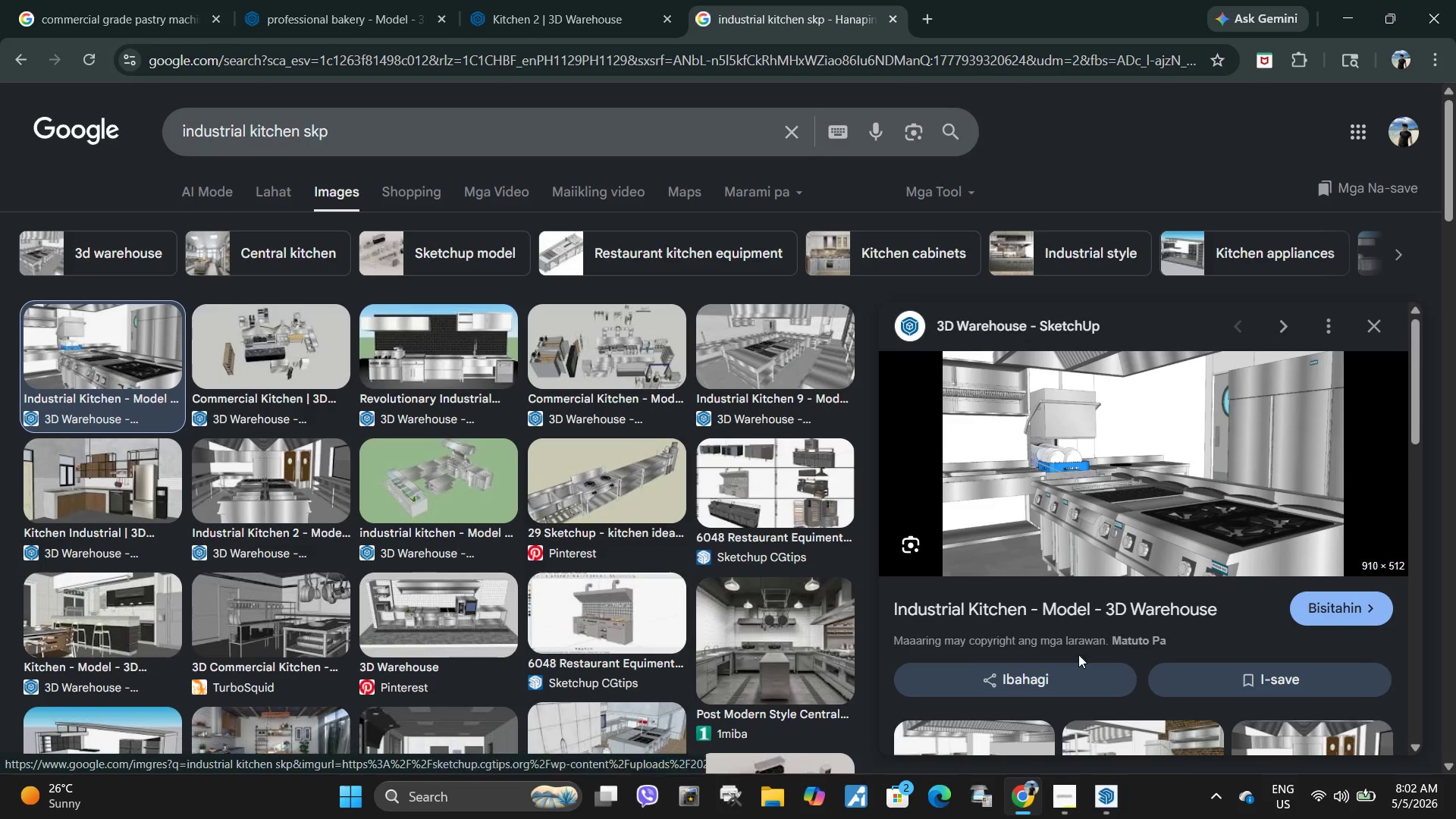 
right_click([913, 607])
 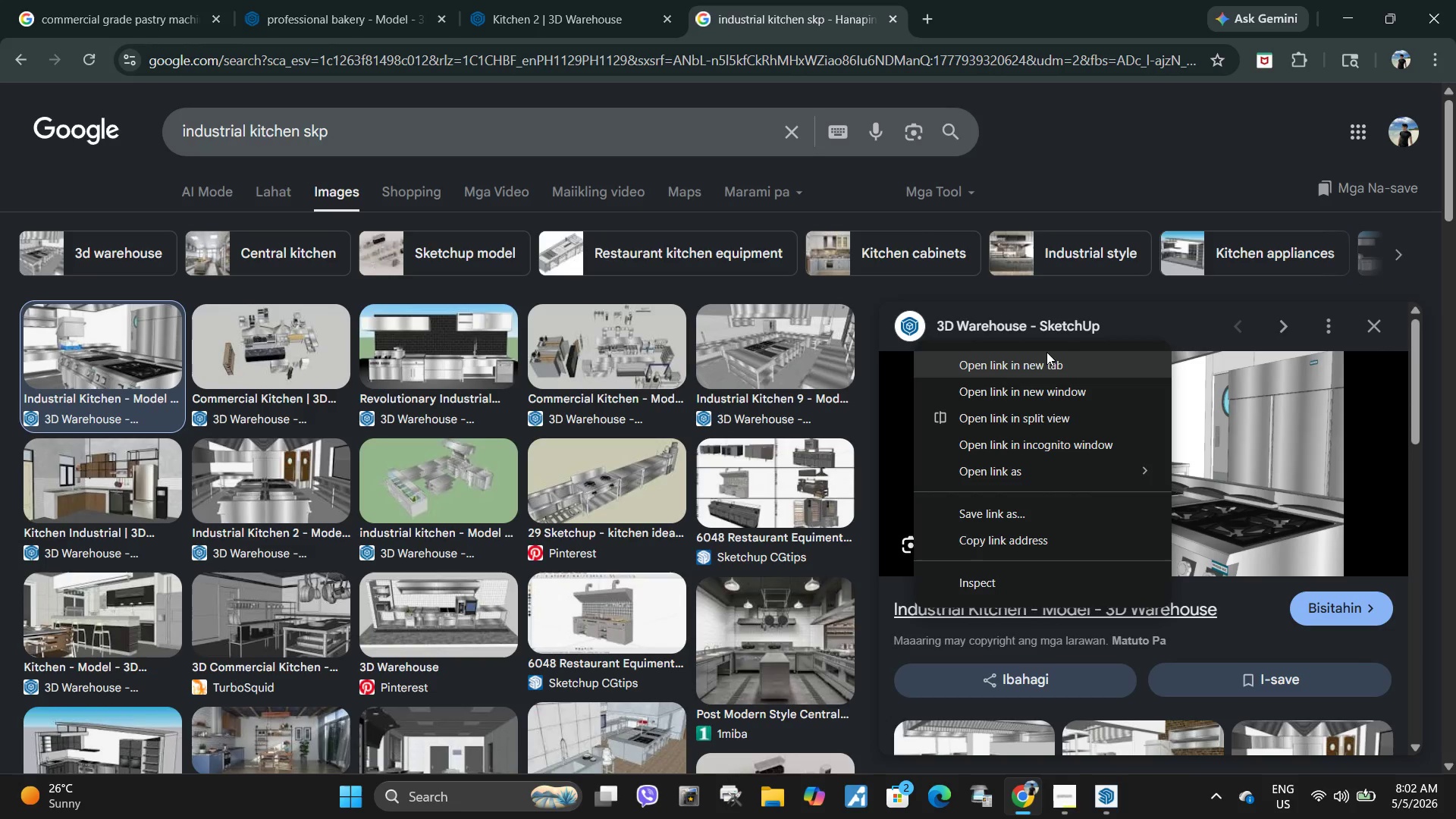 
left_click([1039, 372])
 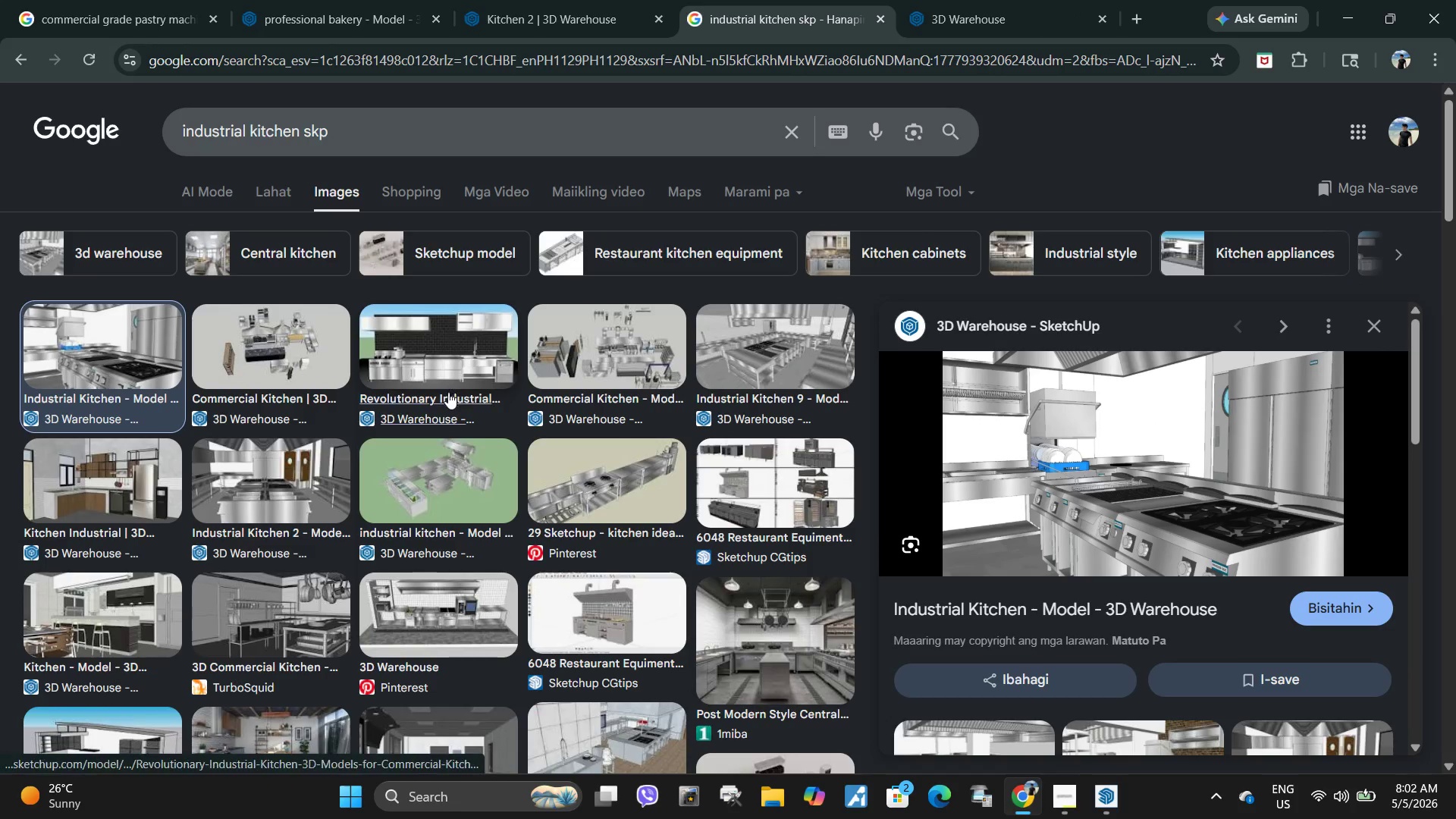 
left_click([312, 465])
 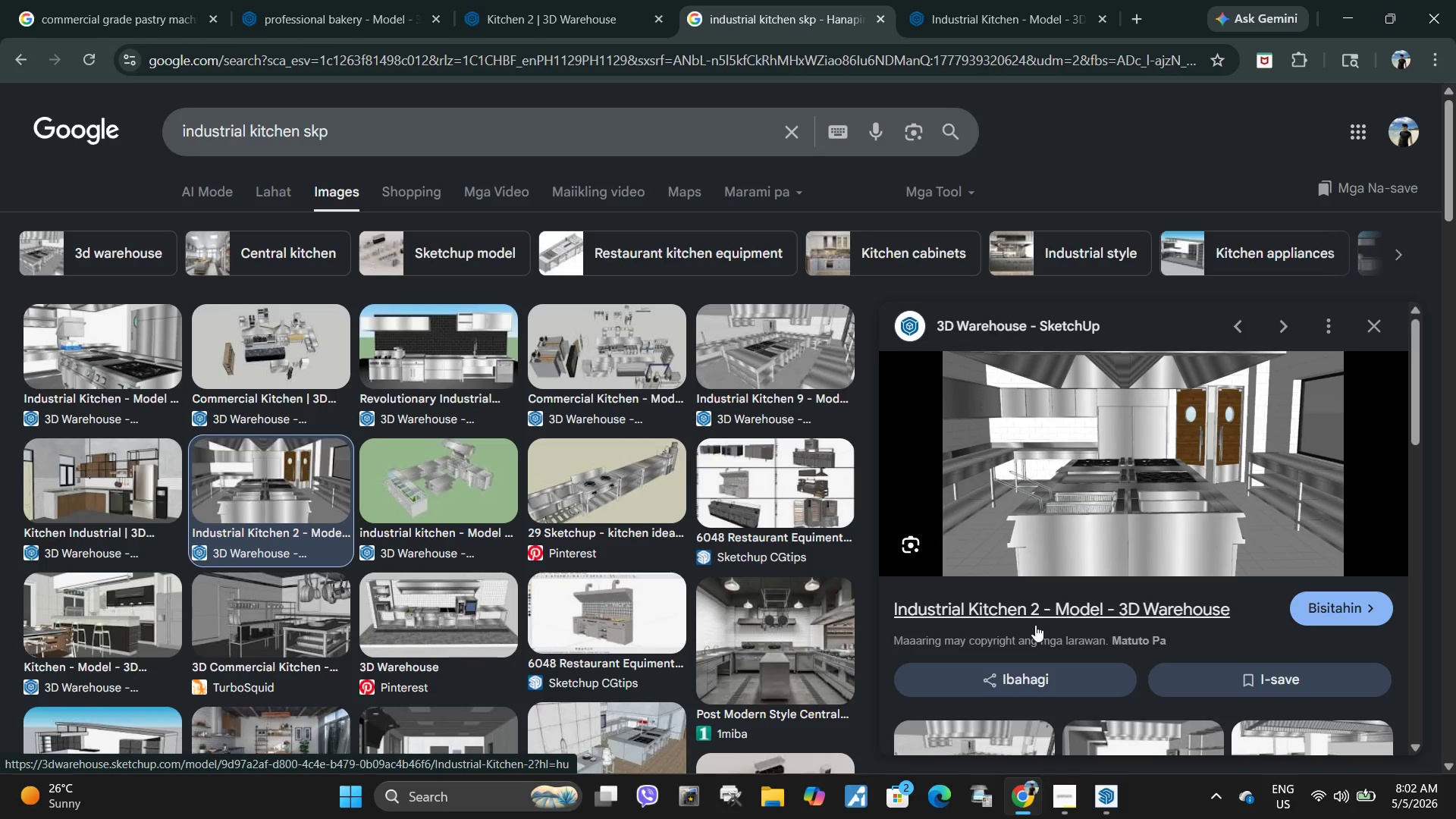 
wait(6.17)
 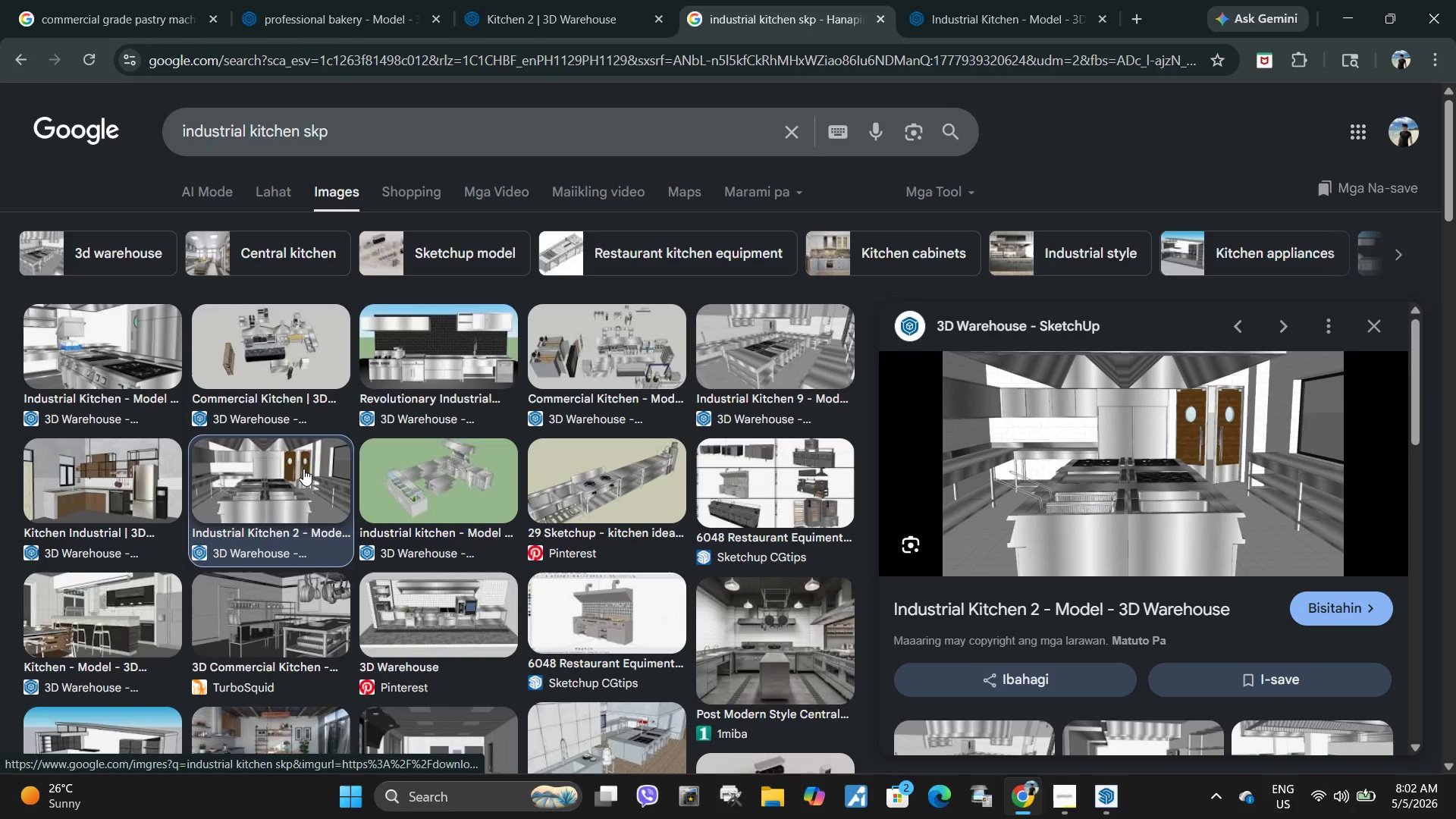 
right_click([1031, 614])
 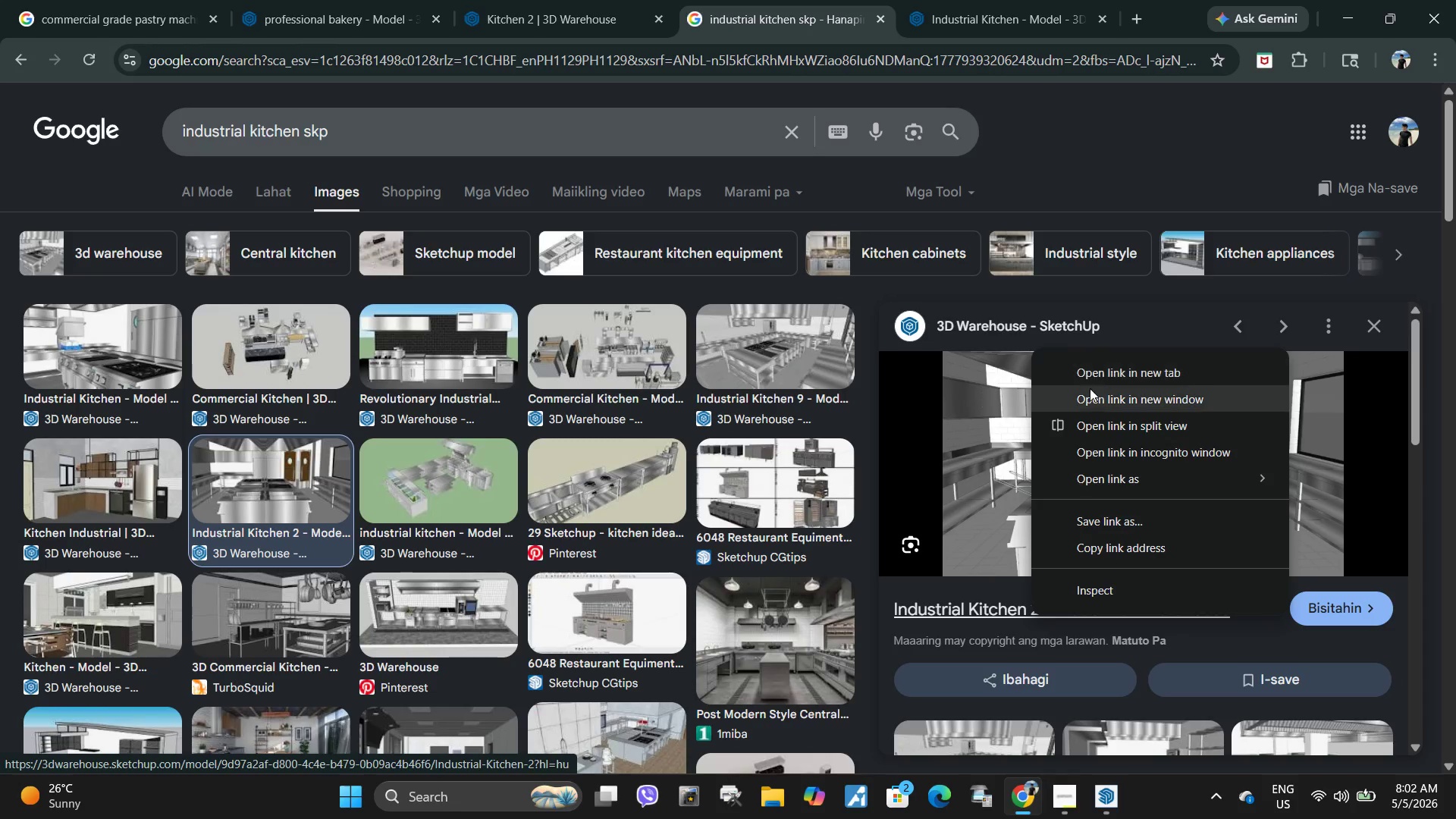 
left_click([1104, 375])
 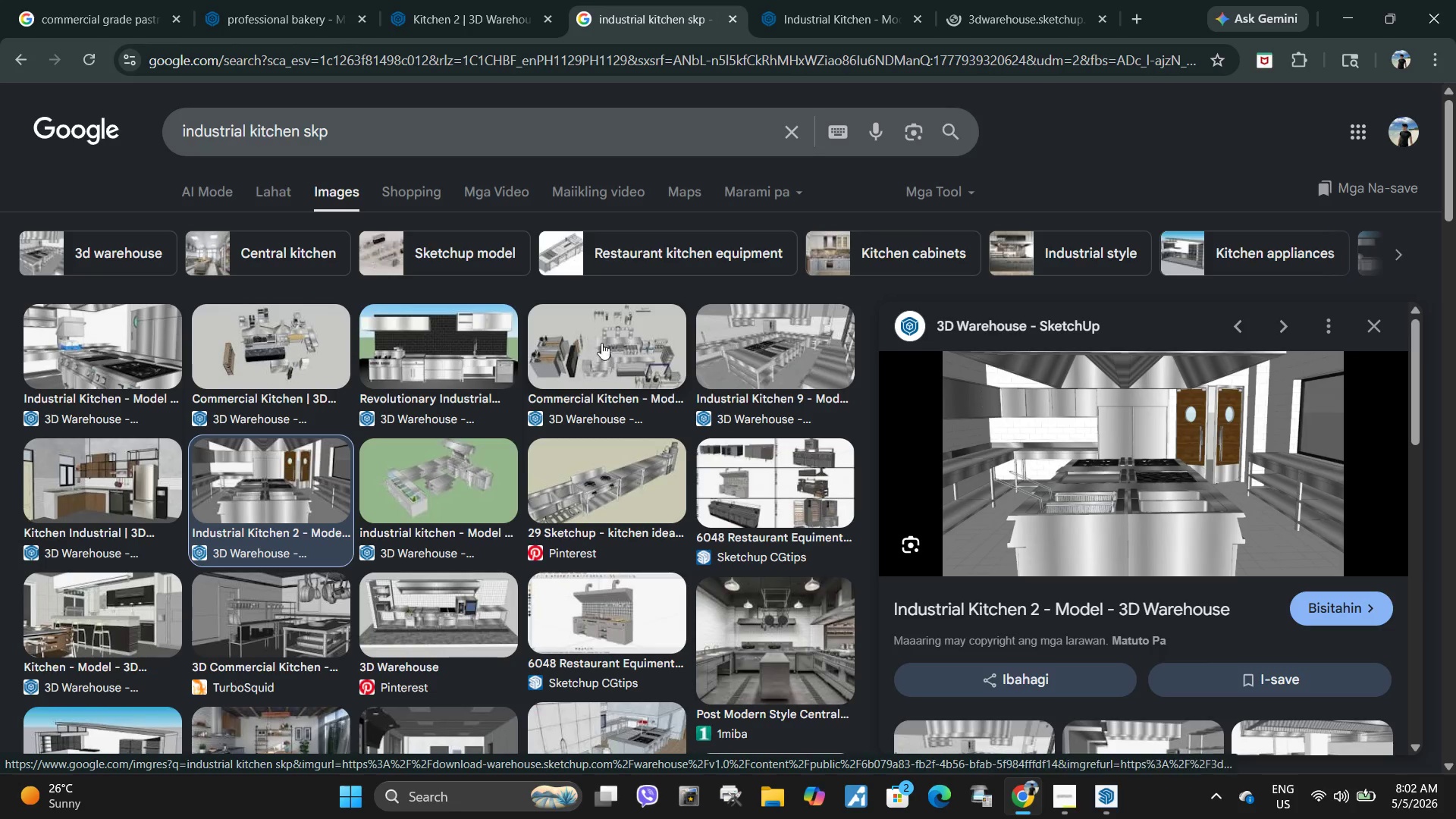 
right_click([605, 342])
 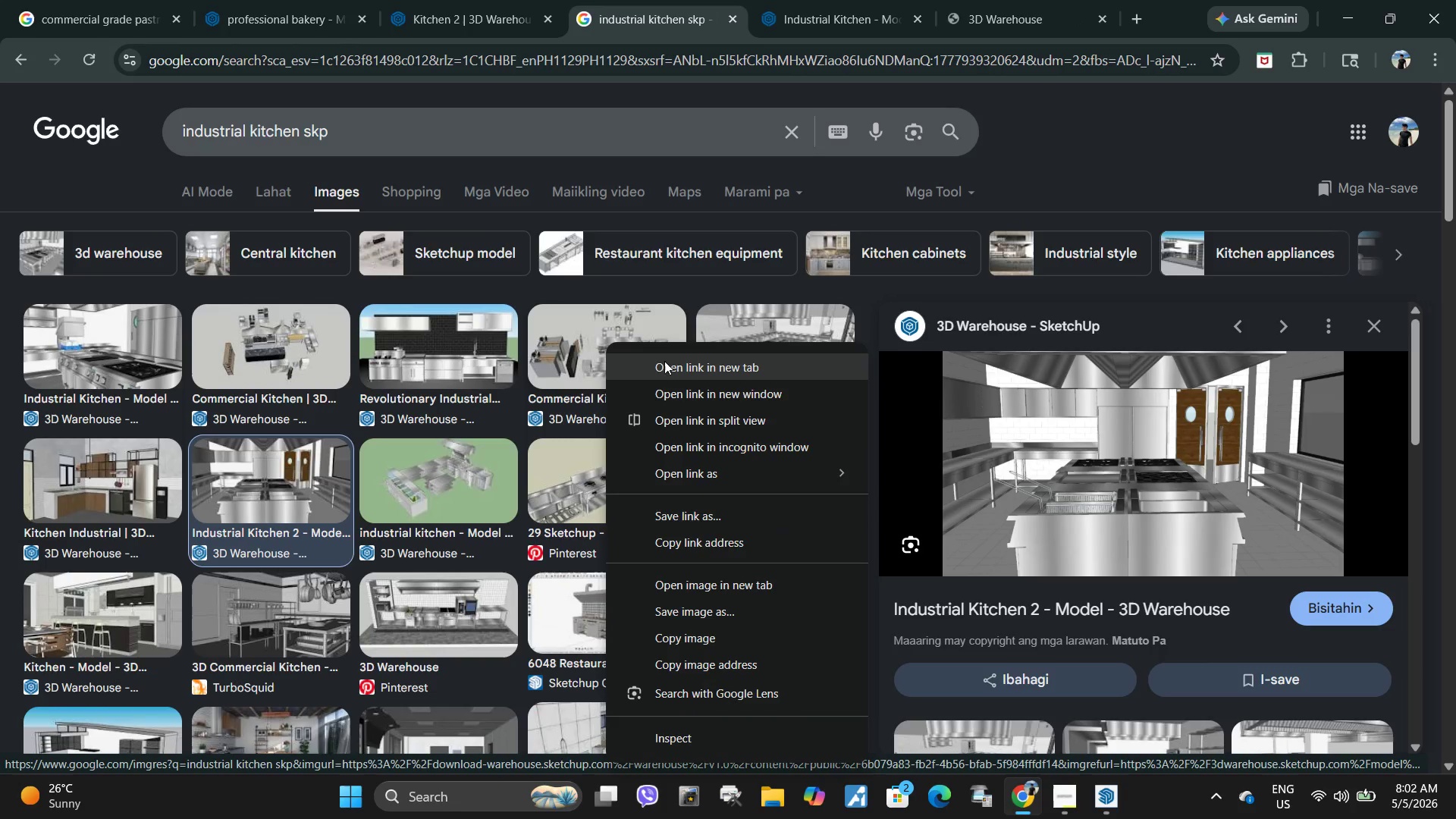 
left_click([666, 362])
 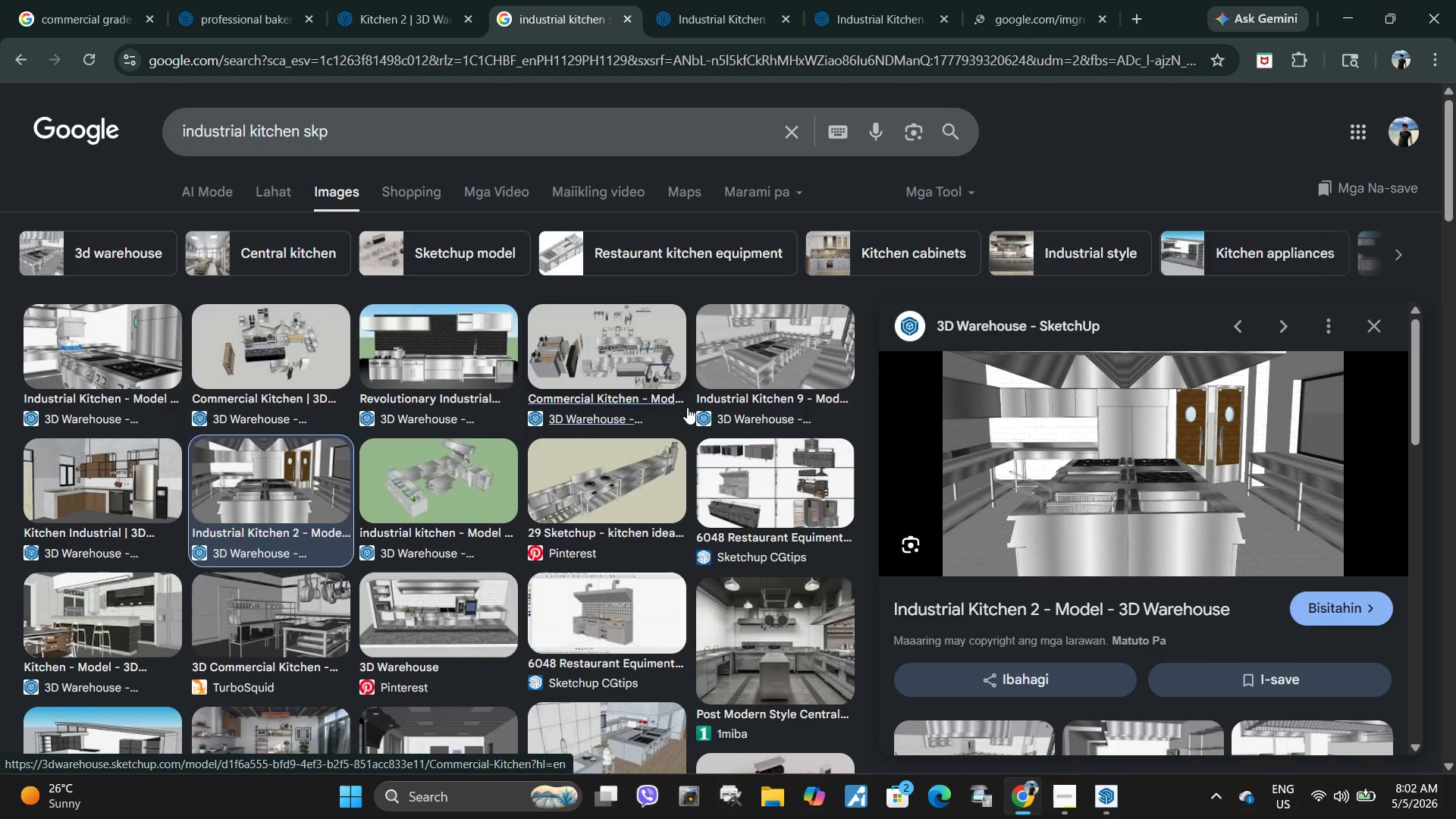 
right_click([458, 355])
 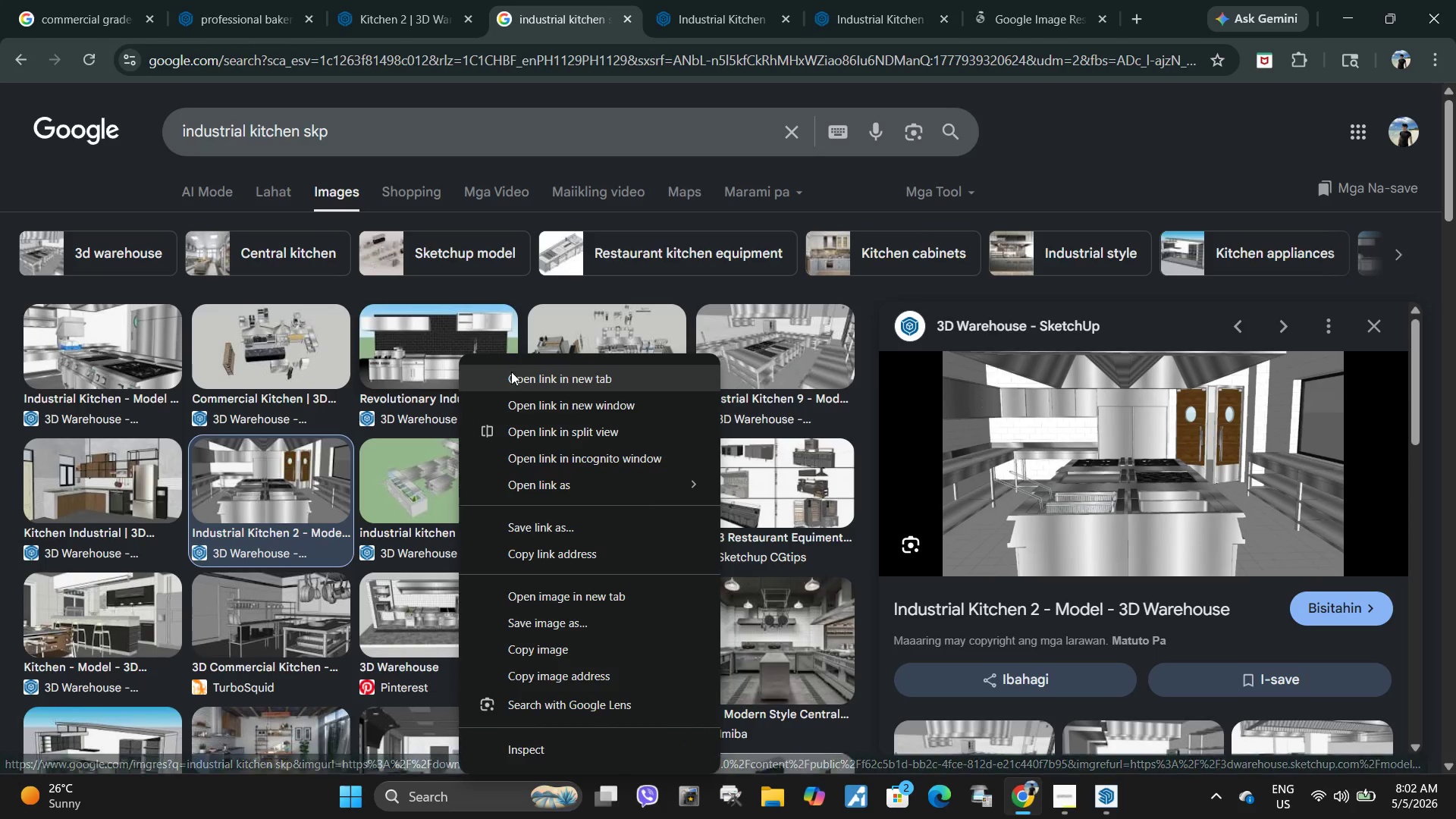 
left_click([511, 376])
 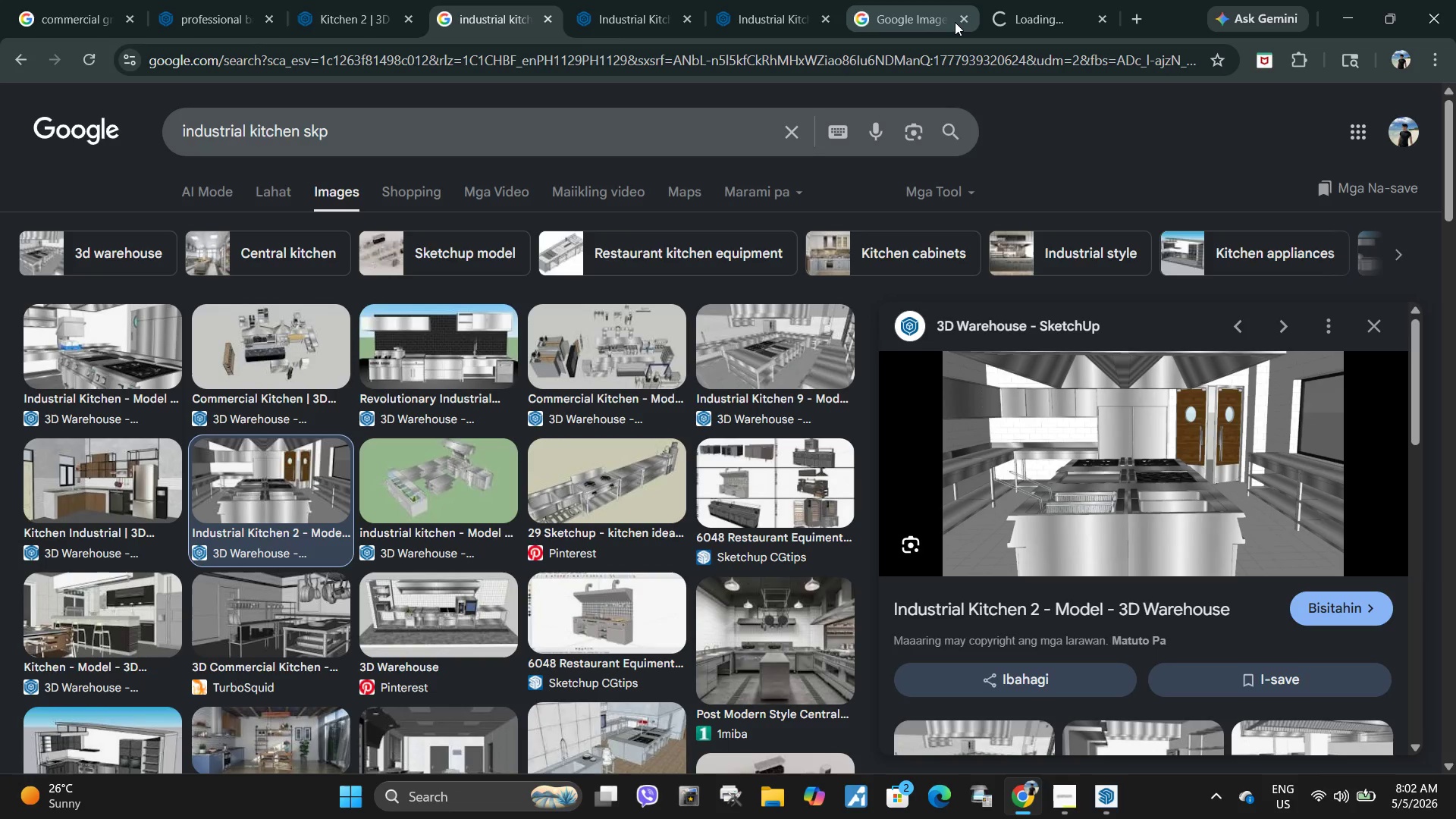 
left_click([961, 22])
 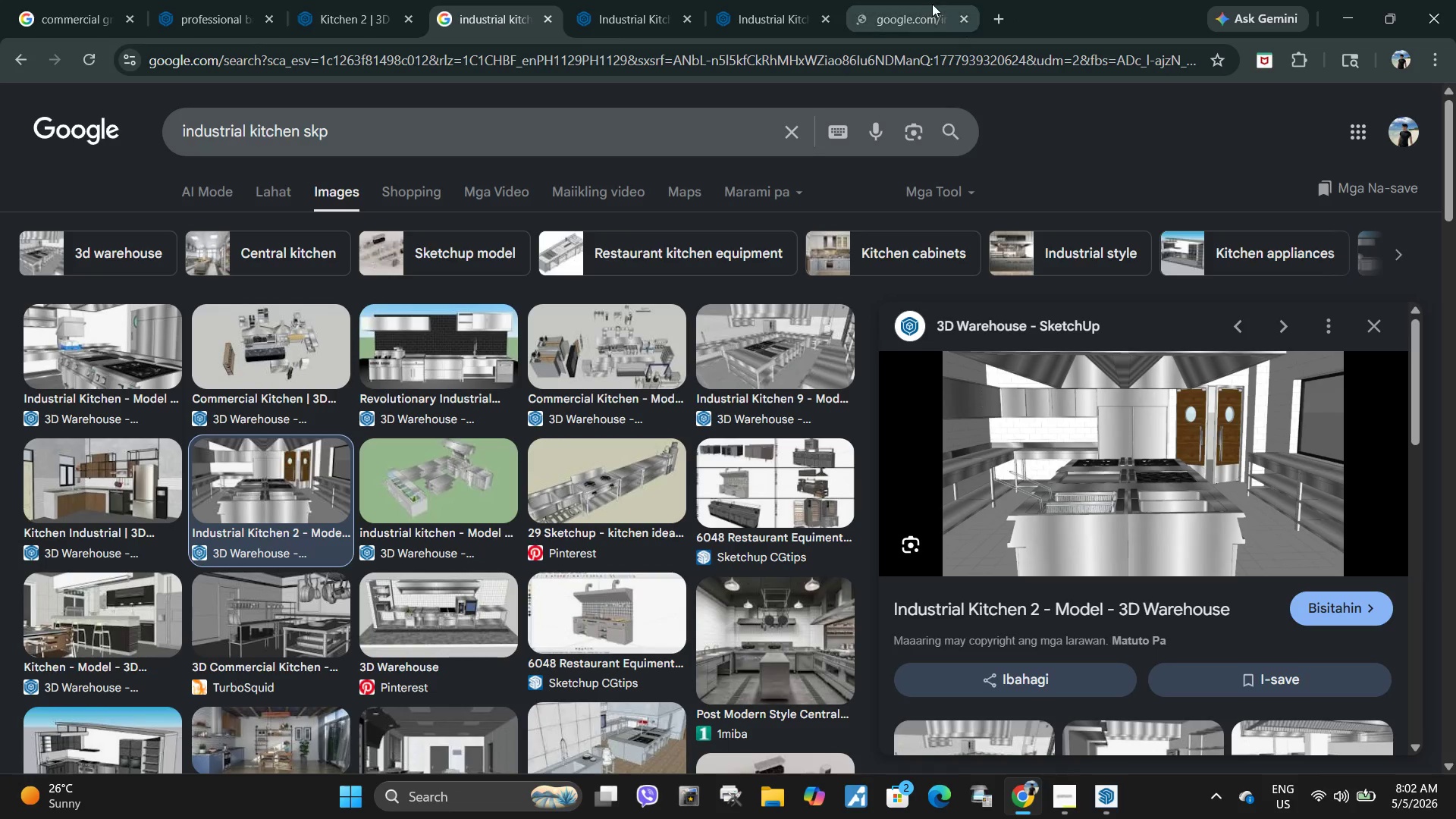 
left_click([927, 0])
 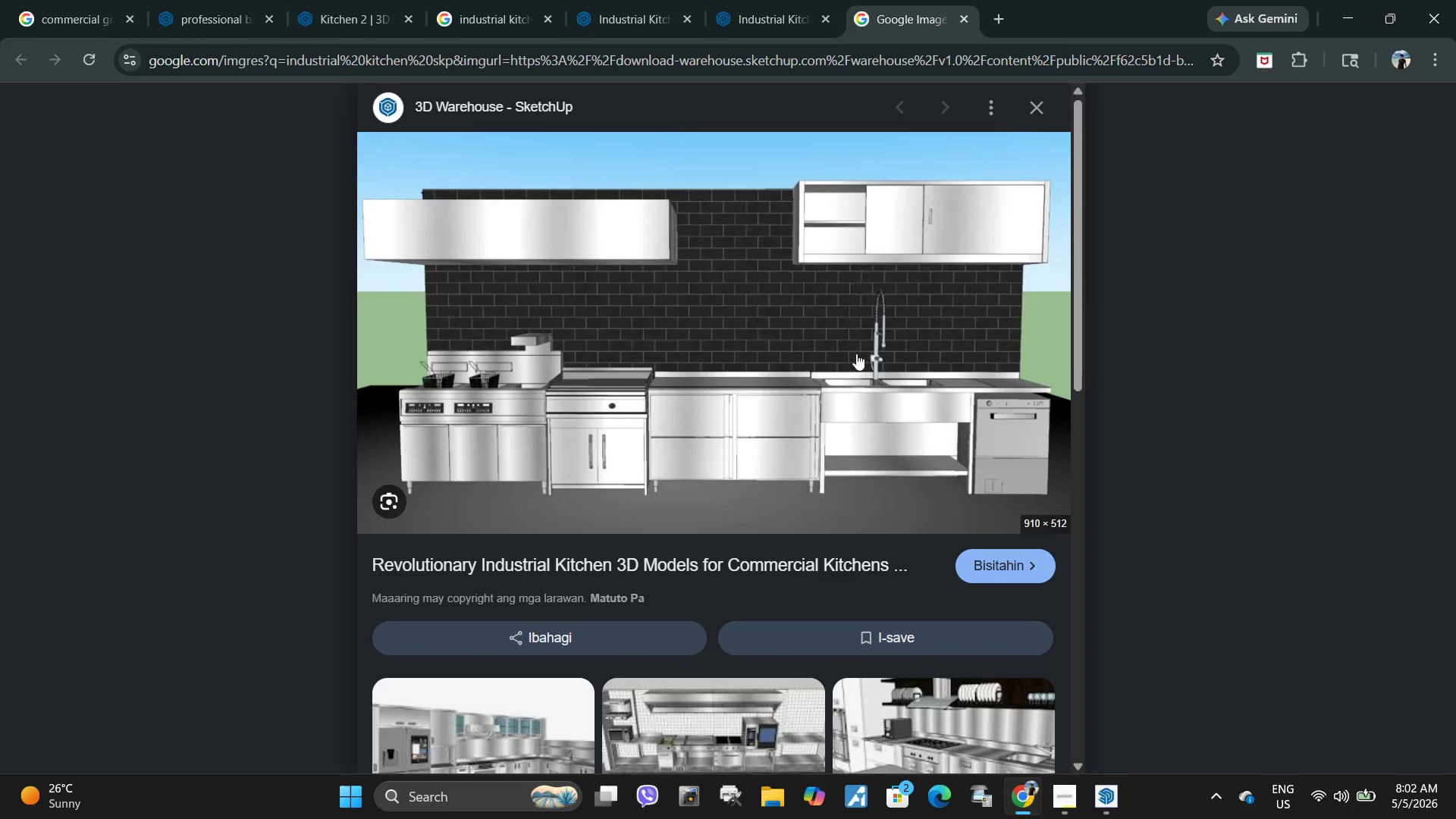 
mouse_move([927, 14])
 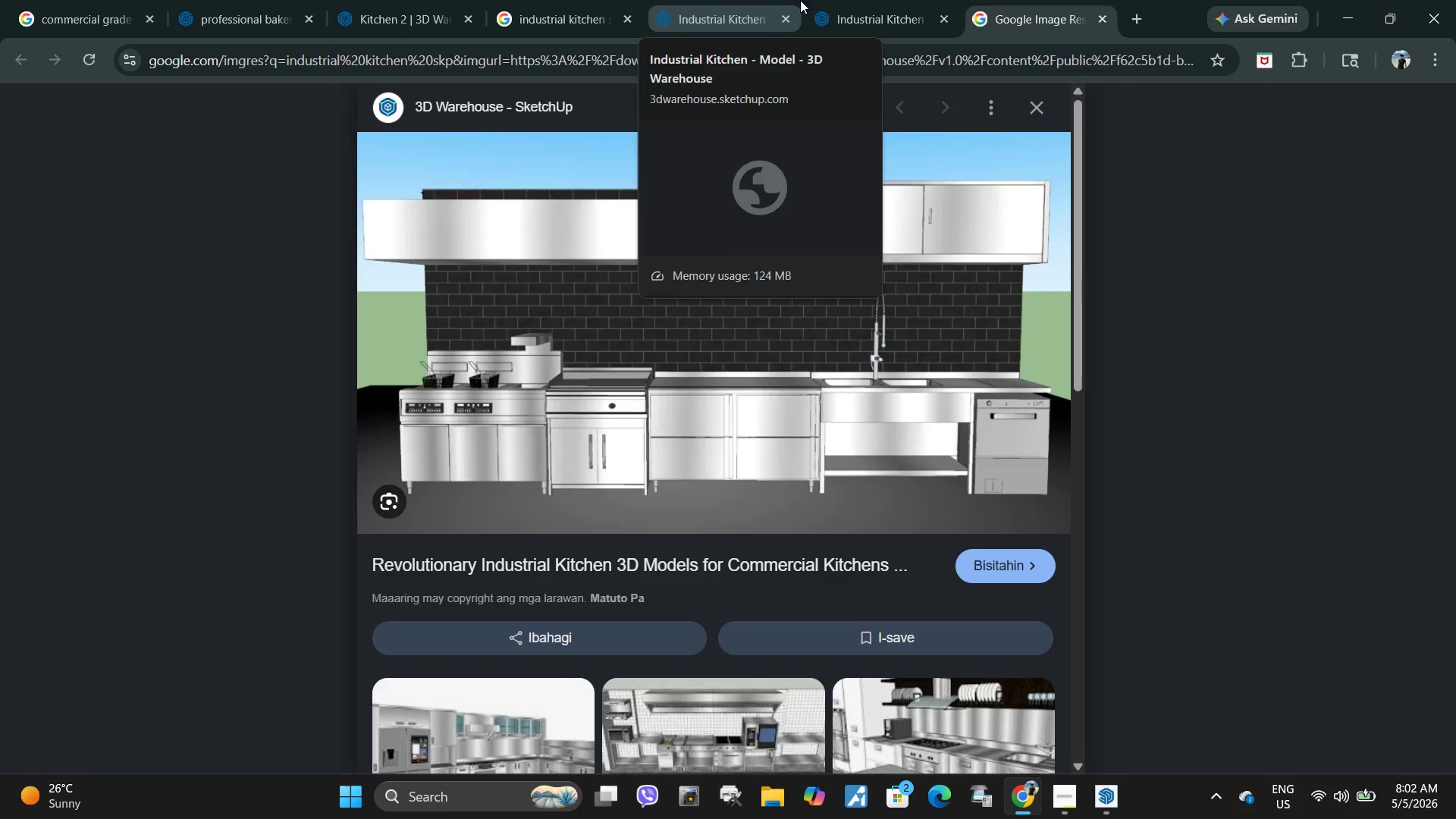 
left_click([899, 0])
 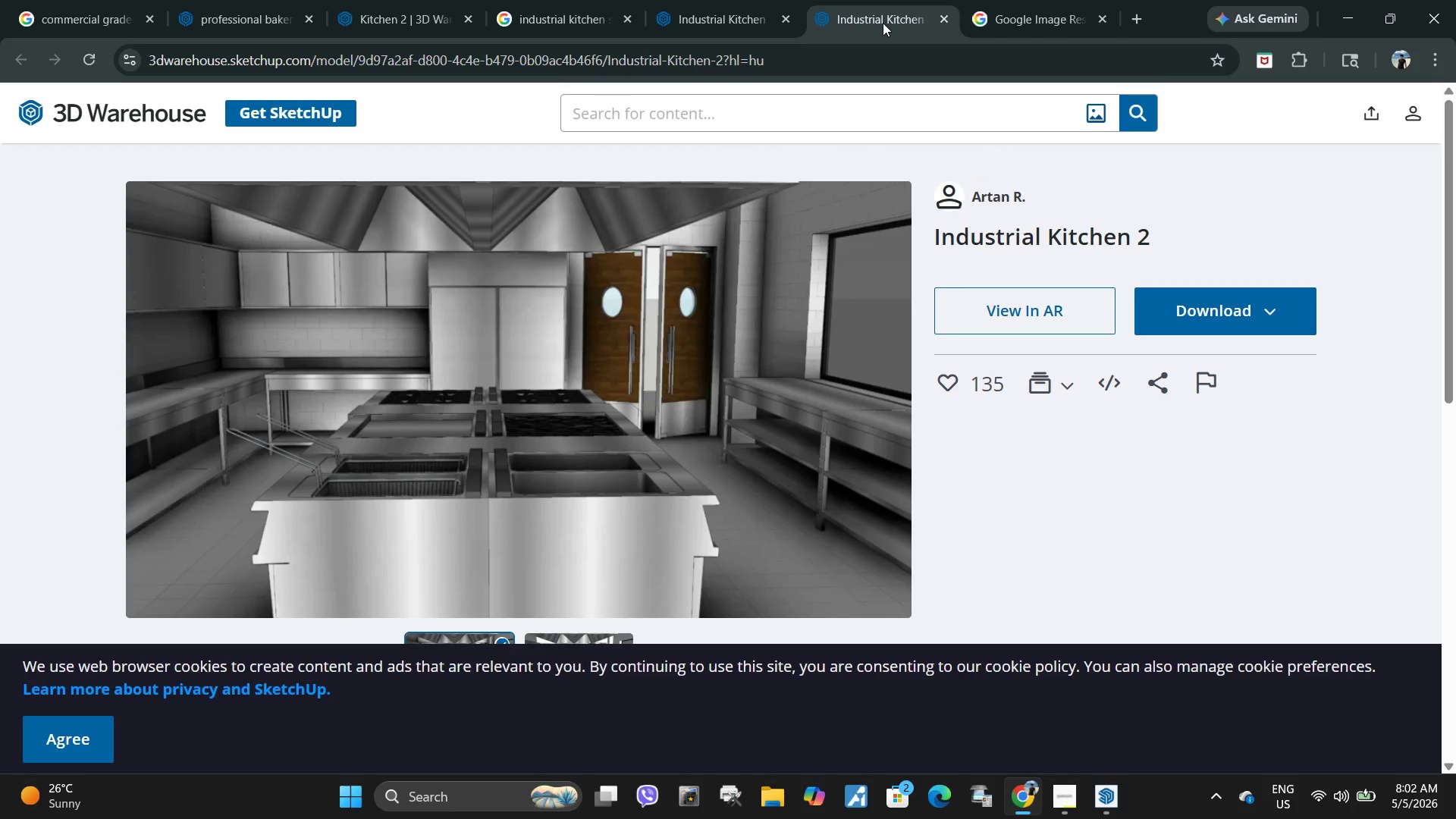 
mouse_move([1010, 22])
 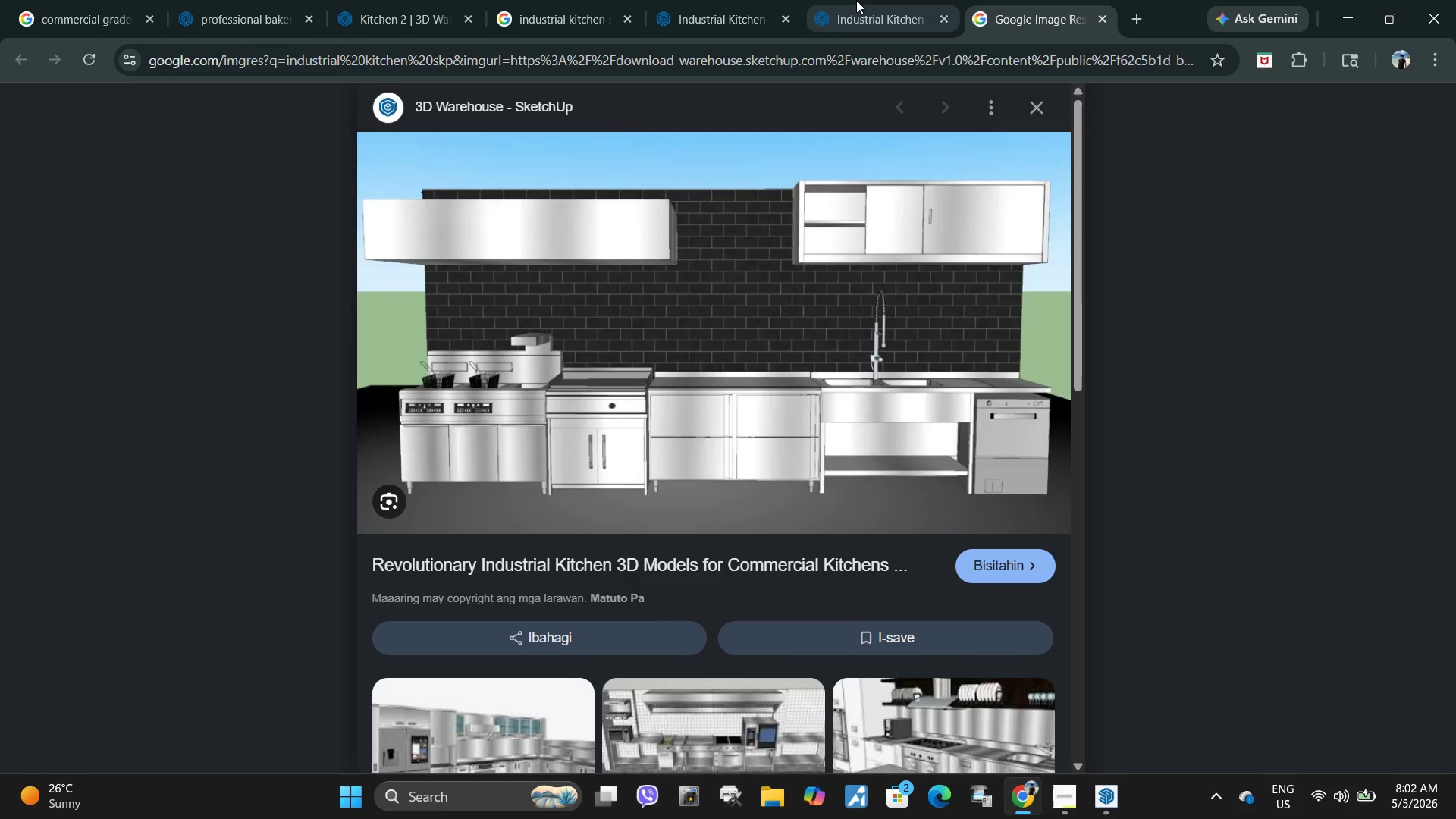 
left_click([764, 0])
 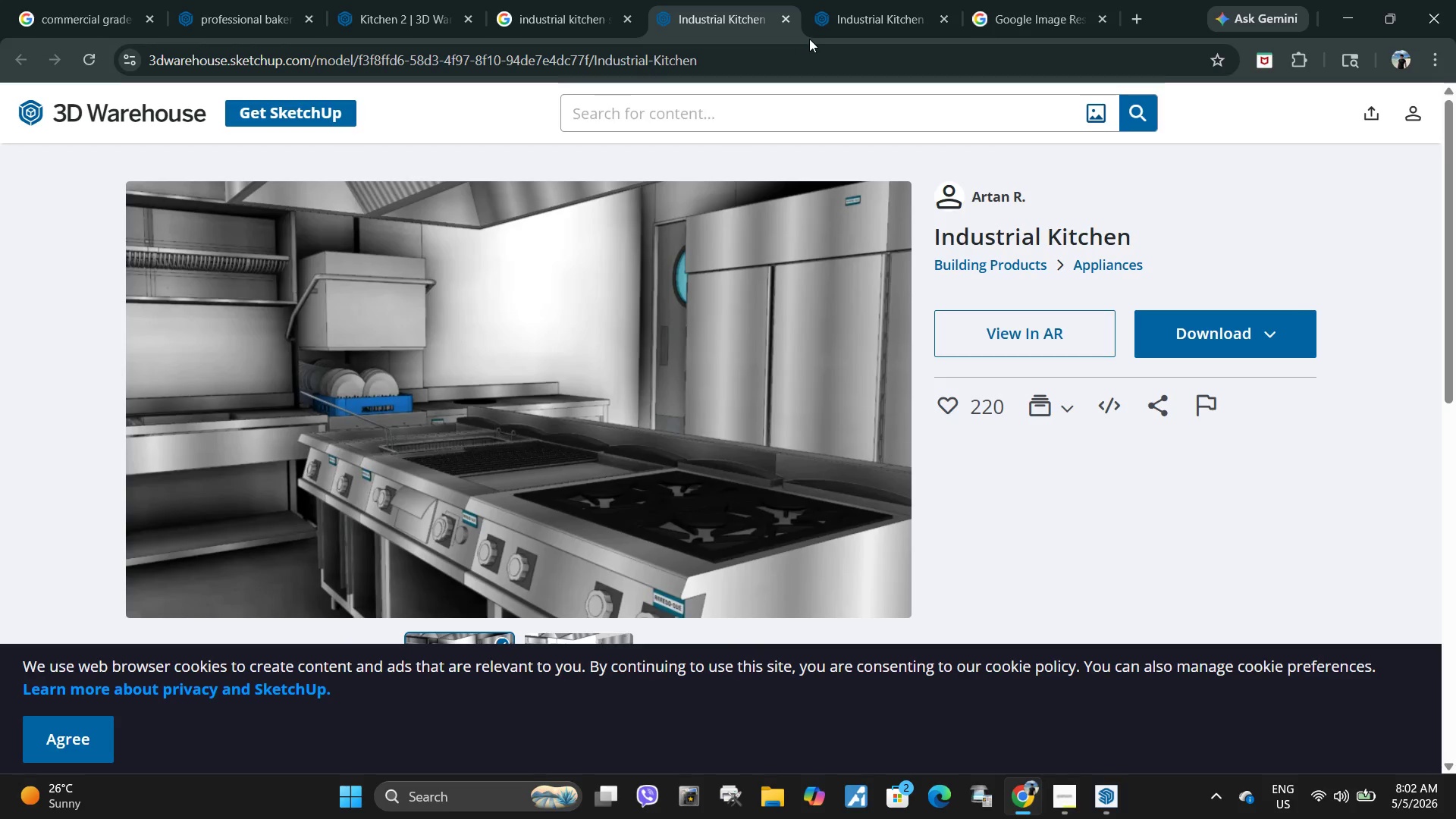 
left_click([873, 0])
 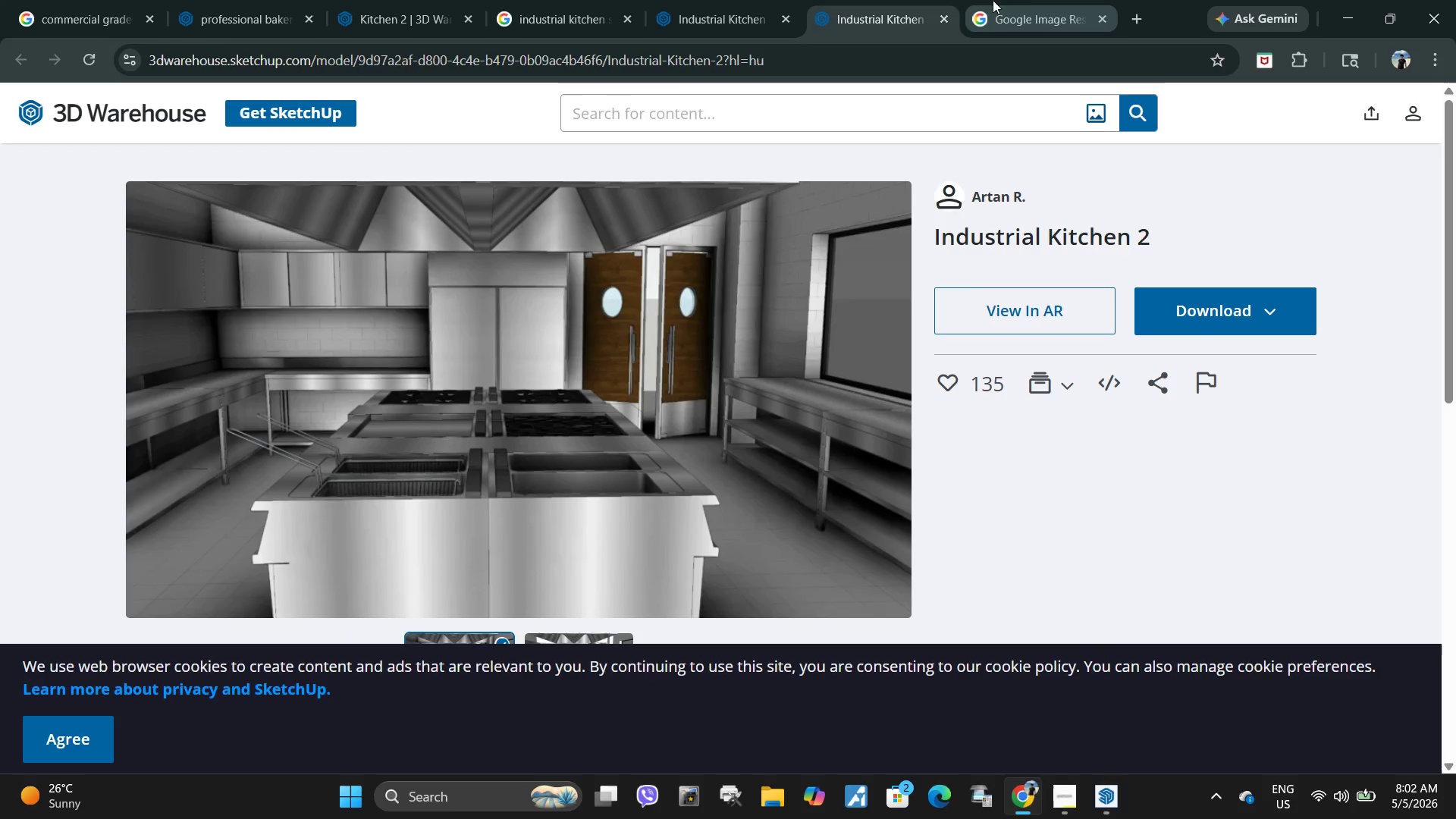 
left_click([1048, 0])
 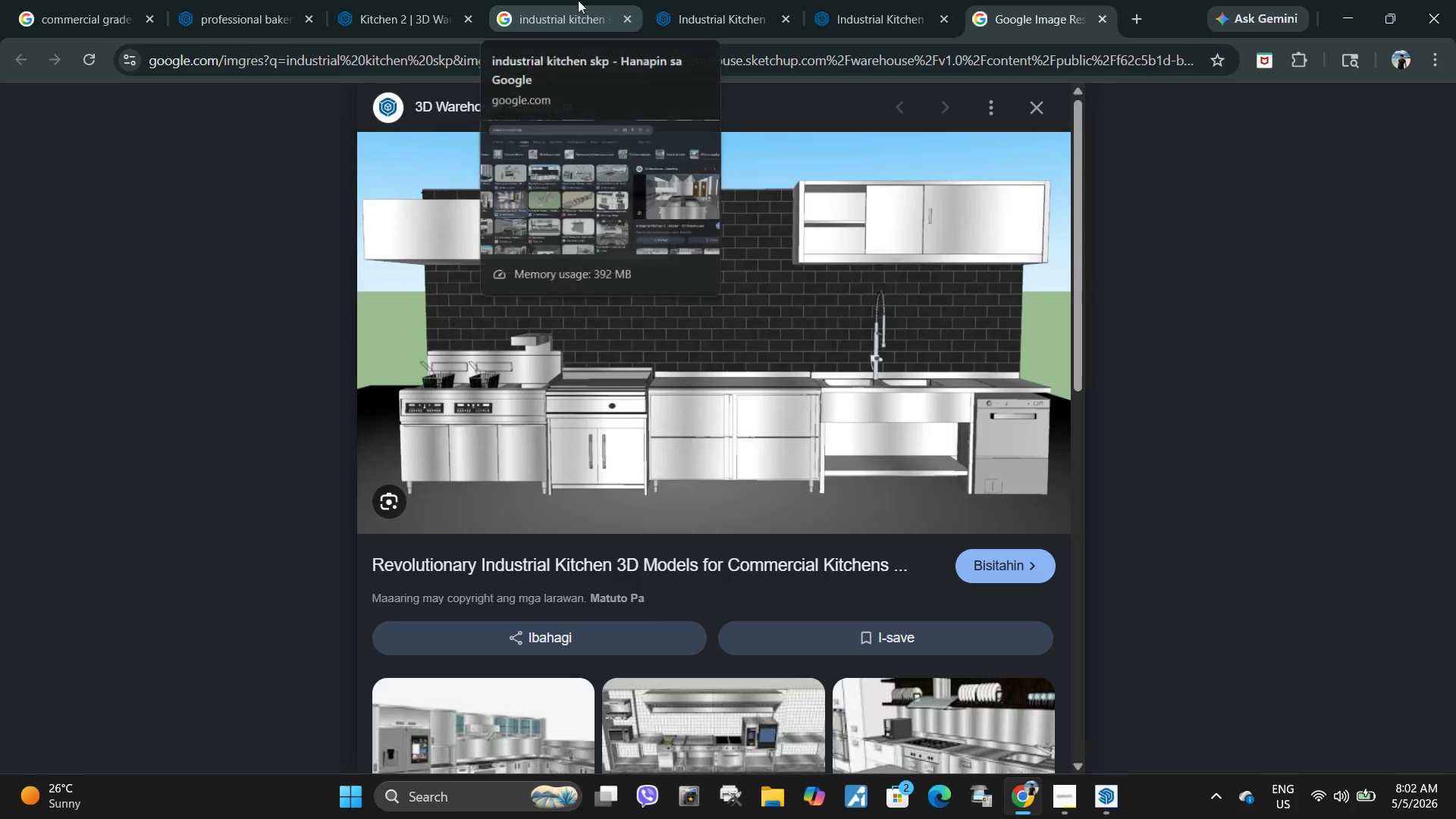 
left_click([609, 0])
 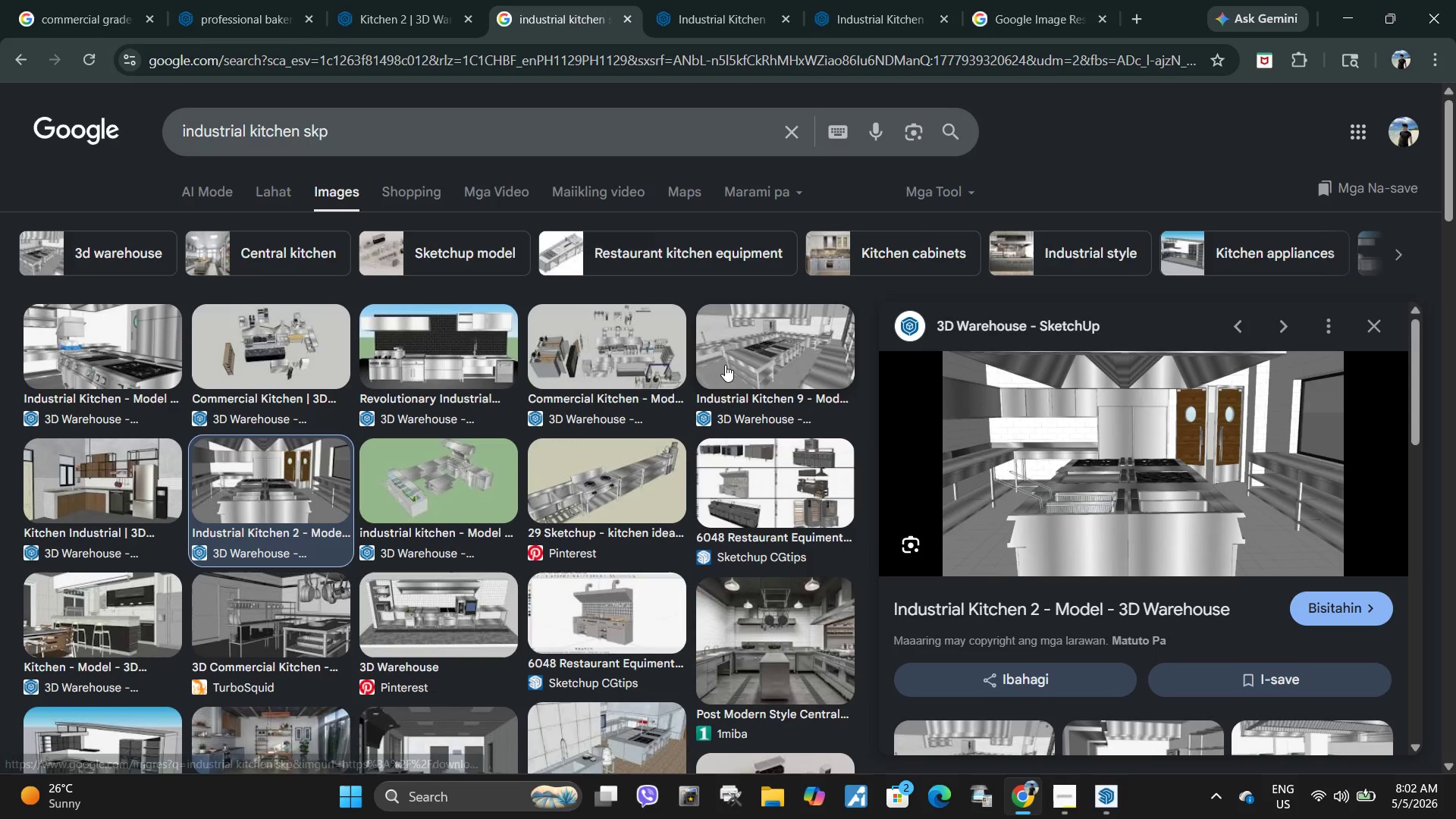 
right_click([617, 353])
 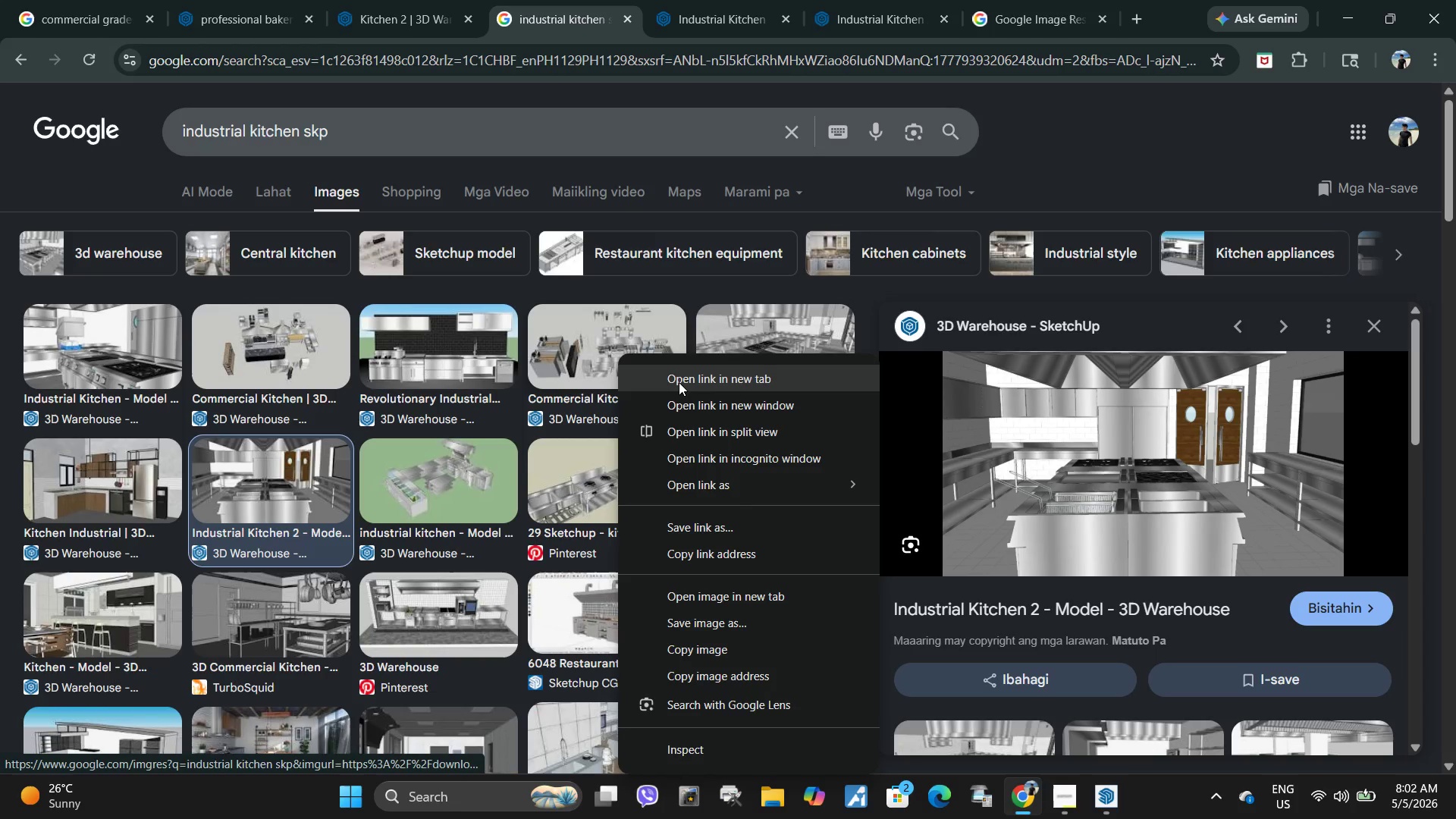 
left_click([679, 382])
 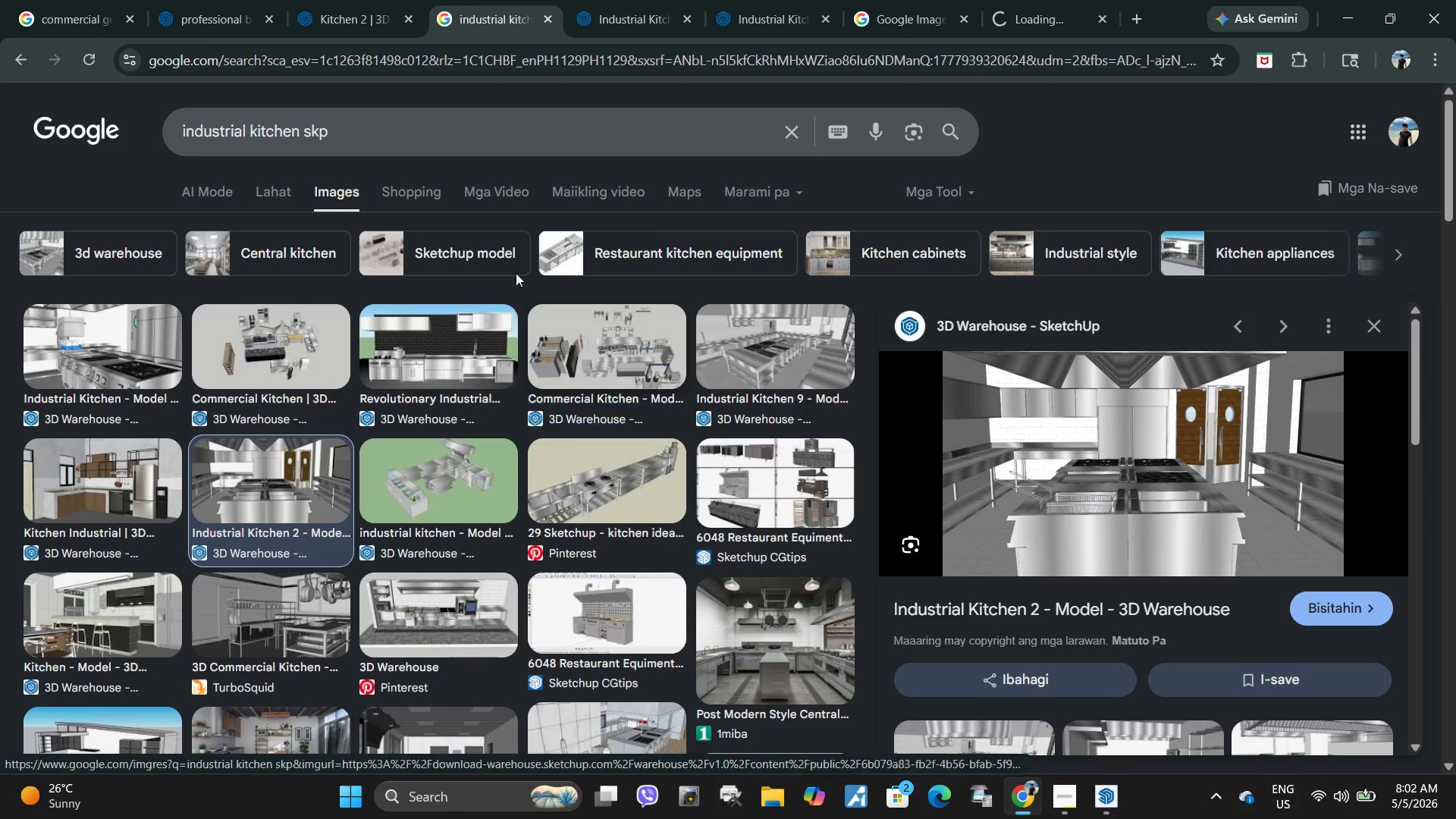 
left_click([209, 0])
 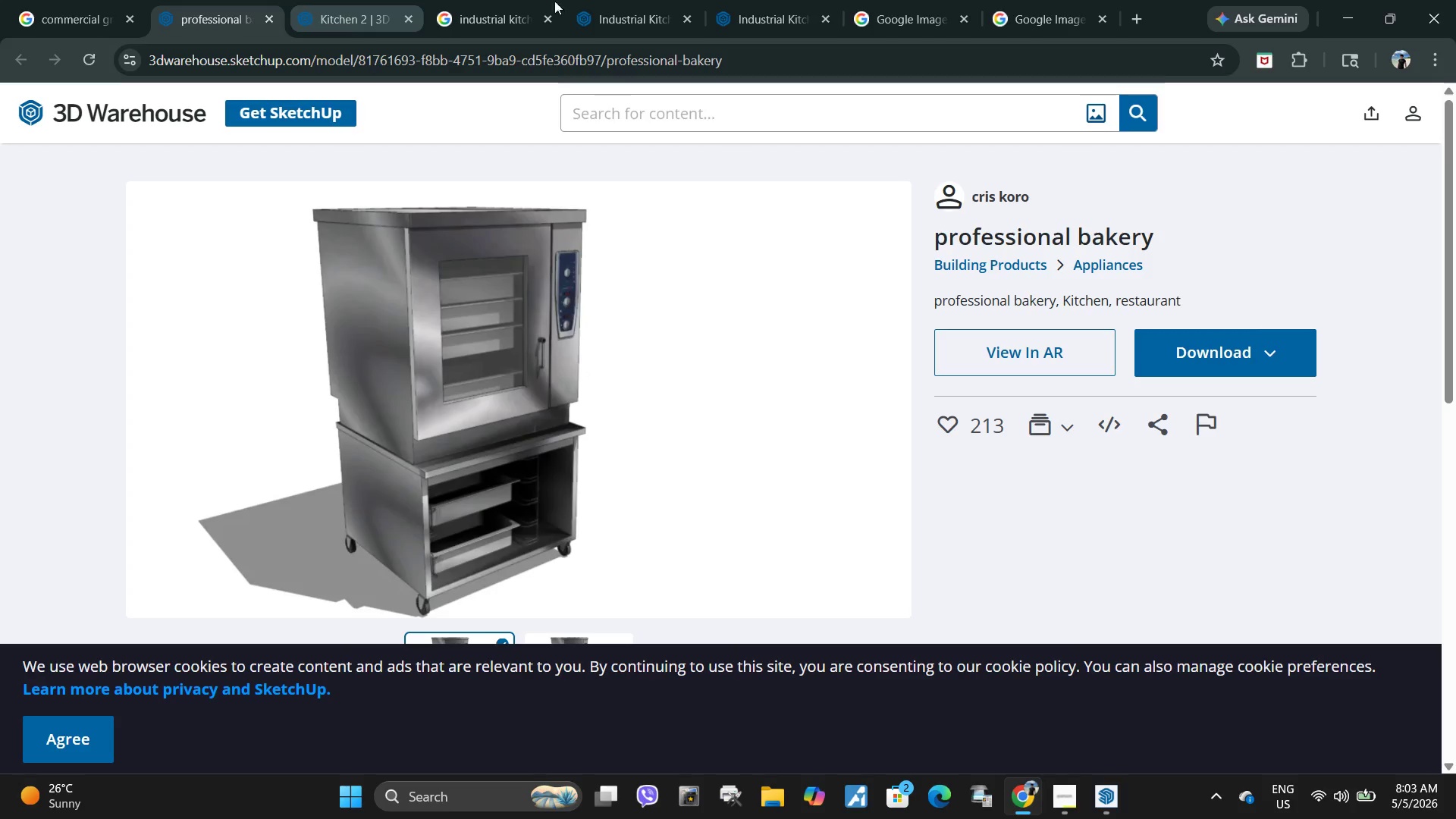 
left_click([603, 0])
 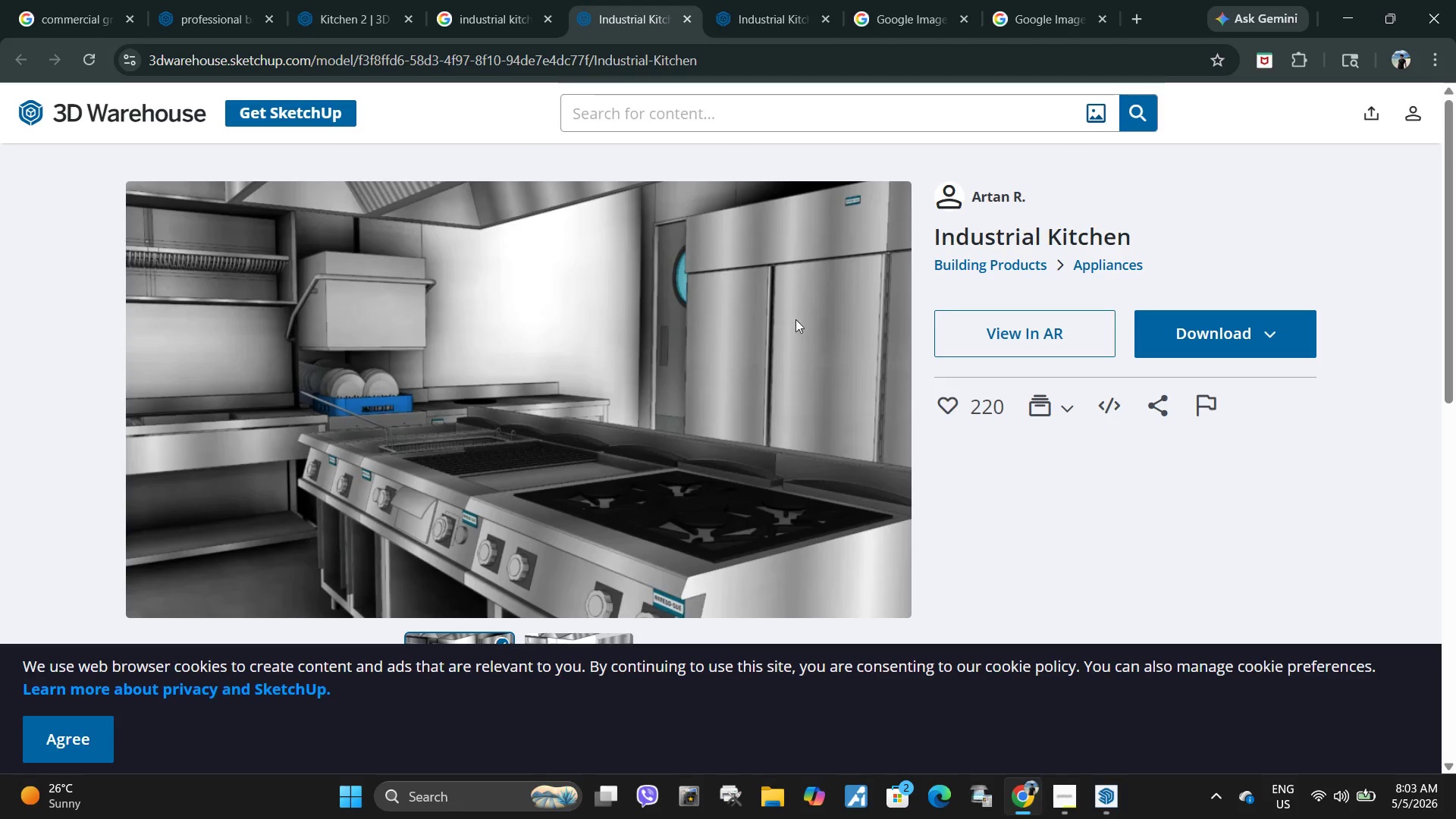 
left_click([752, 0])
 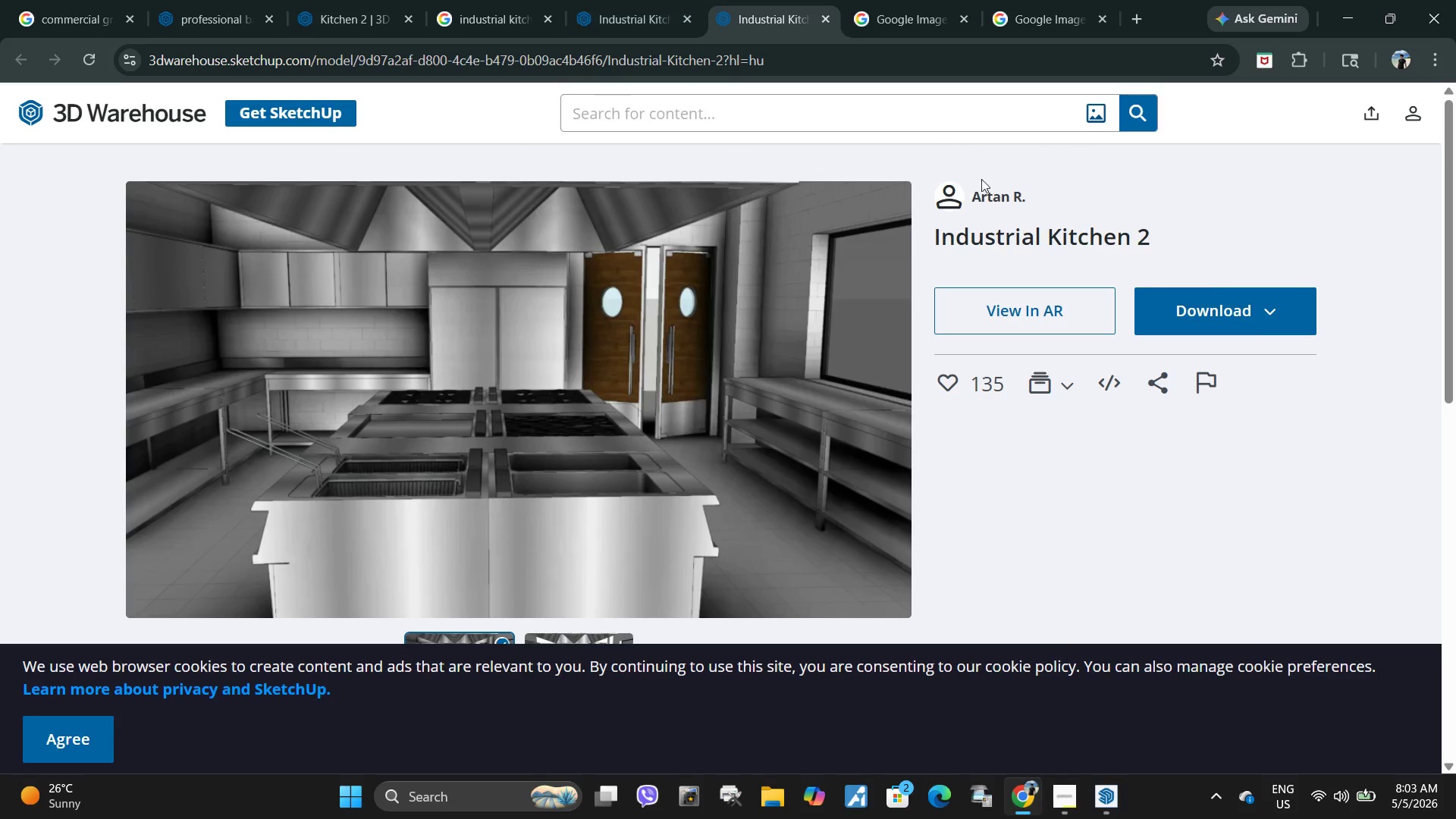 
left_click_drag(start_coordinate=[930, 237], to_coordinate=[1265, 228])
 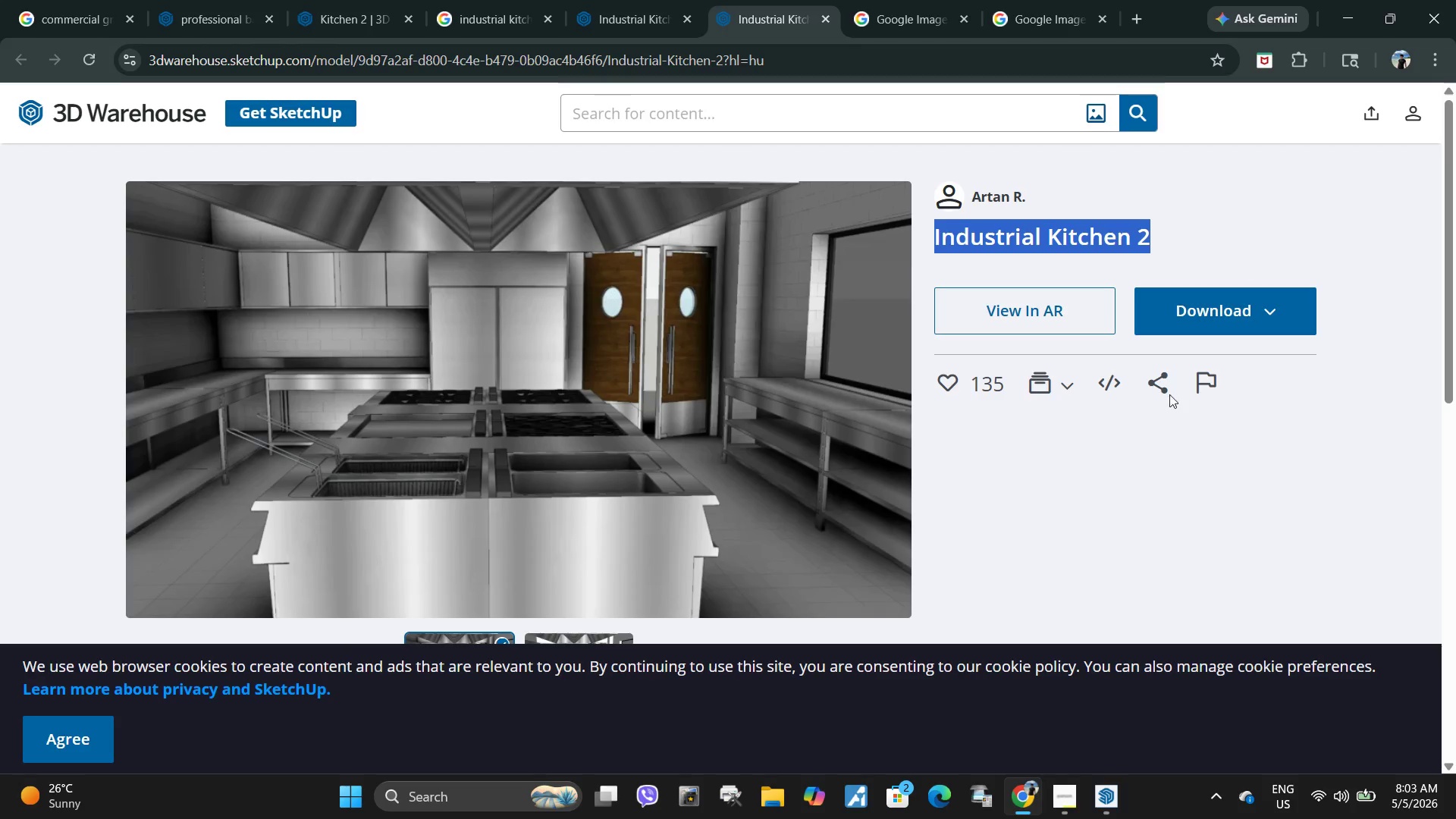 
key(Control+C)
 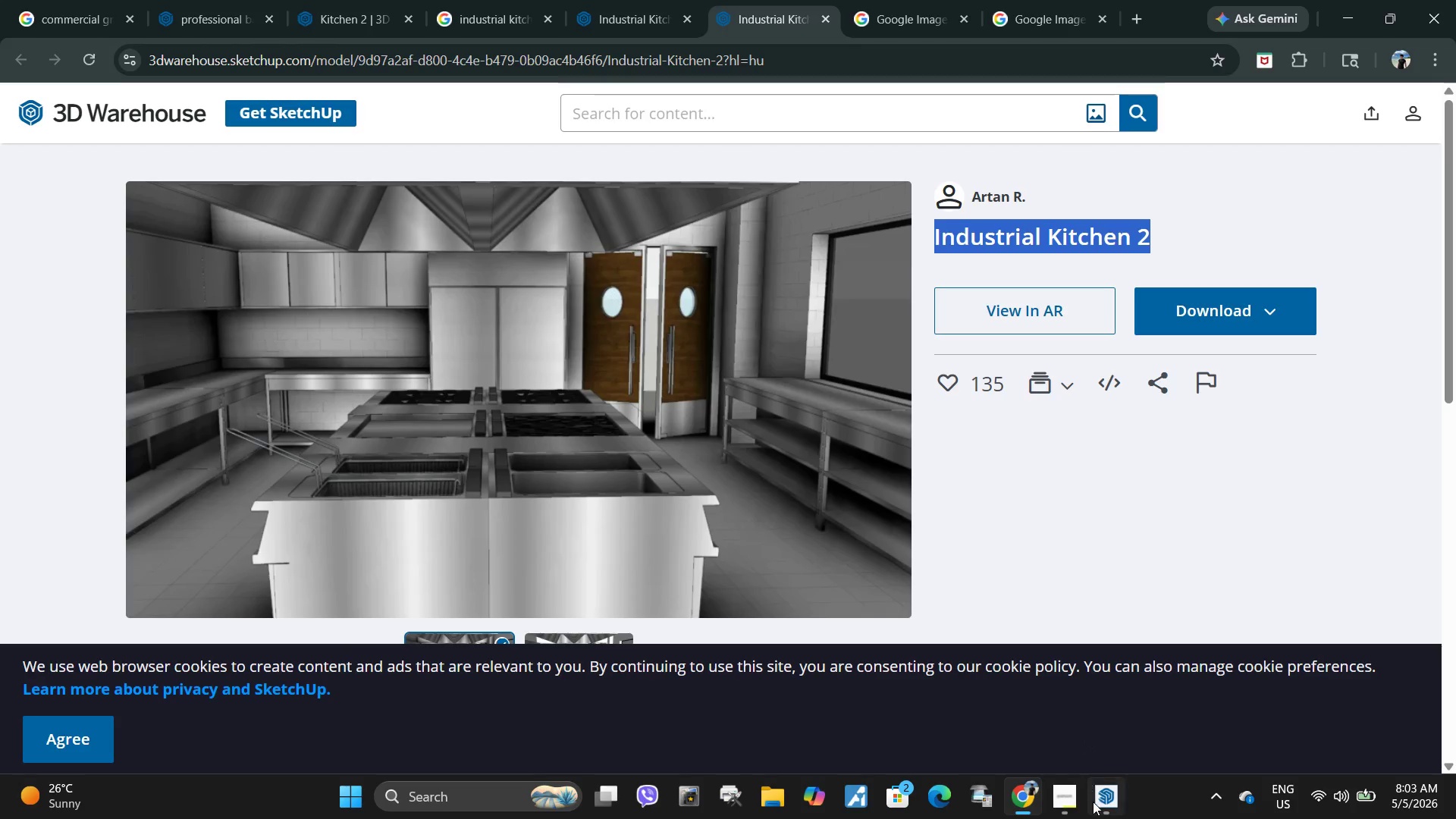 
left_click([1095, 805])
 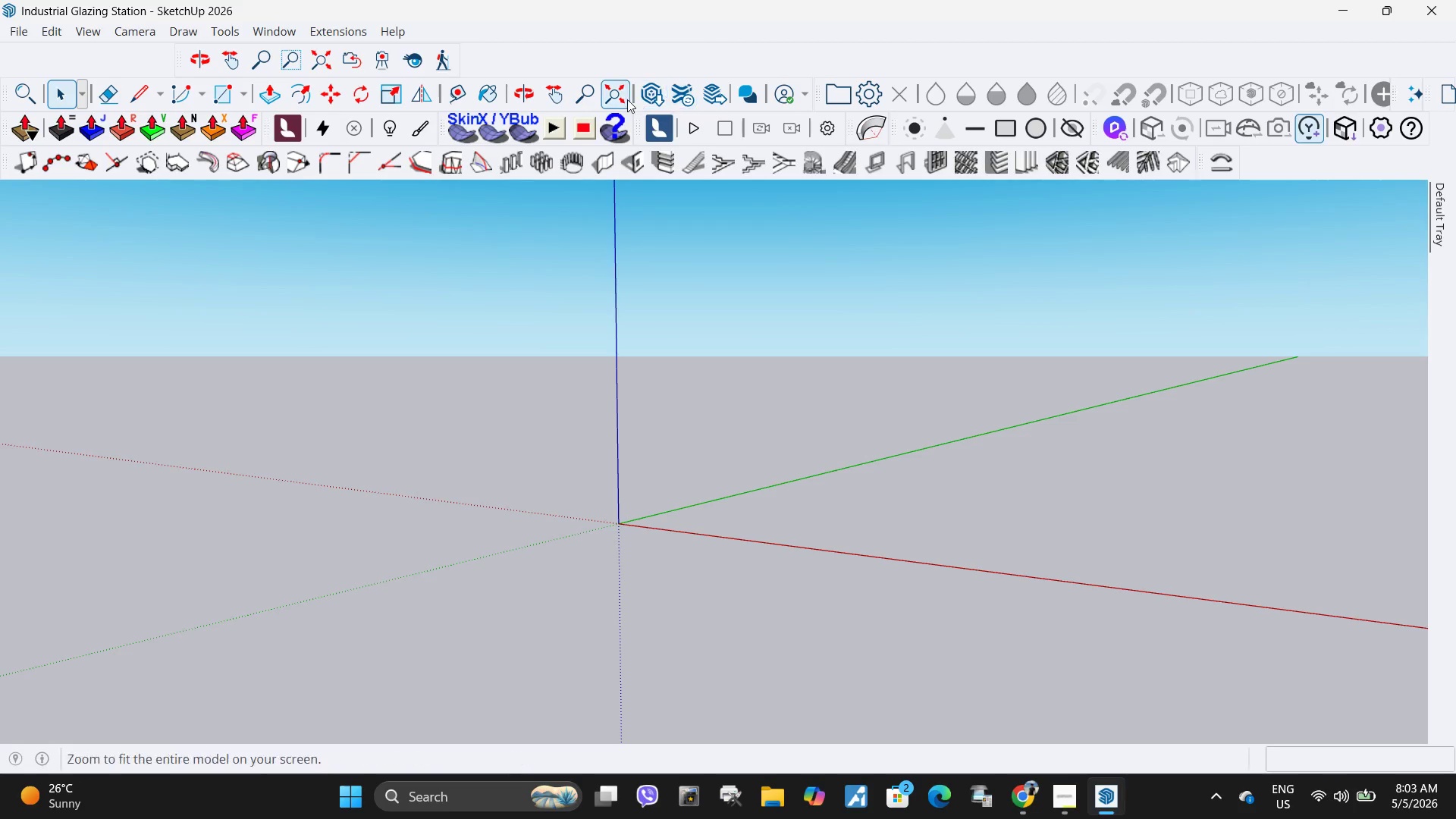 
left_click([655, 97])
 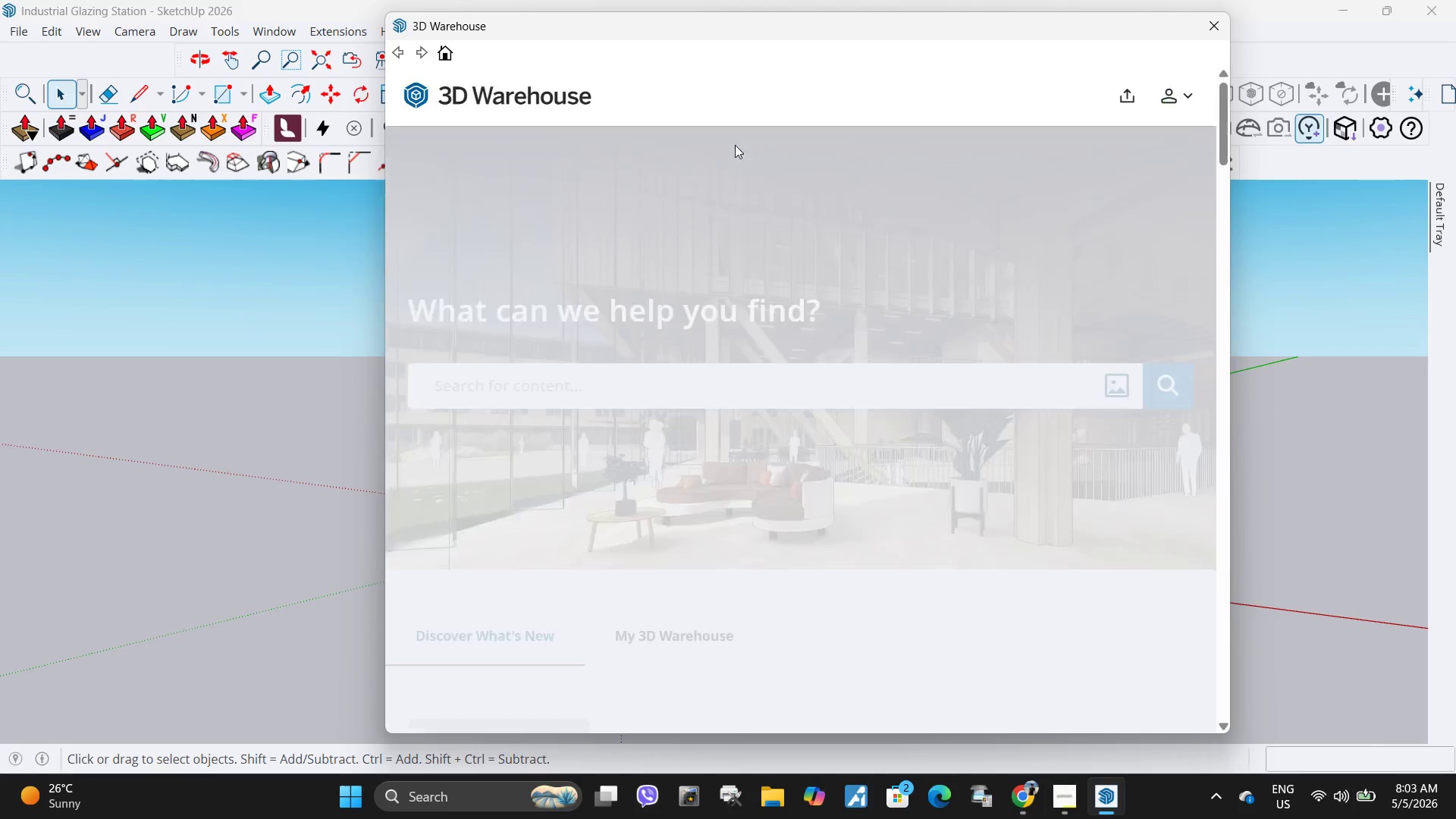 
left_click([720, 379])
 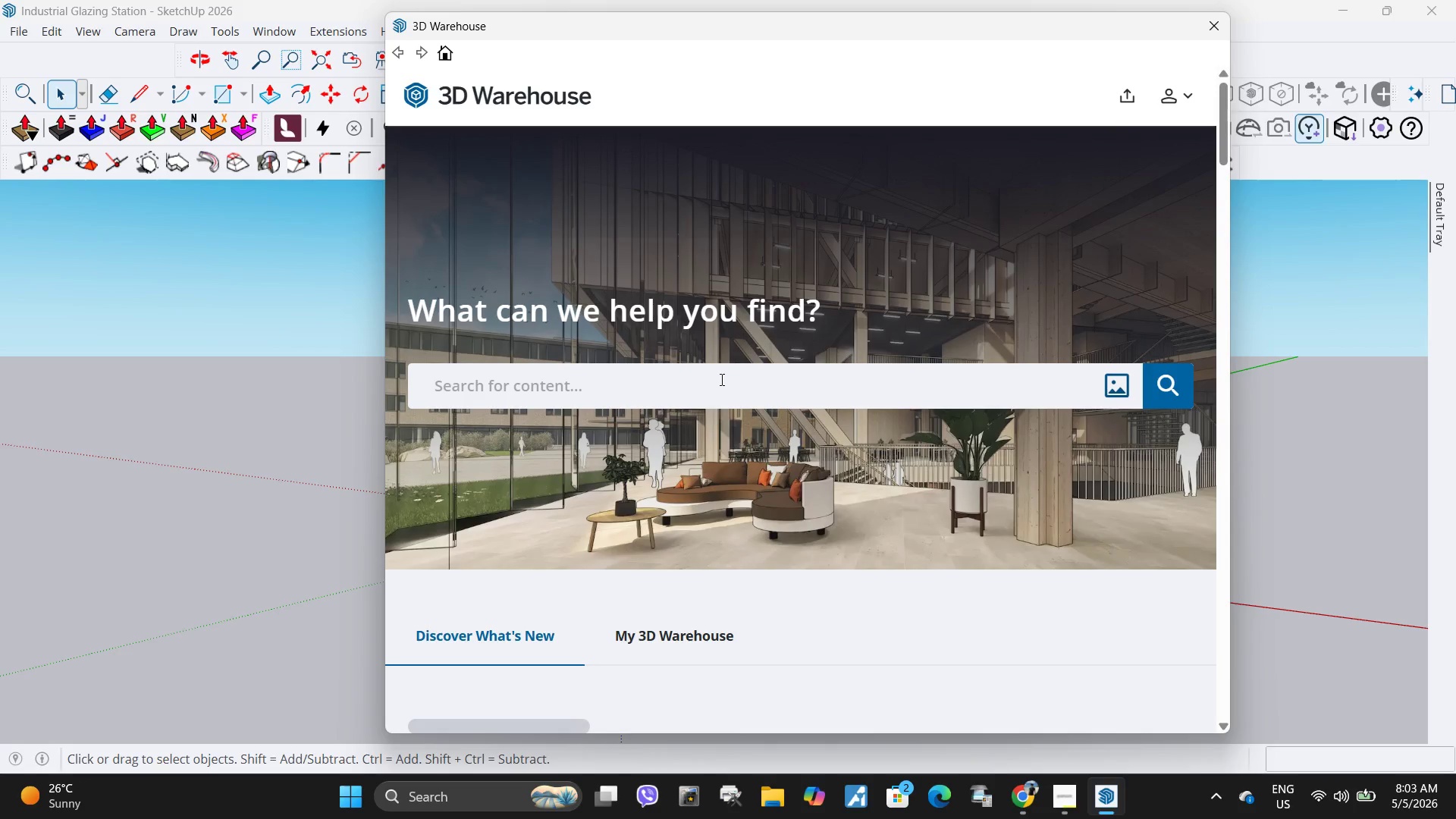 
key(Control+ControlLeft)
 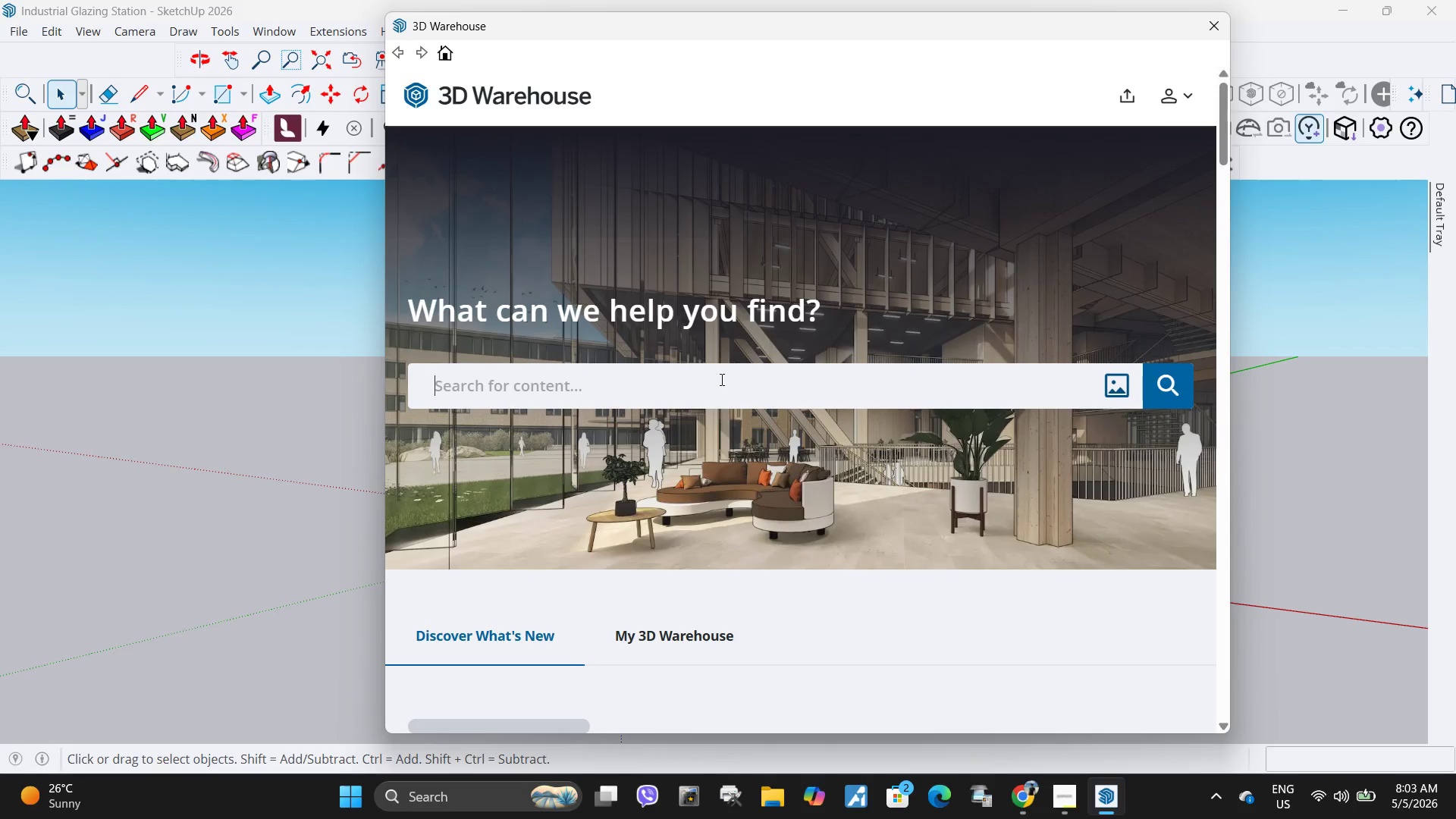 
key(Control+V)
 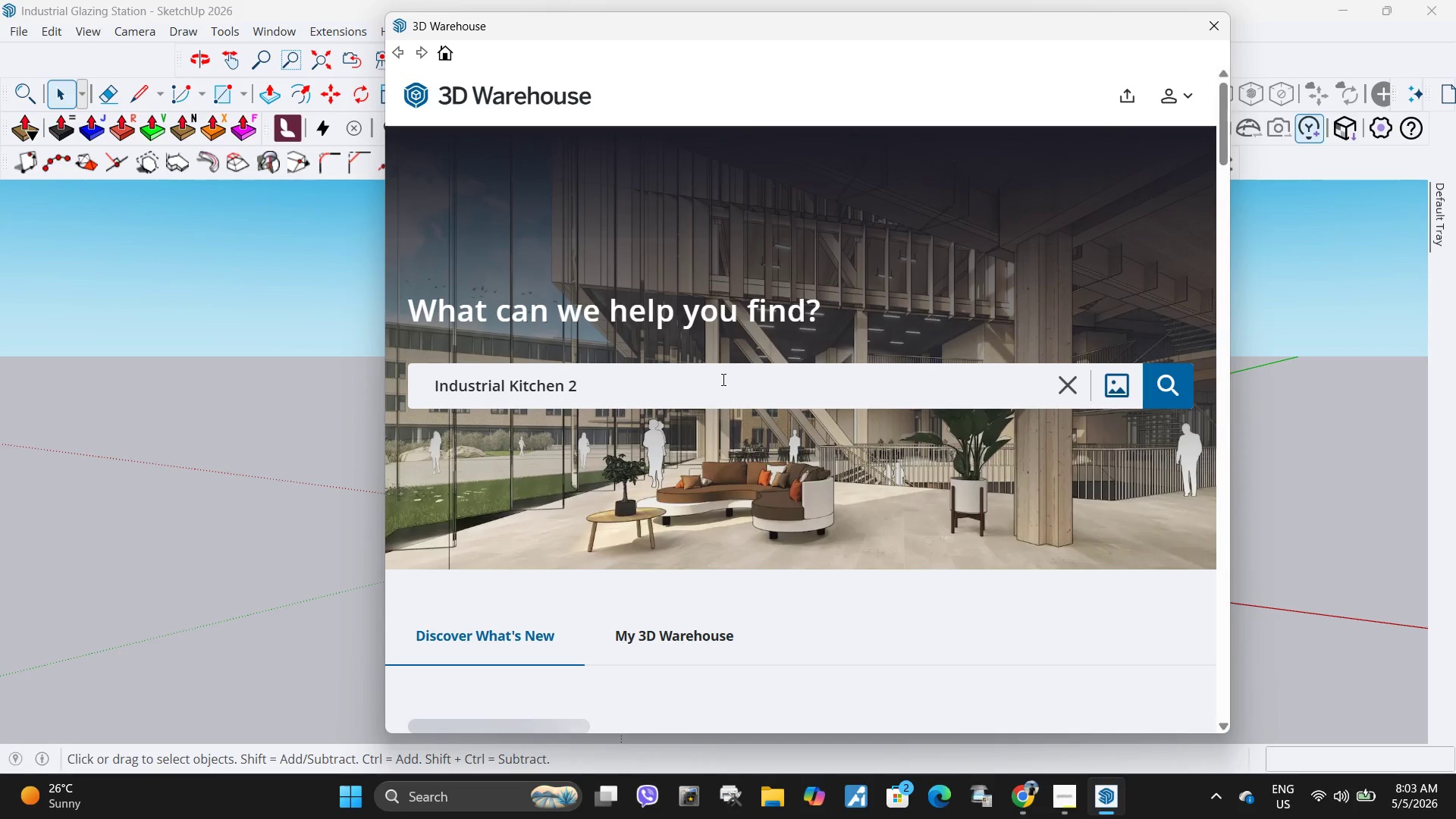 
key(Enter)
 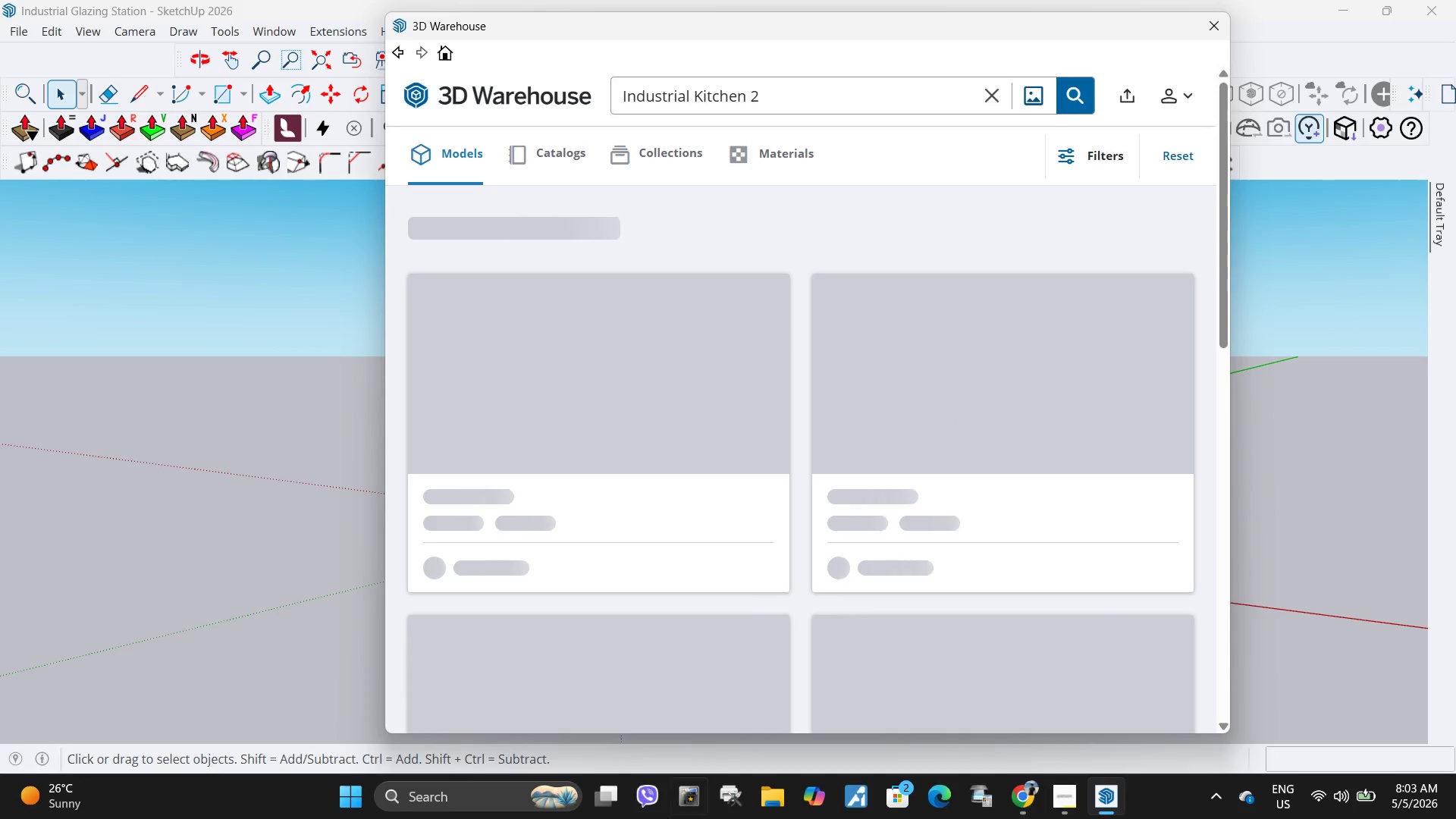 
left_click([456, 805])
 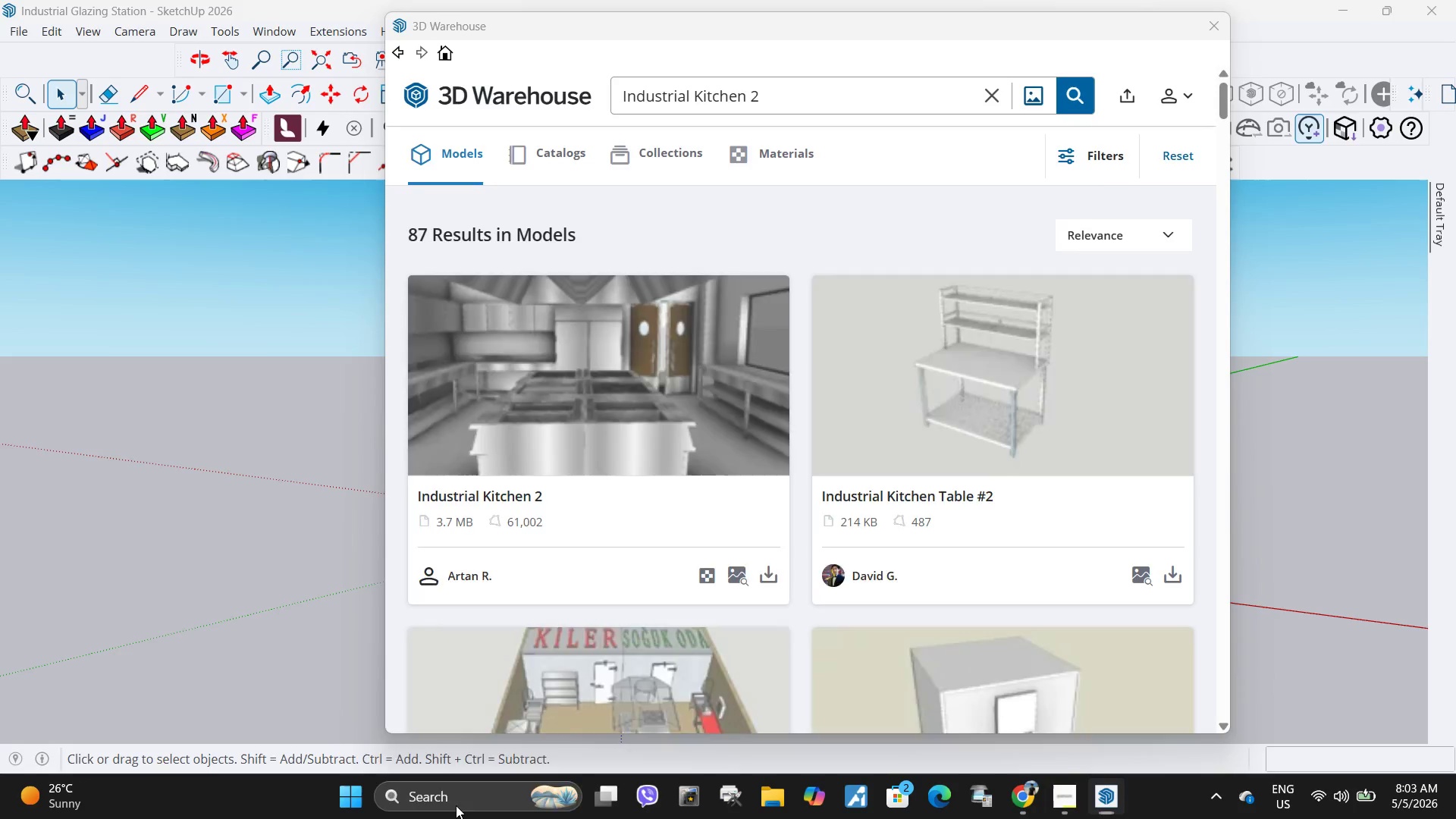 
type(set)
 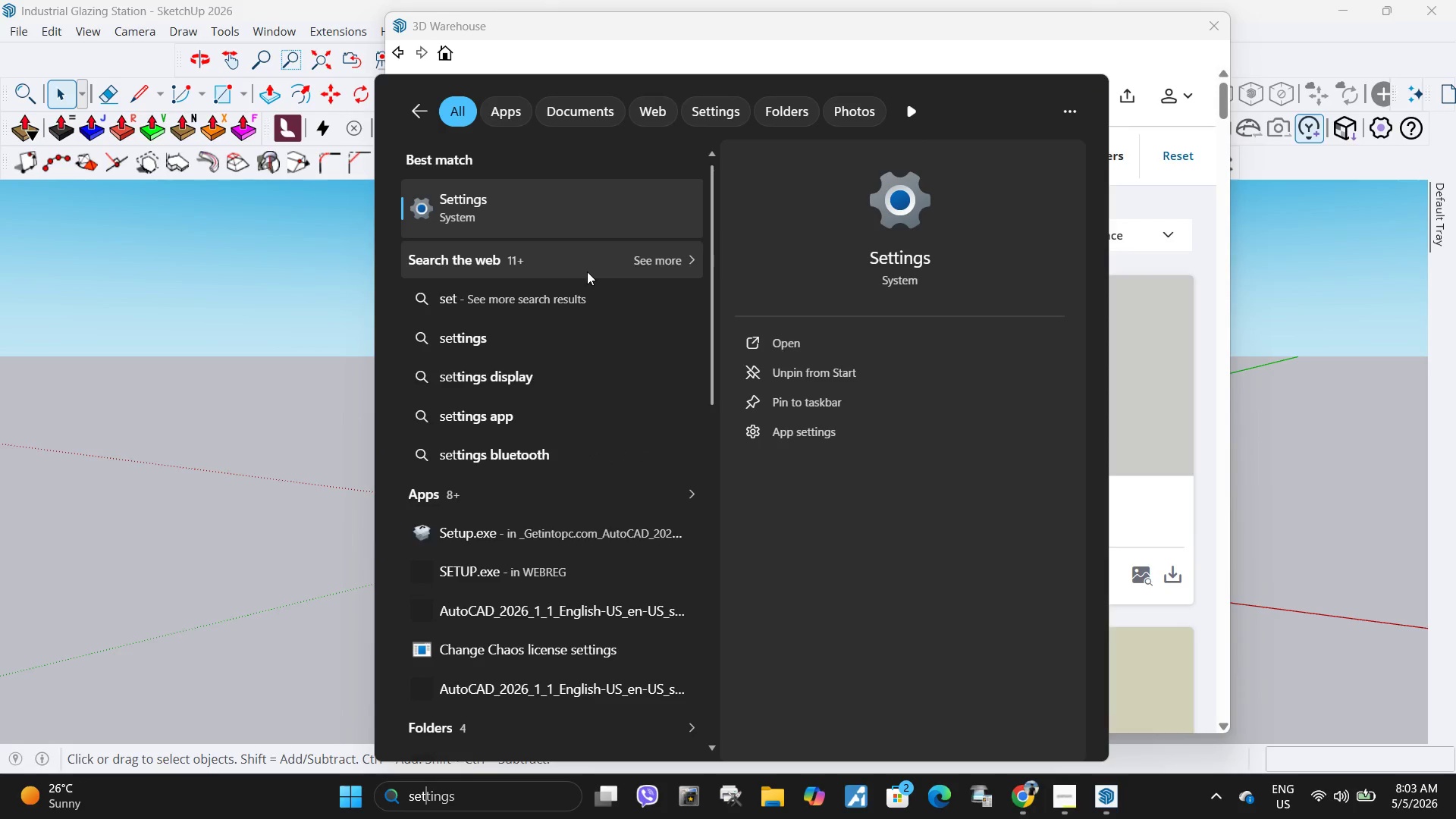 
left_click([565, 215])
 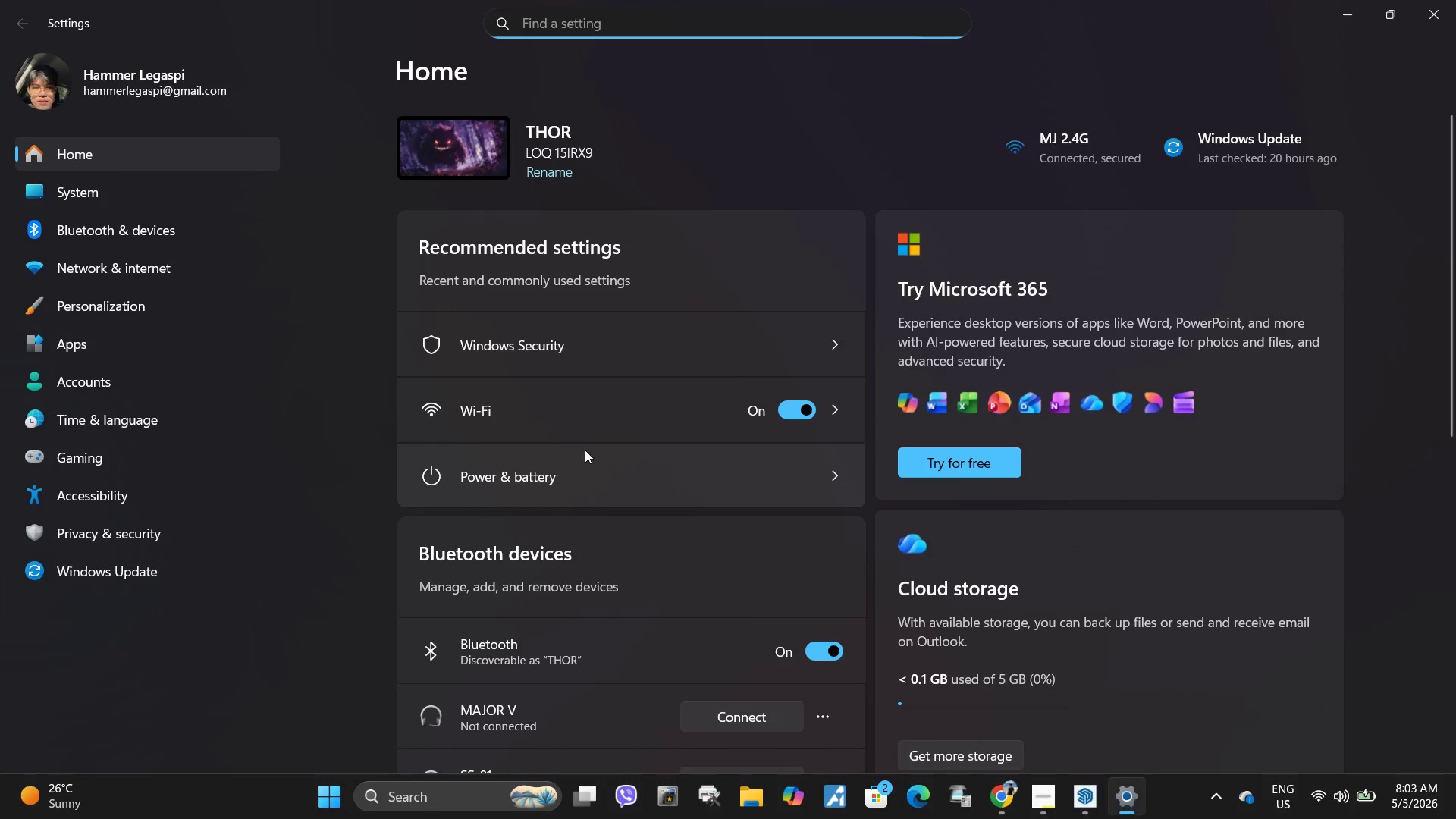 
left_click([563, 345])
 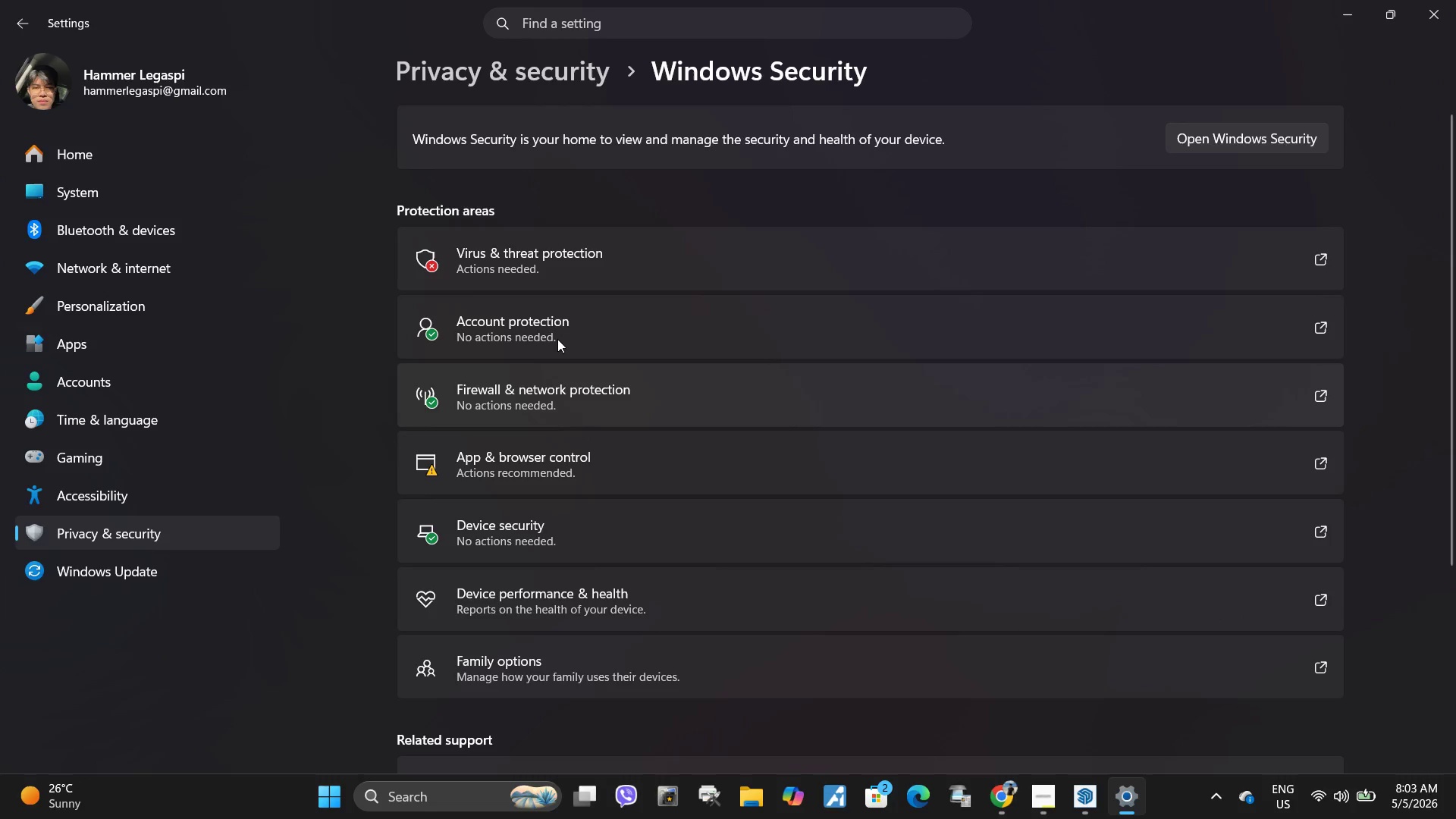 
left_click_drag(start_coordinate=[572, 256], to_coordinate=[566, 262])
 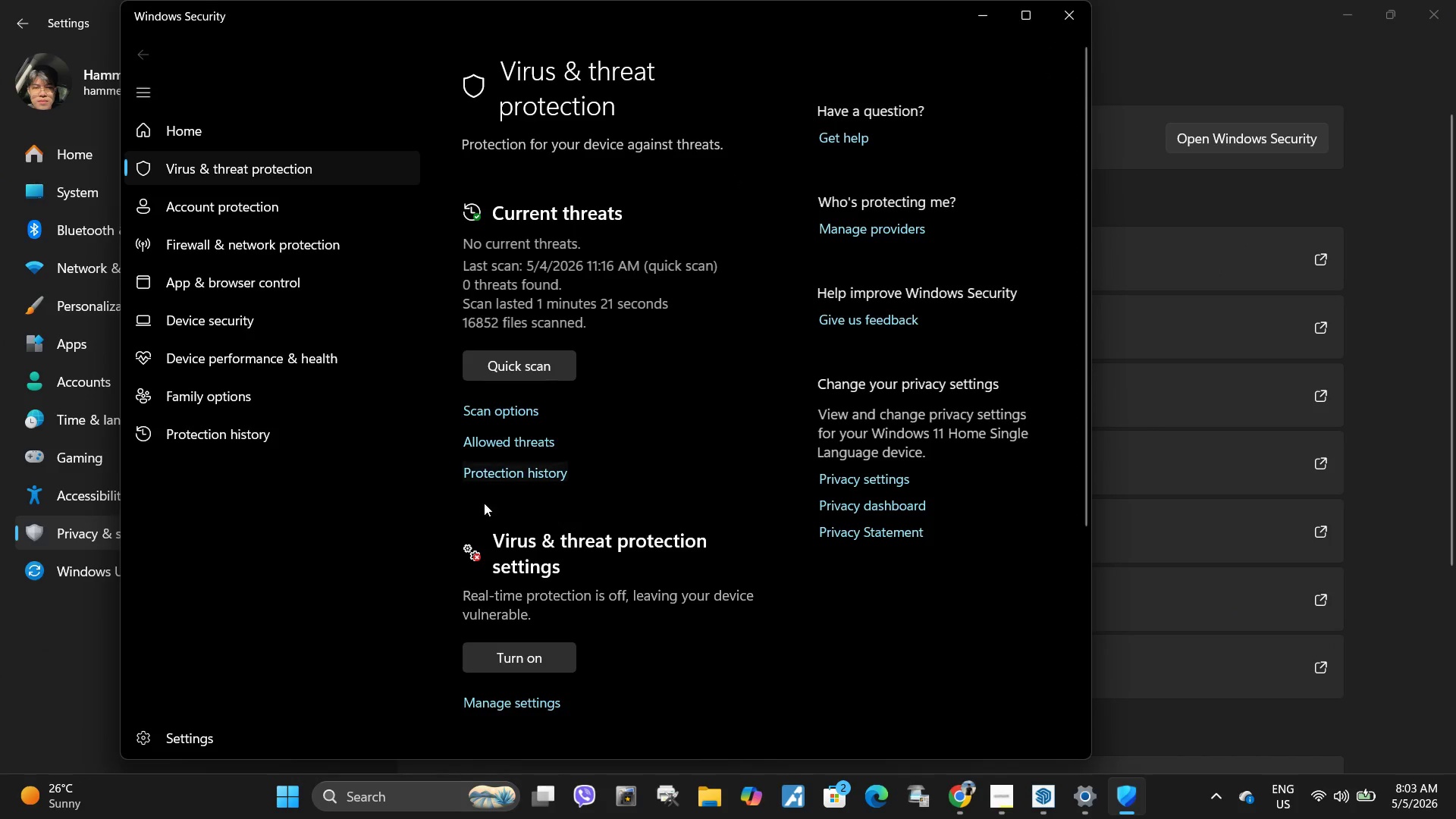 
scroll: coordinate [506, 636], scroll_direction: down, amount: 1.0
 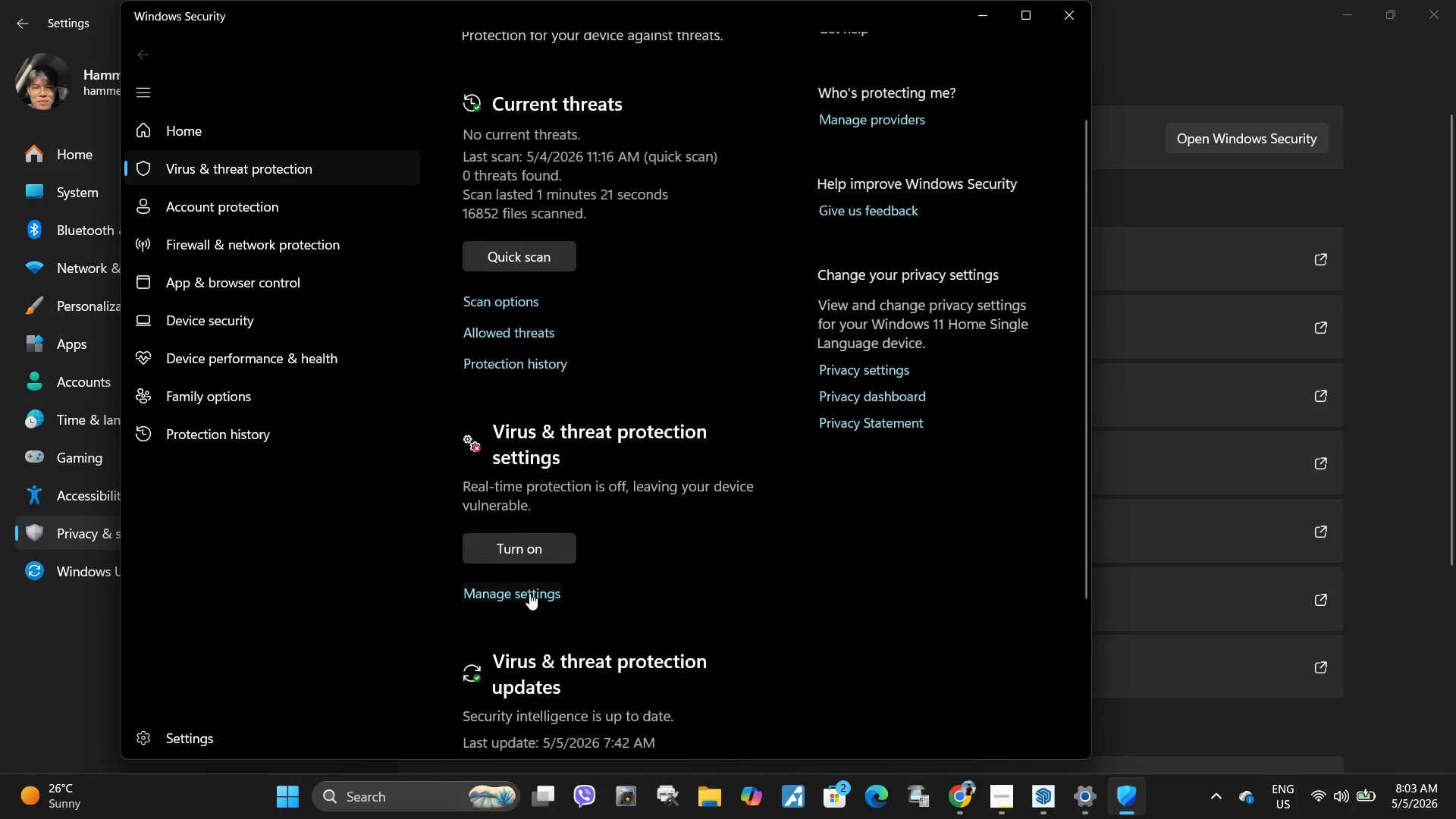 
left_click([529, 593])
 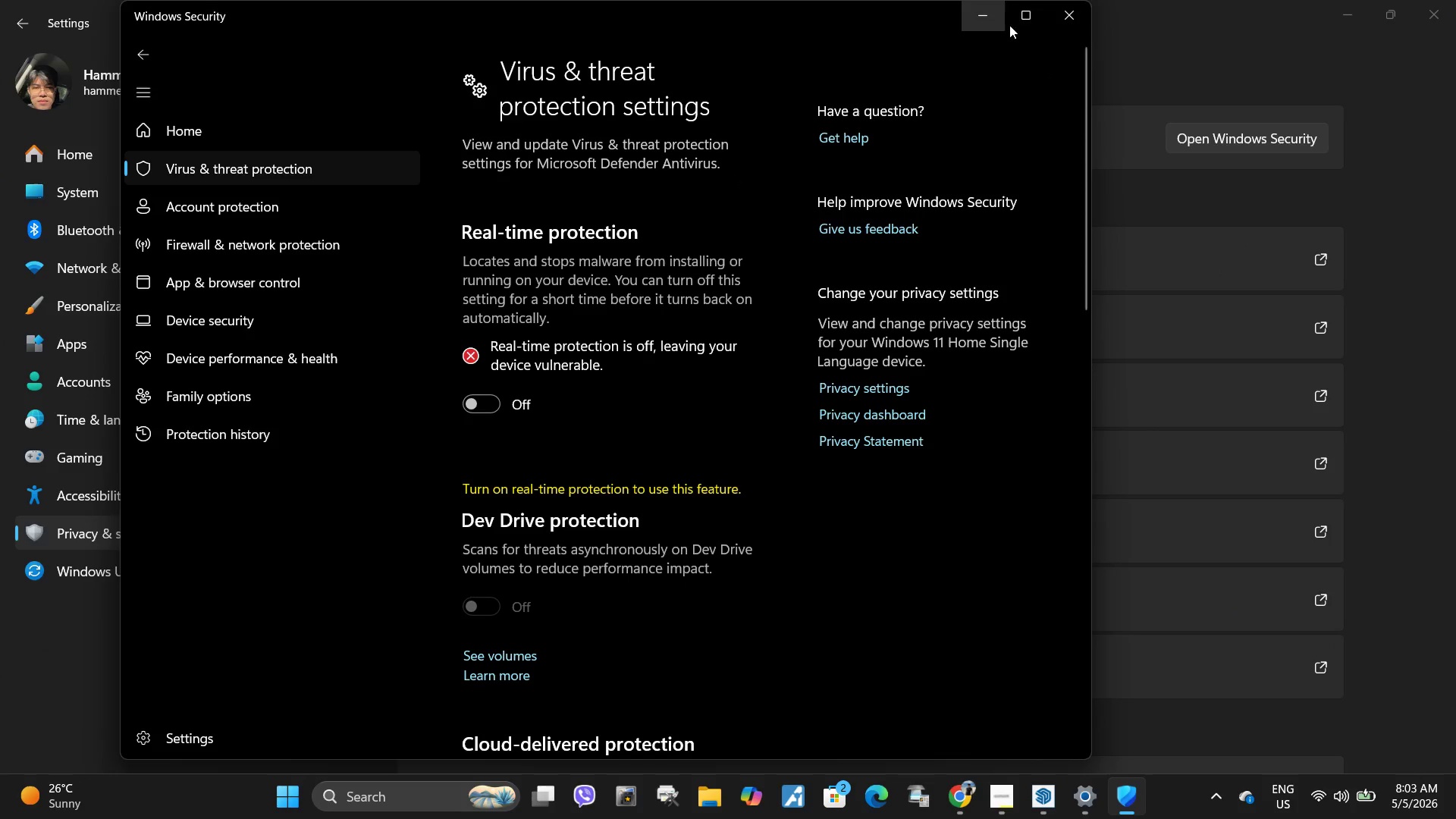 
left_click([1067, 24])
 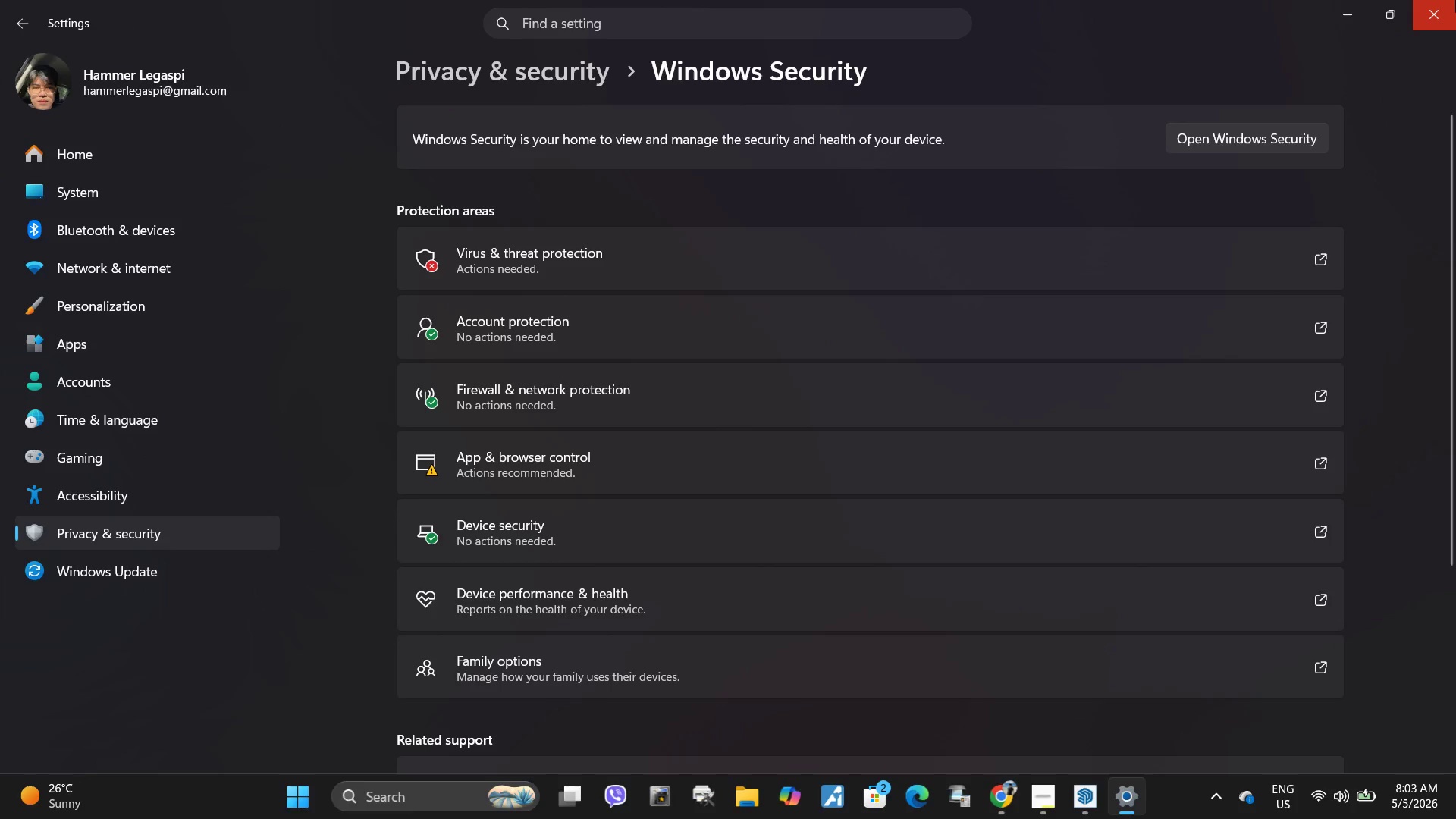 
left_click([1455, 0])
 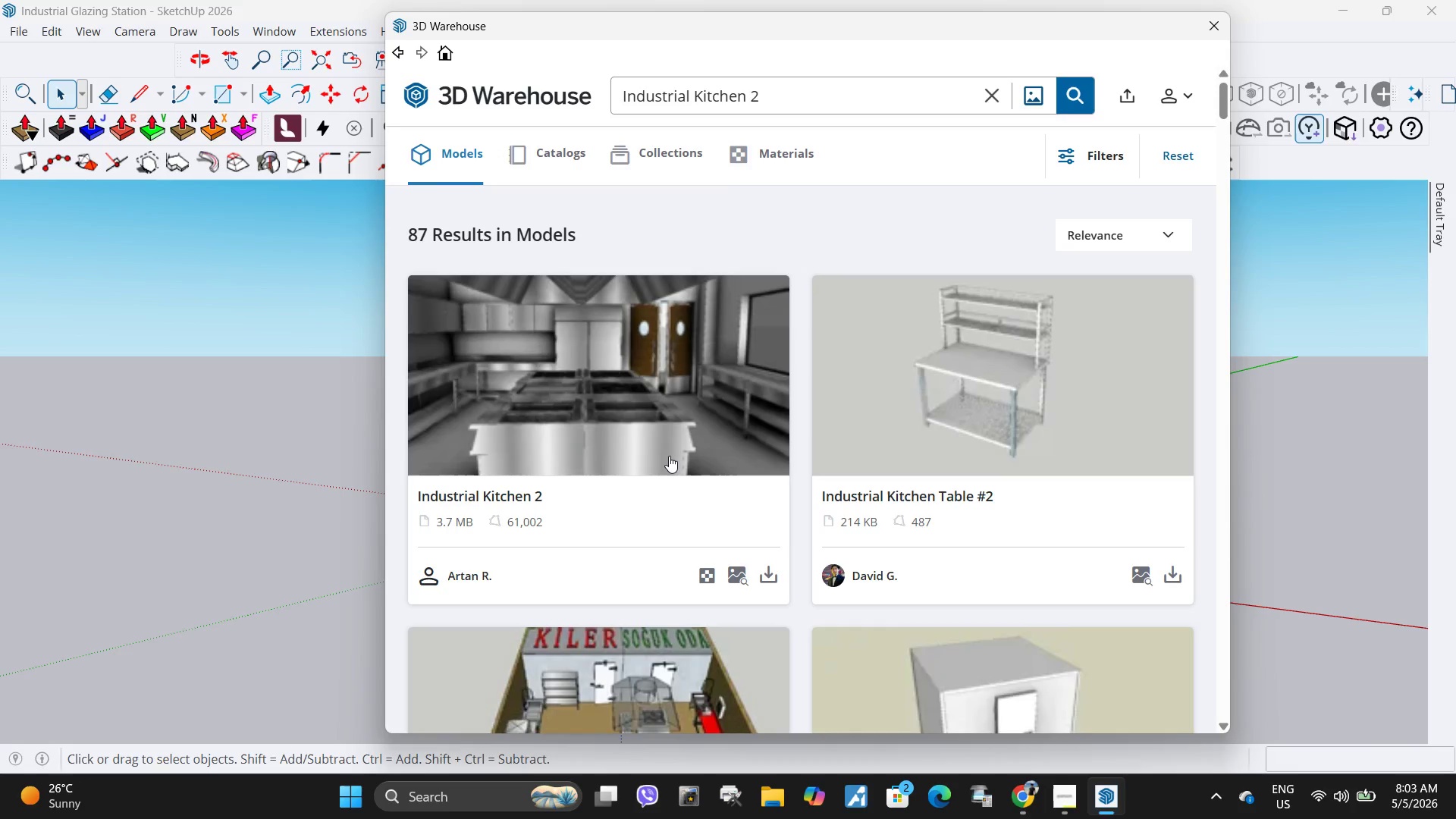 
scroll: coordinate [669, 456], scroll_direction: down, amount: 2.0
 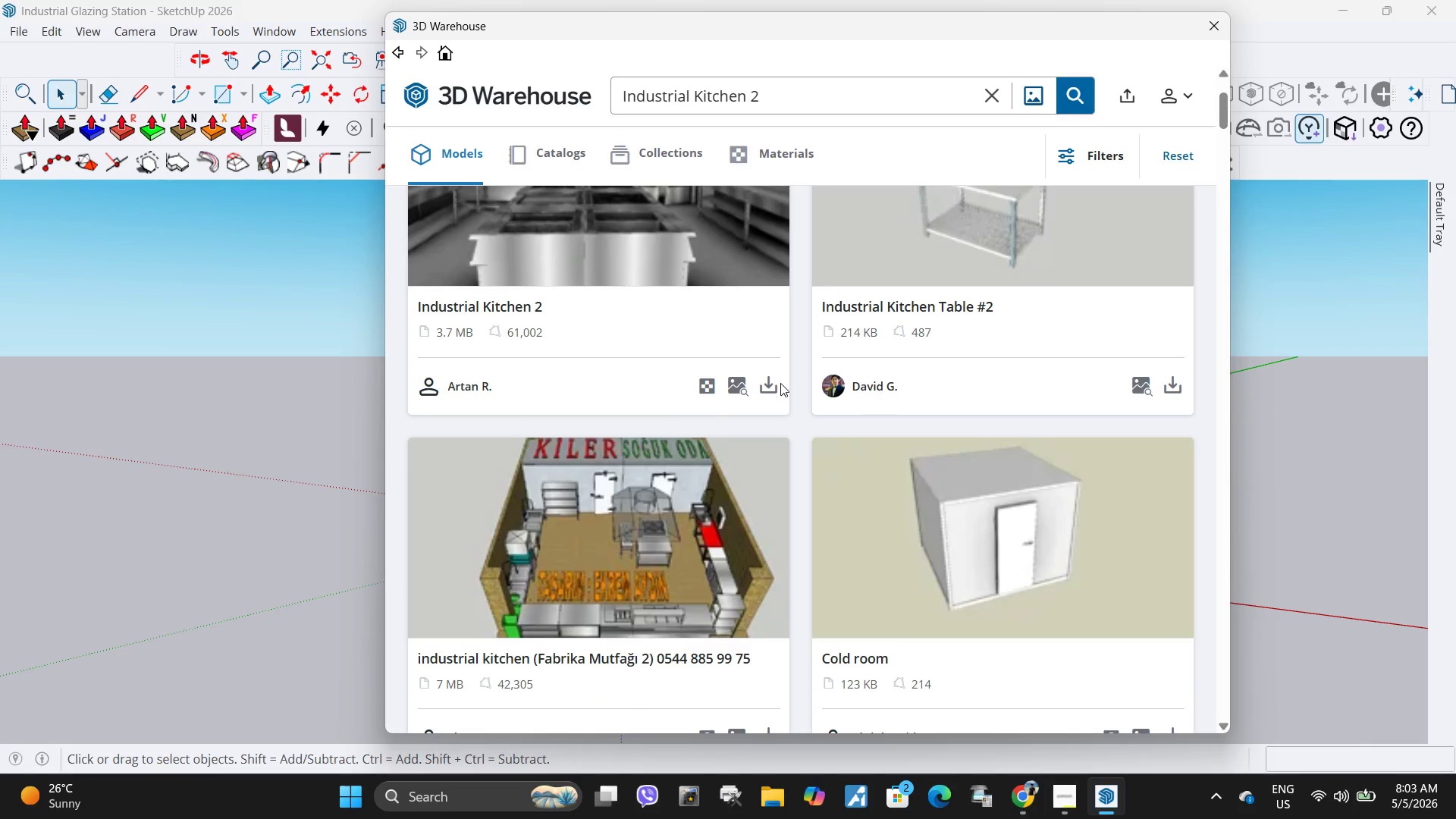 
left_click([777, 387])
 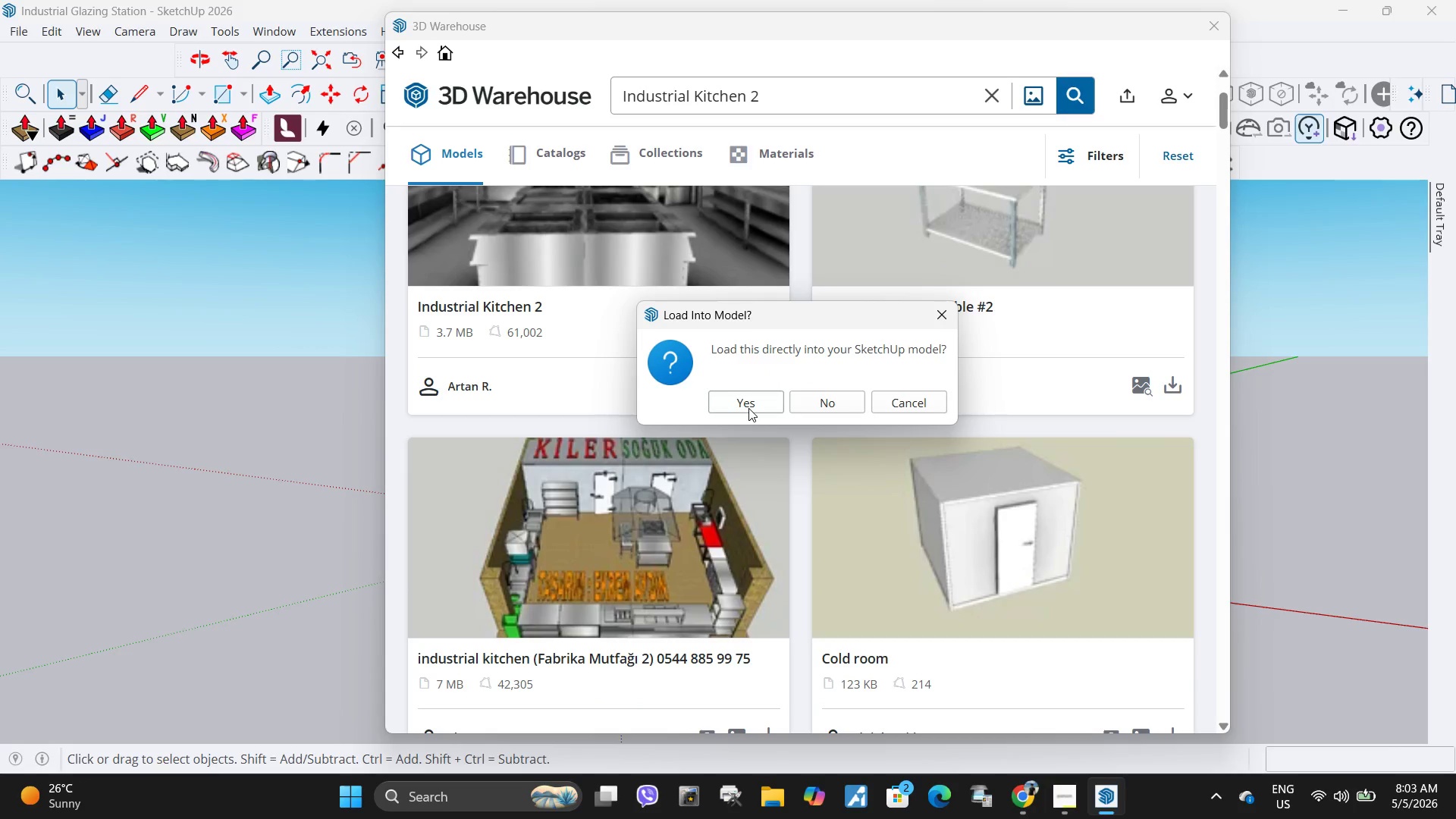 
left_click([748, 408])
 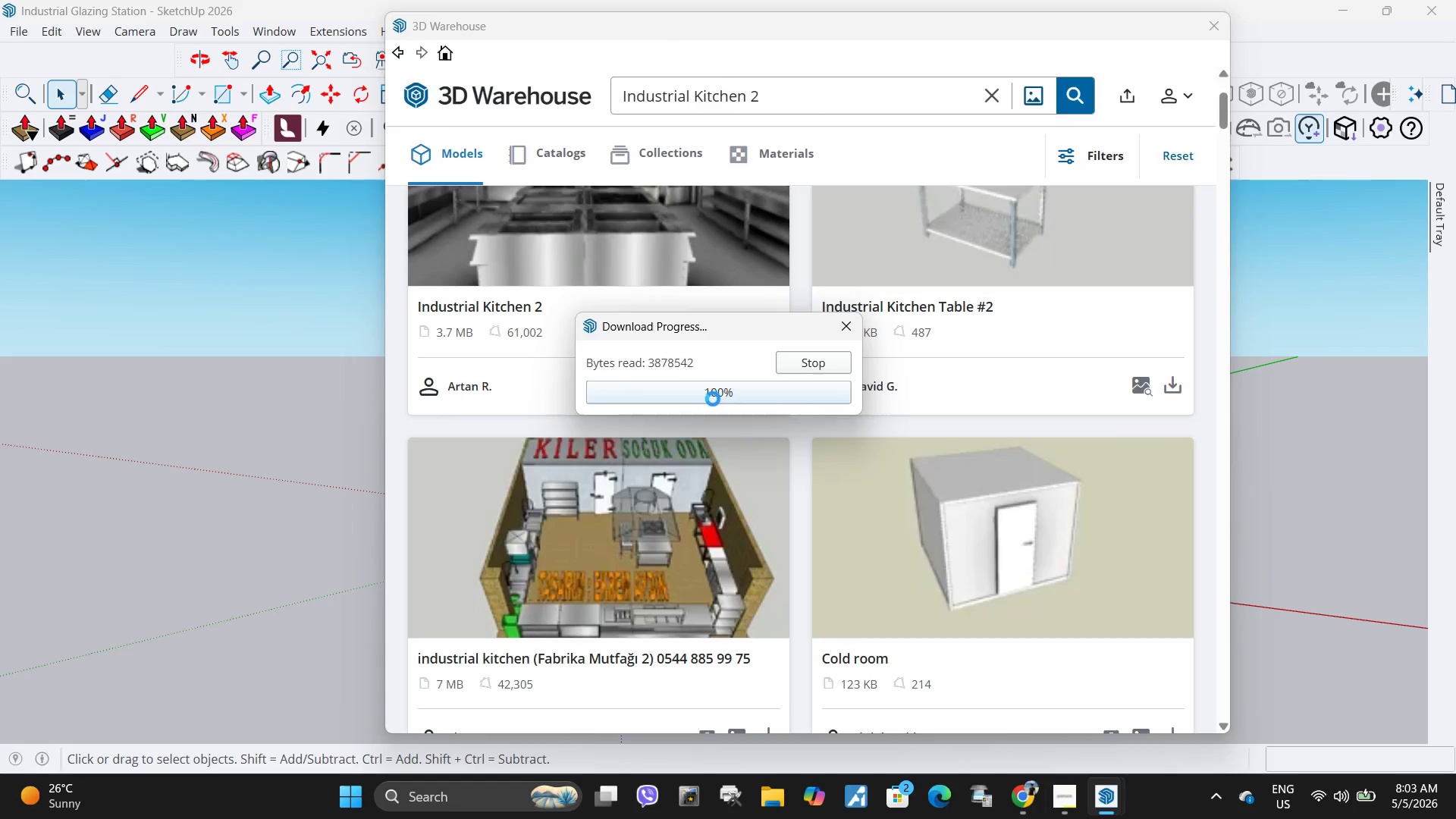 
wait(9.14)
 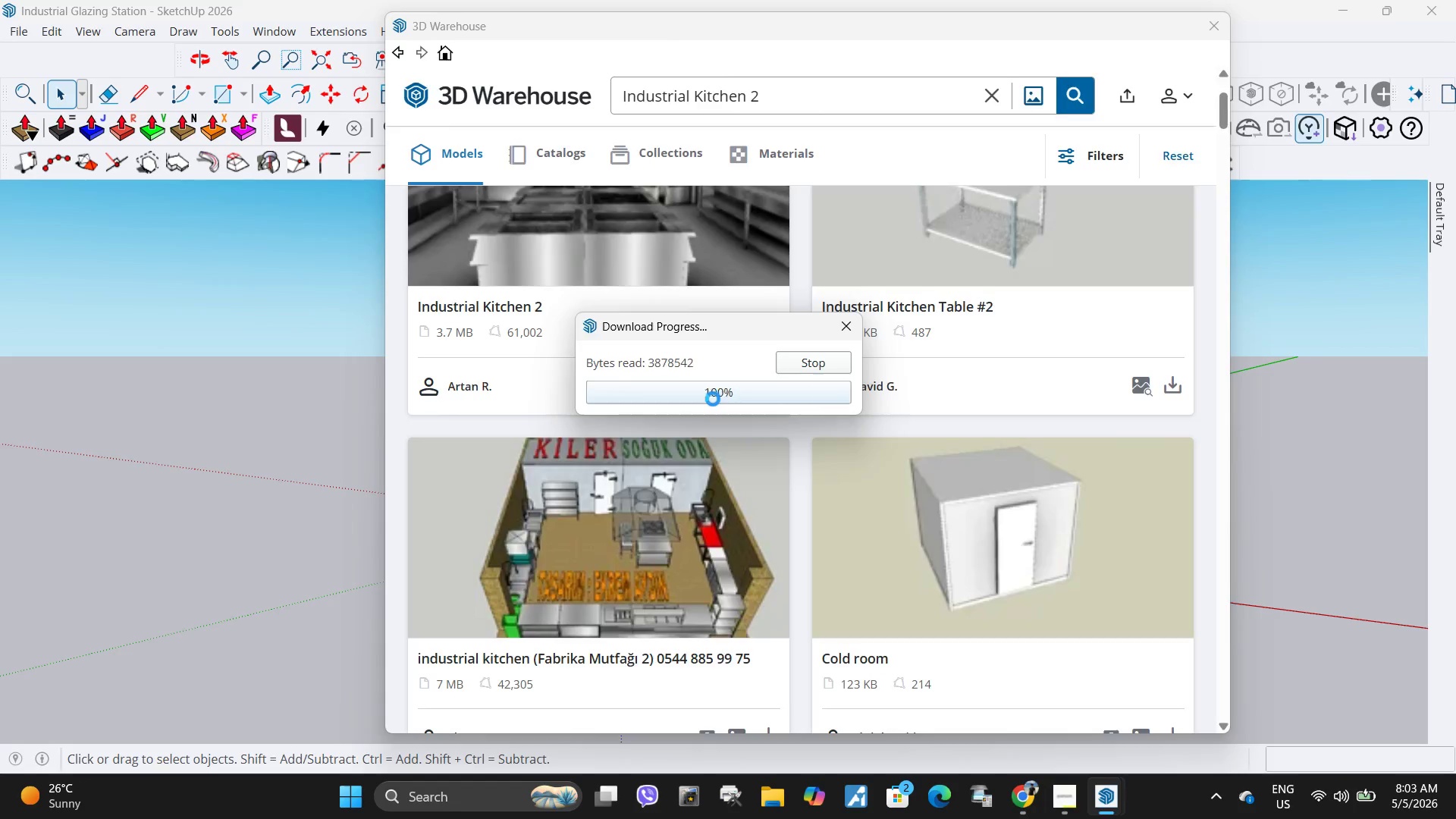 
scroll: coordinate [815, 538], scroll_direction: down, amount: 13.0
 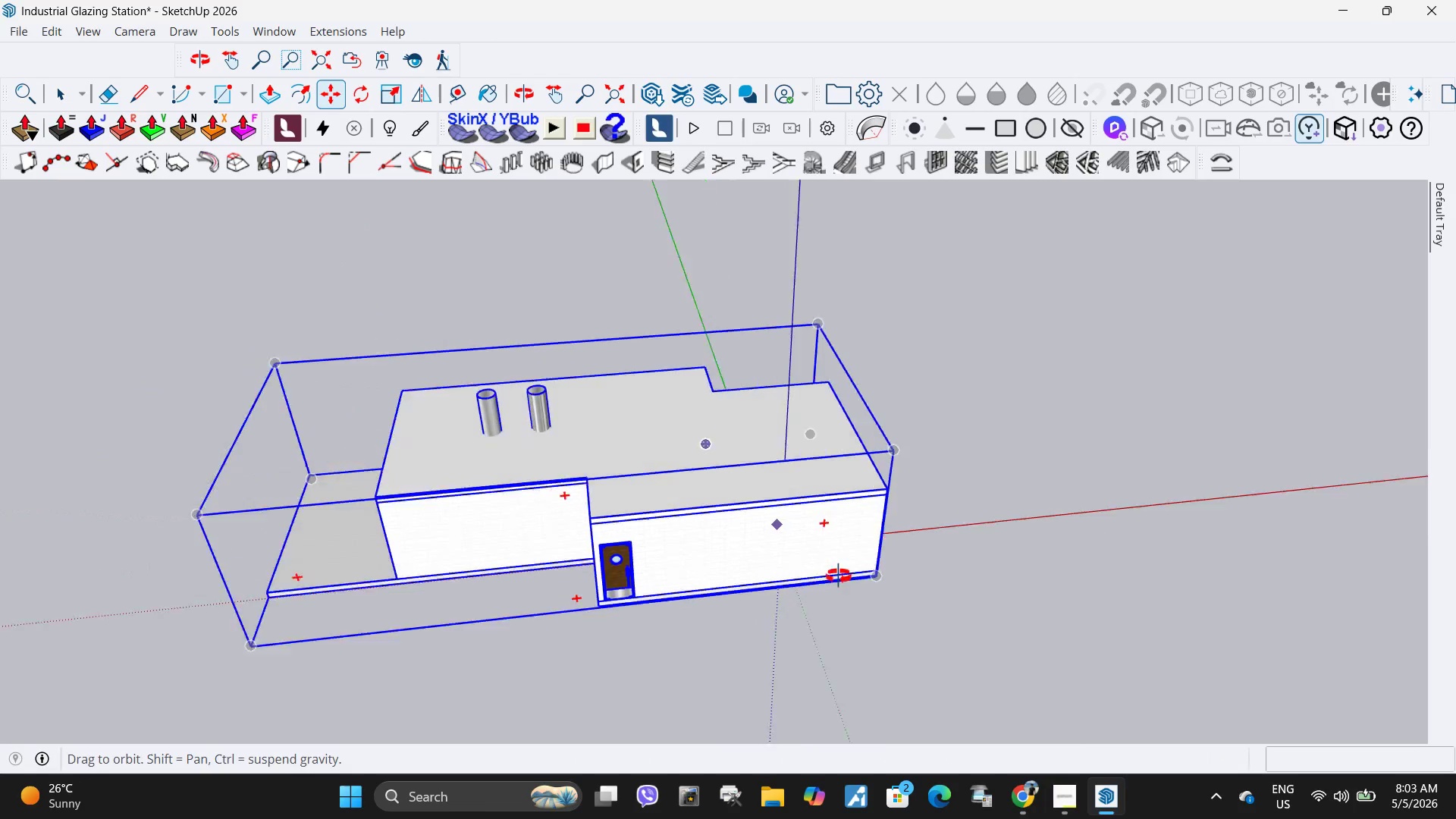 
key(Space)
 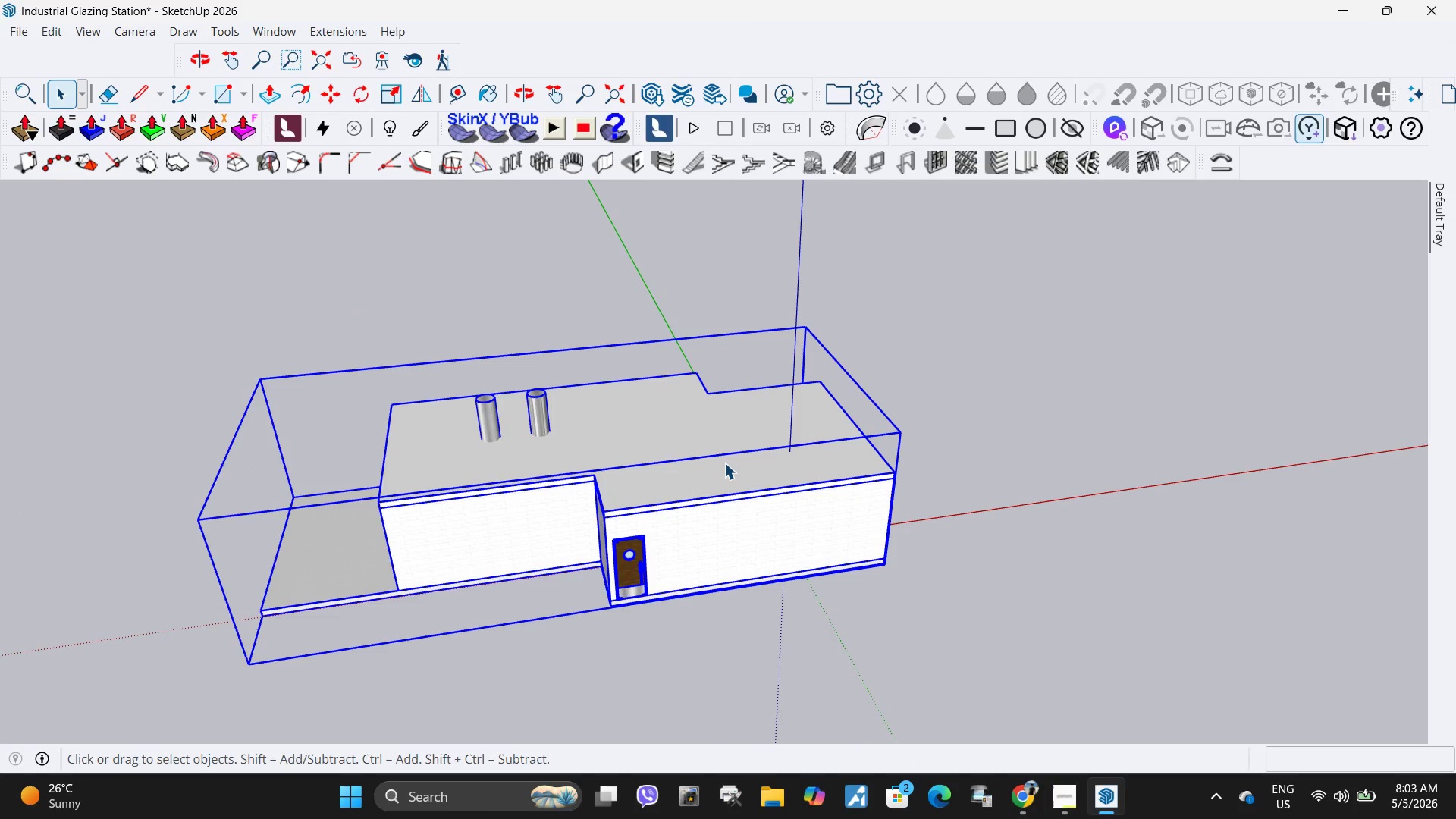 
double_click([725, 463])
 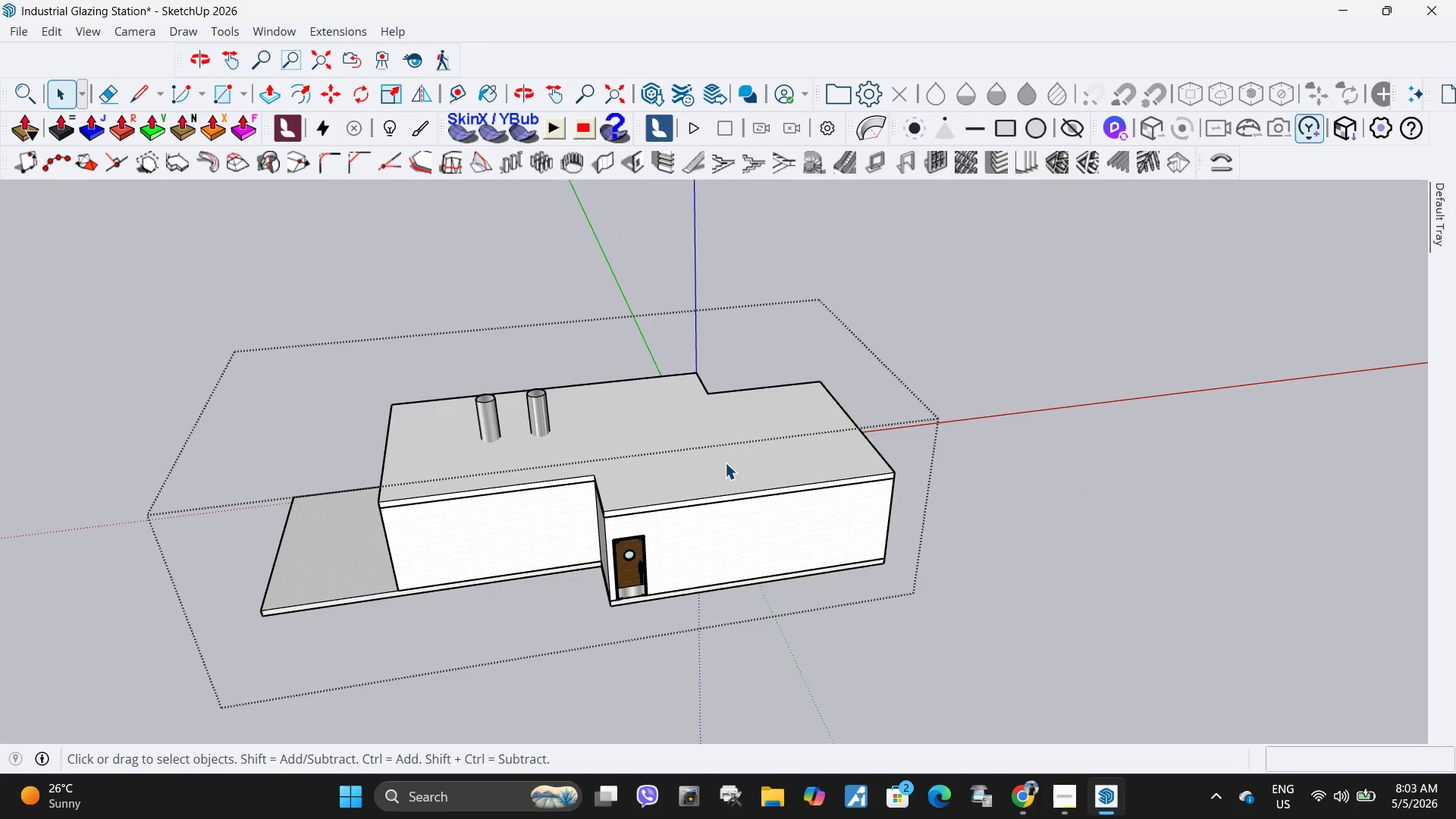 
triple_click([720, 462])
 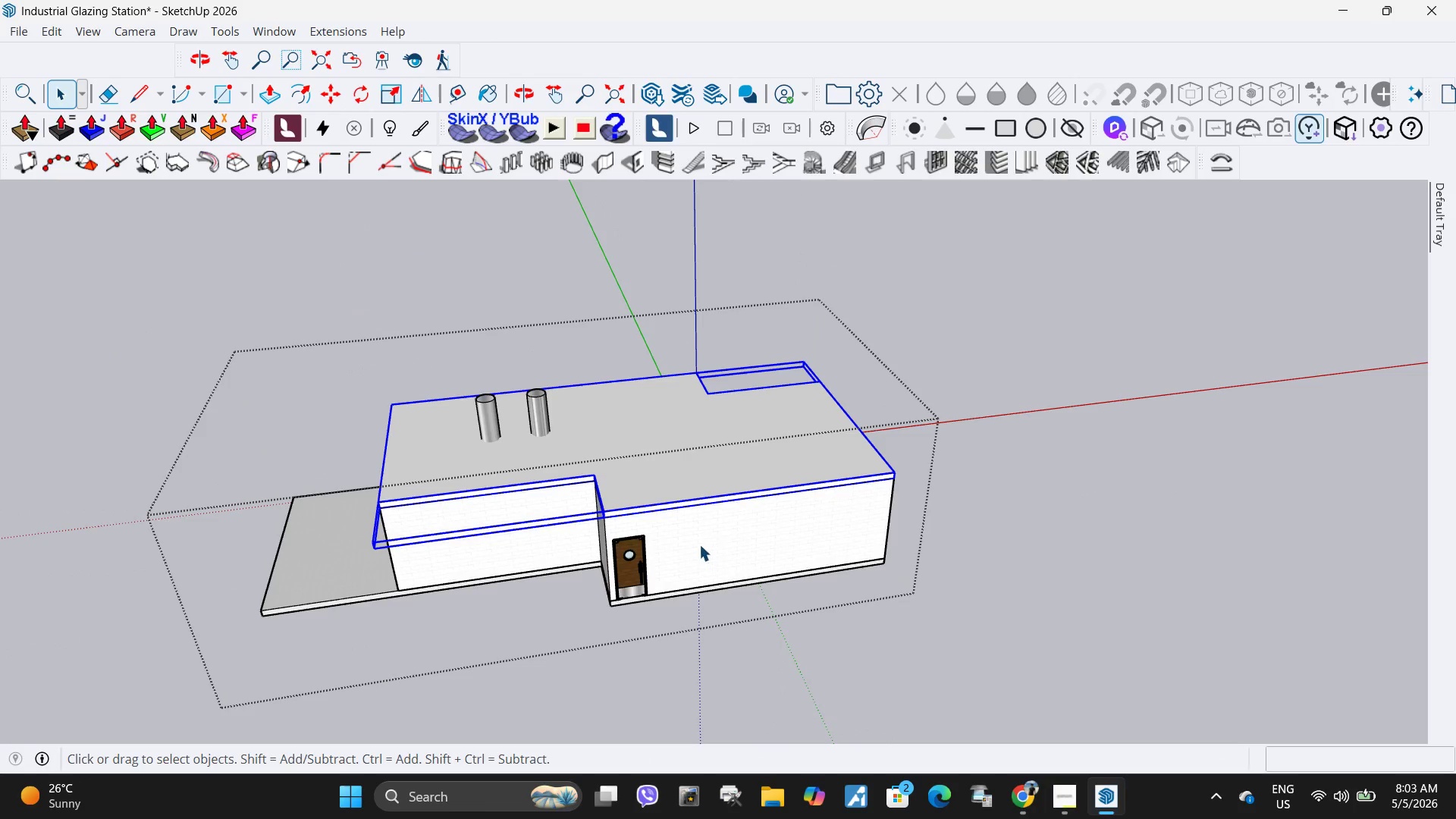 
key(M)
 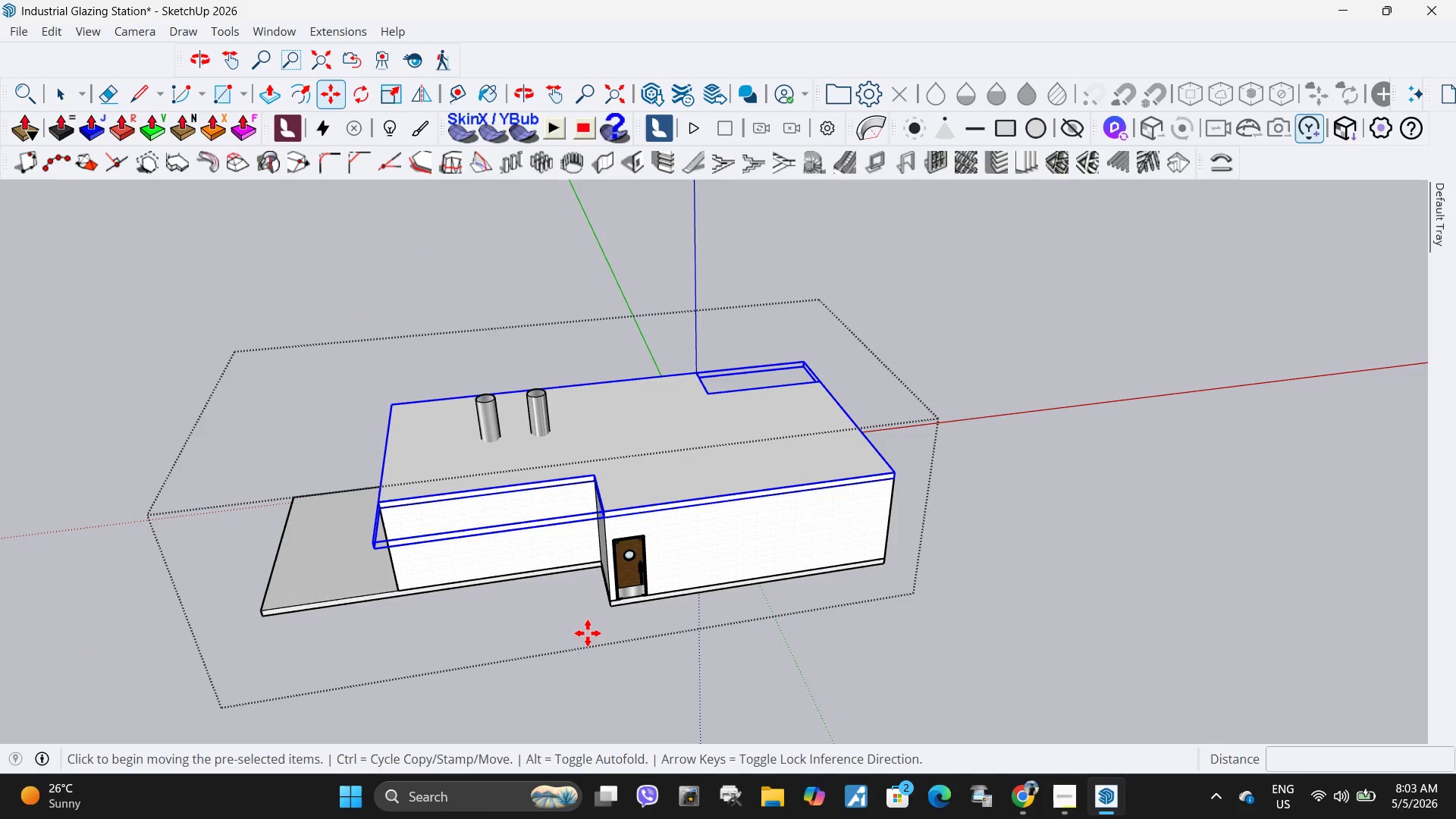 
left_click_drag(start_coordinate=[577, 661], to_coordinate=[581, 661])
 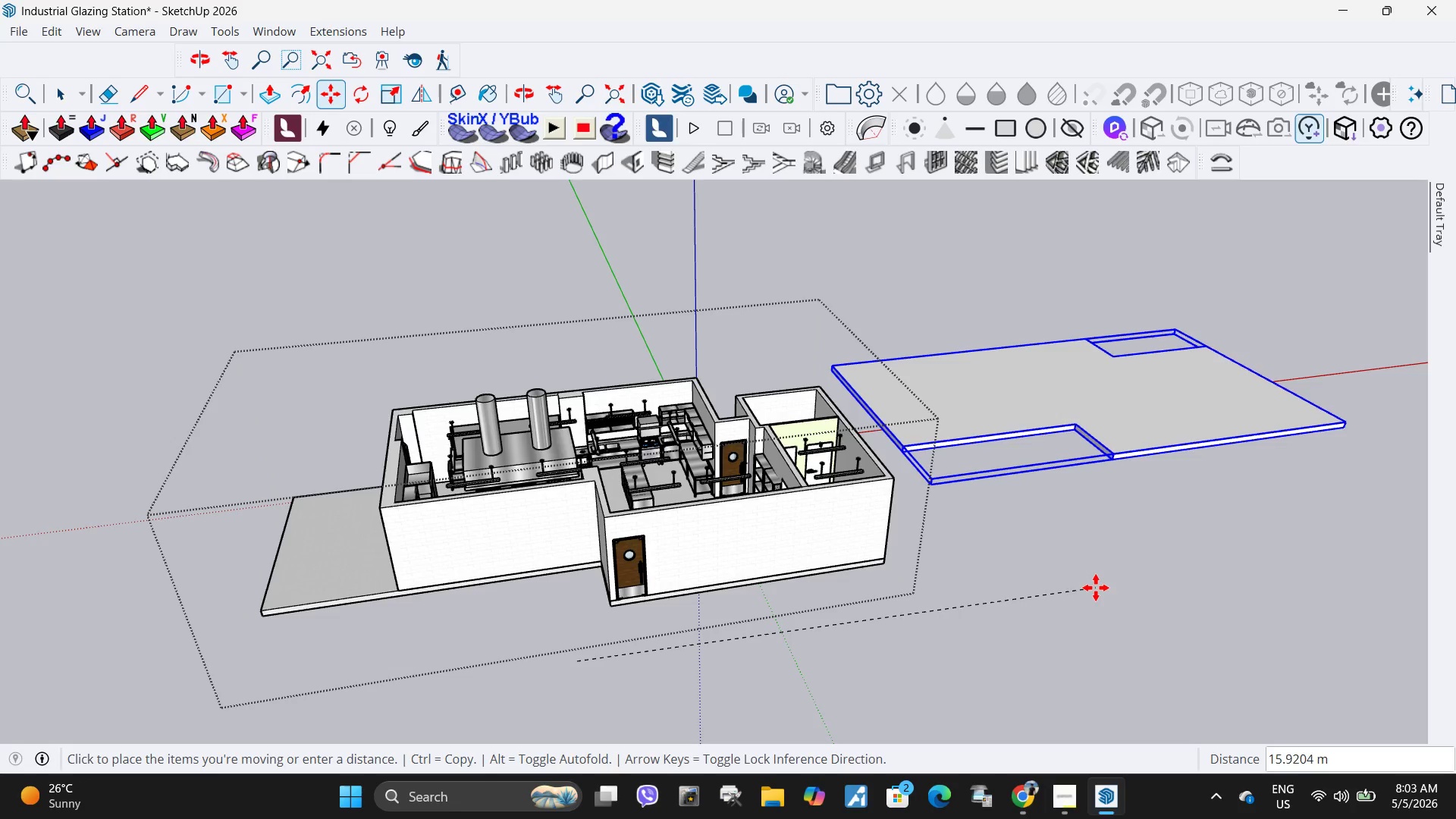 
left_click([1103, 572])
 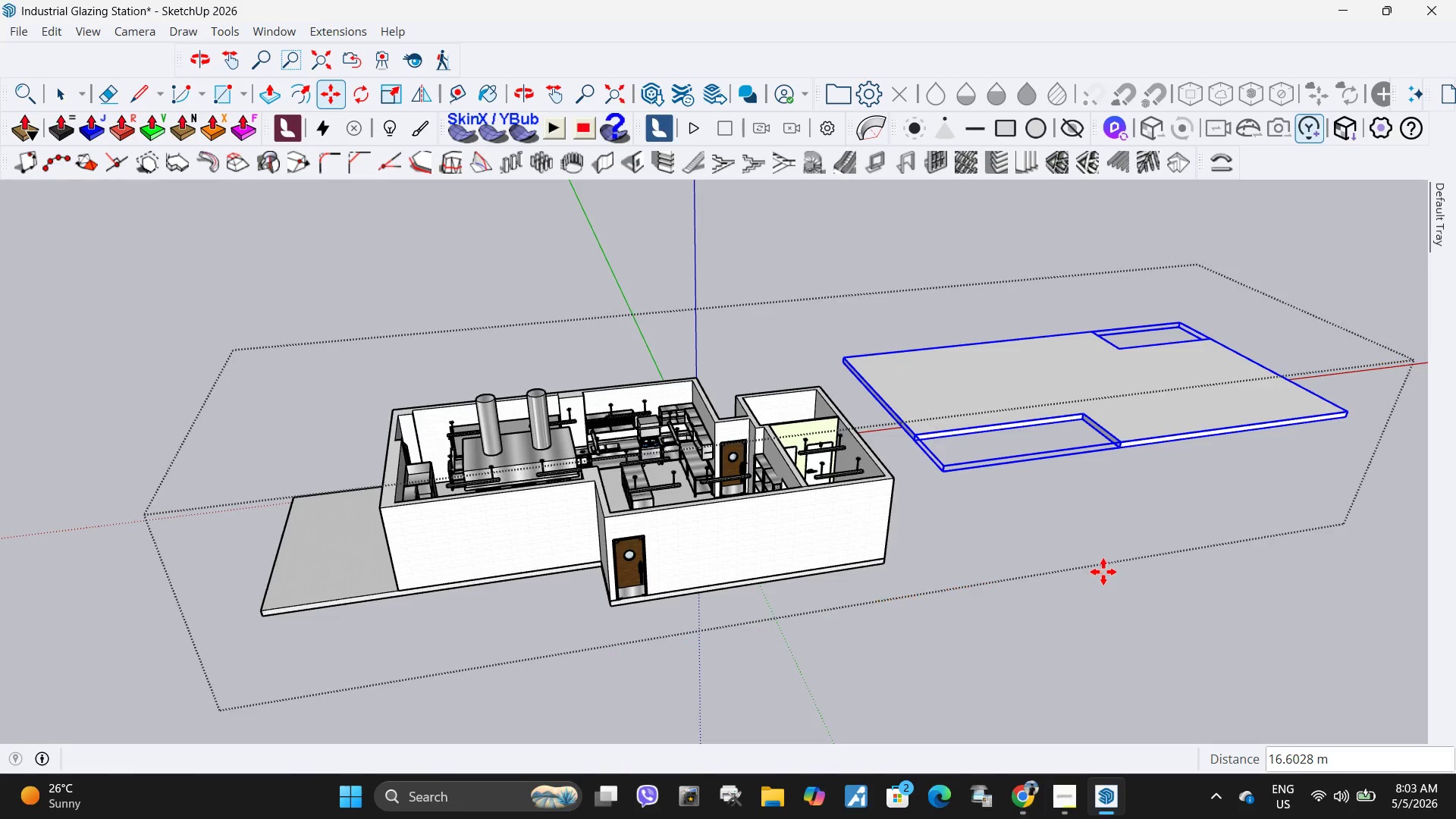 
key(Space)
 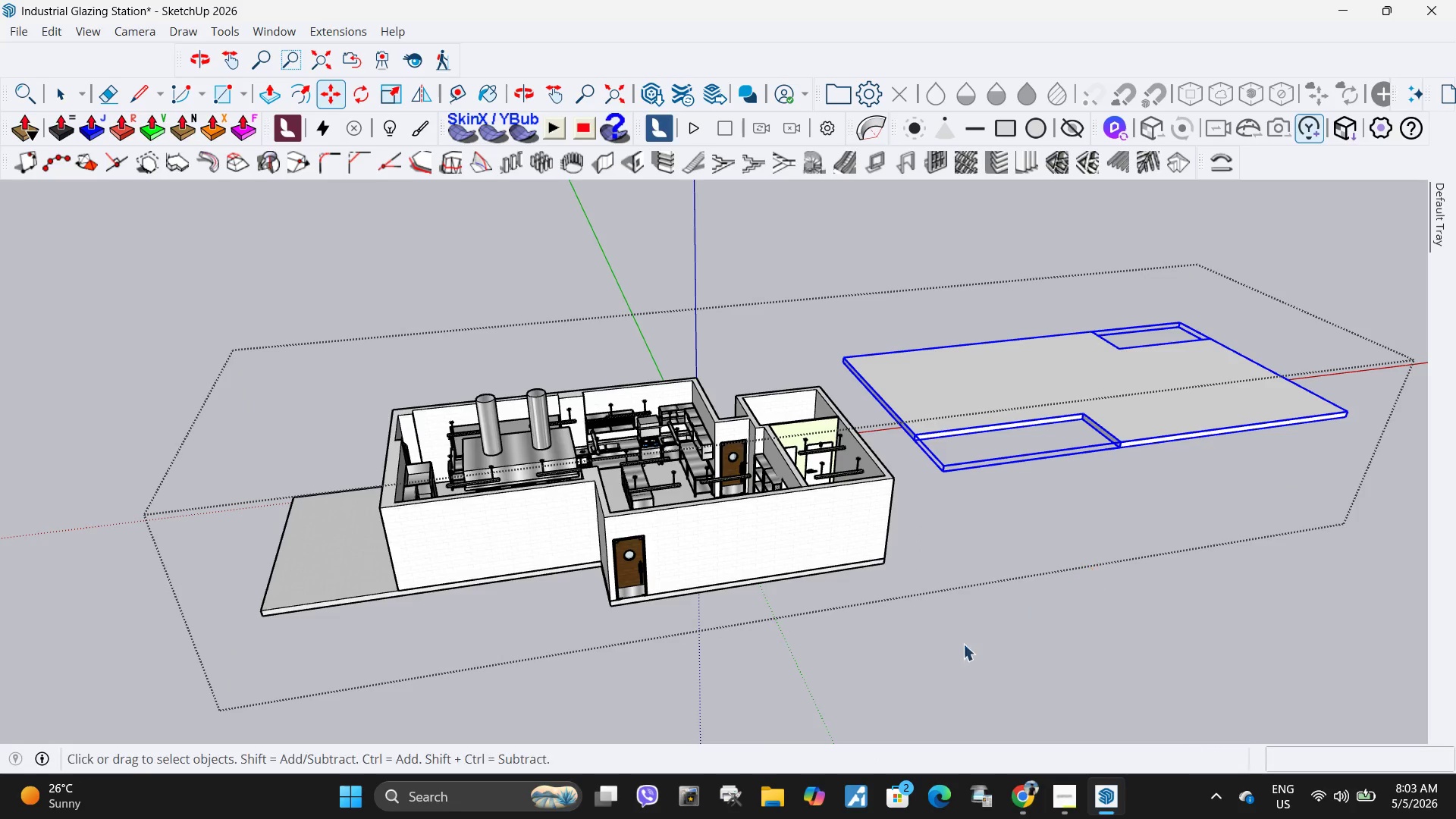 
double_click([943, 654])
 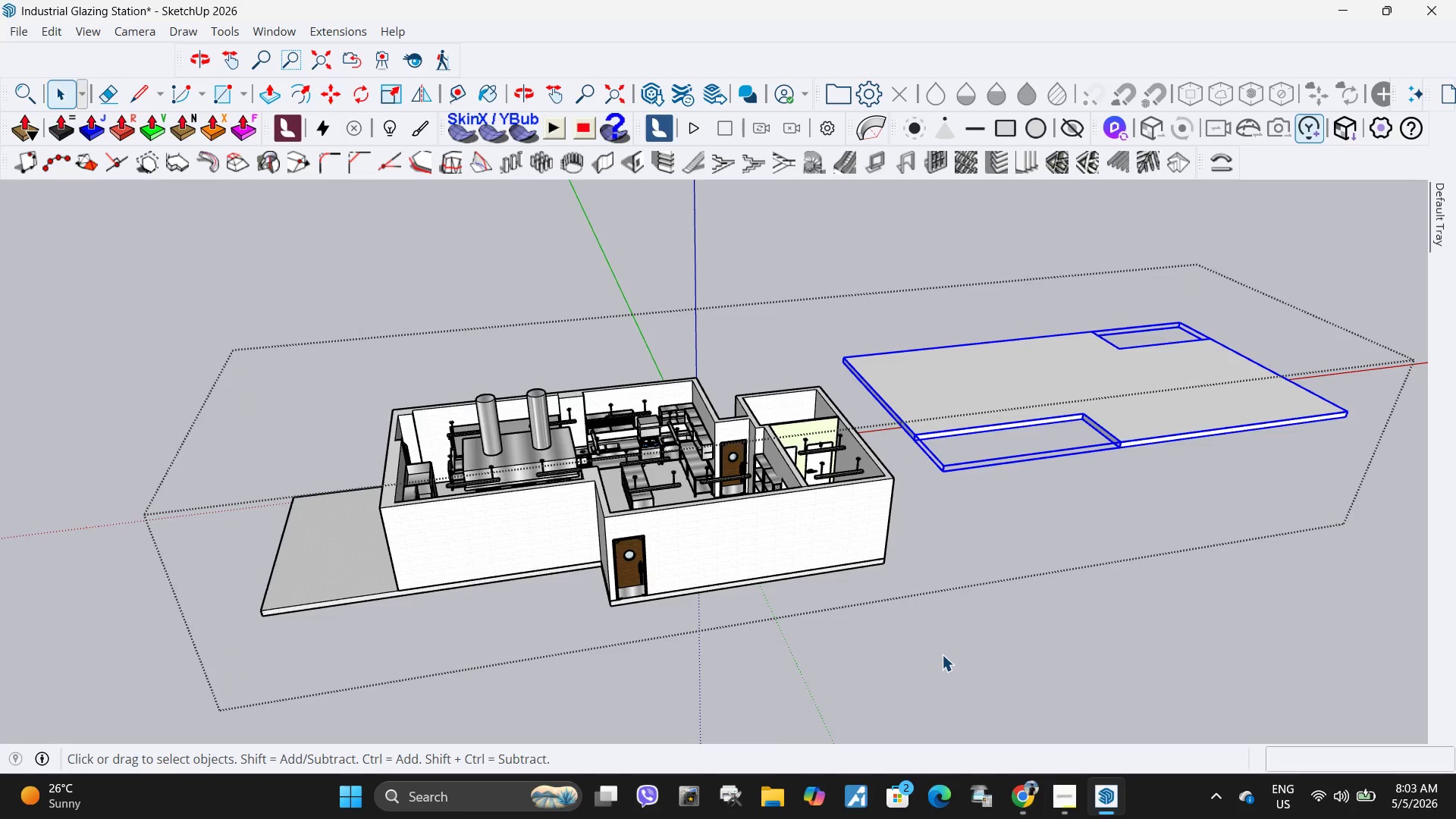 
key(Escape)
 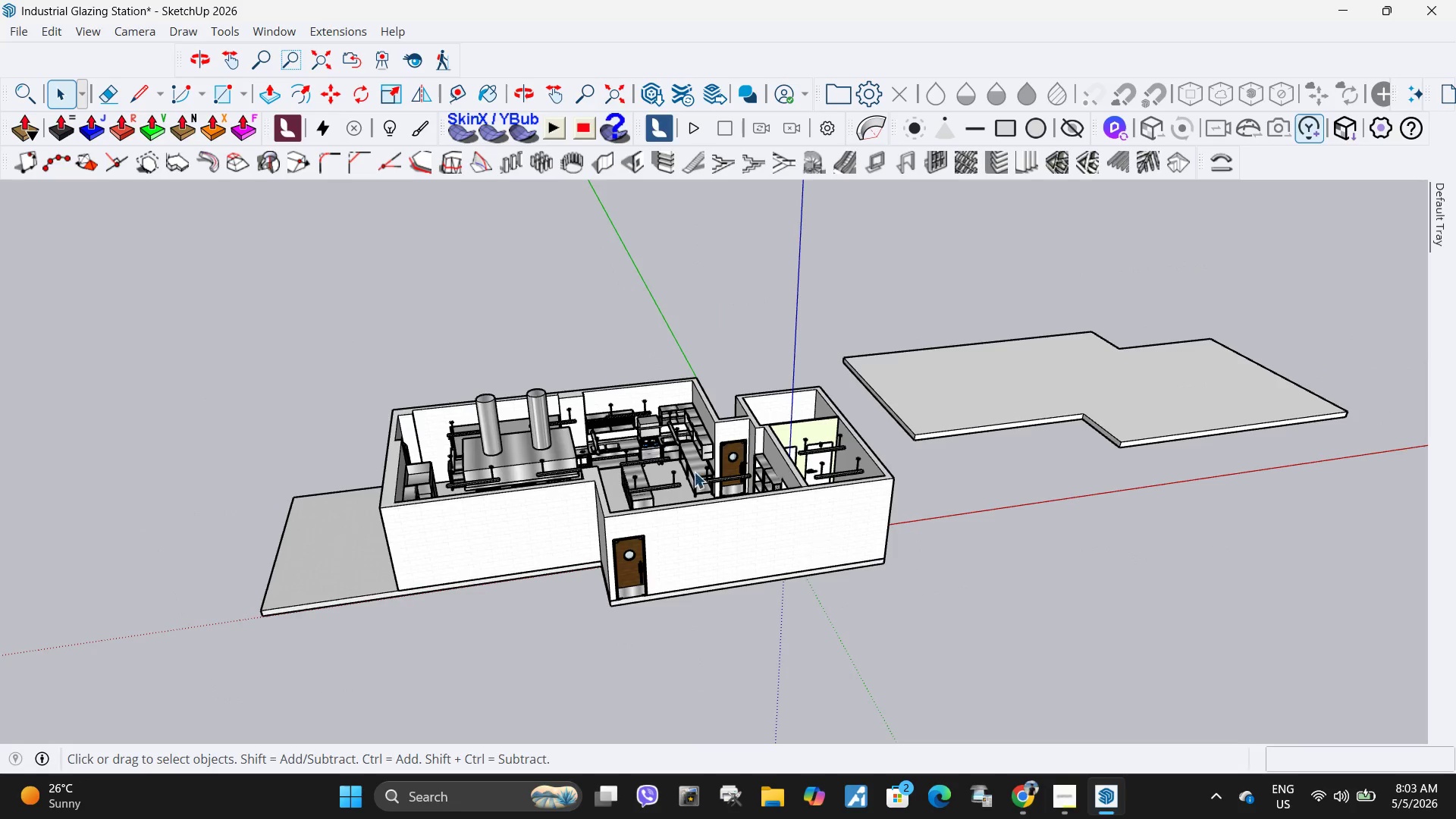 
scroll: coordinate [510, 513], scroll_direction: up, amount: 14.0
 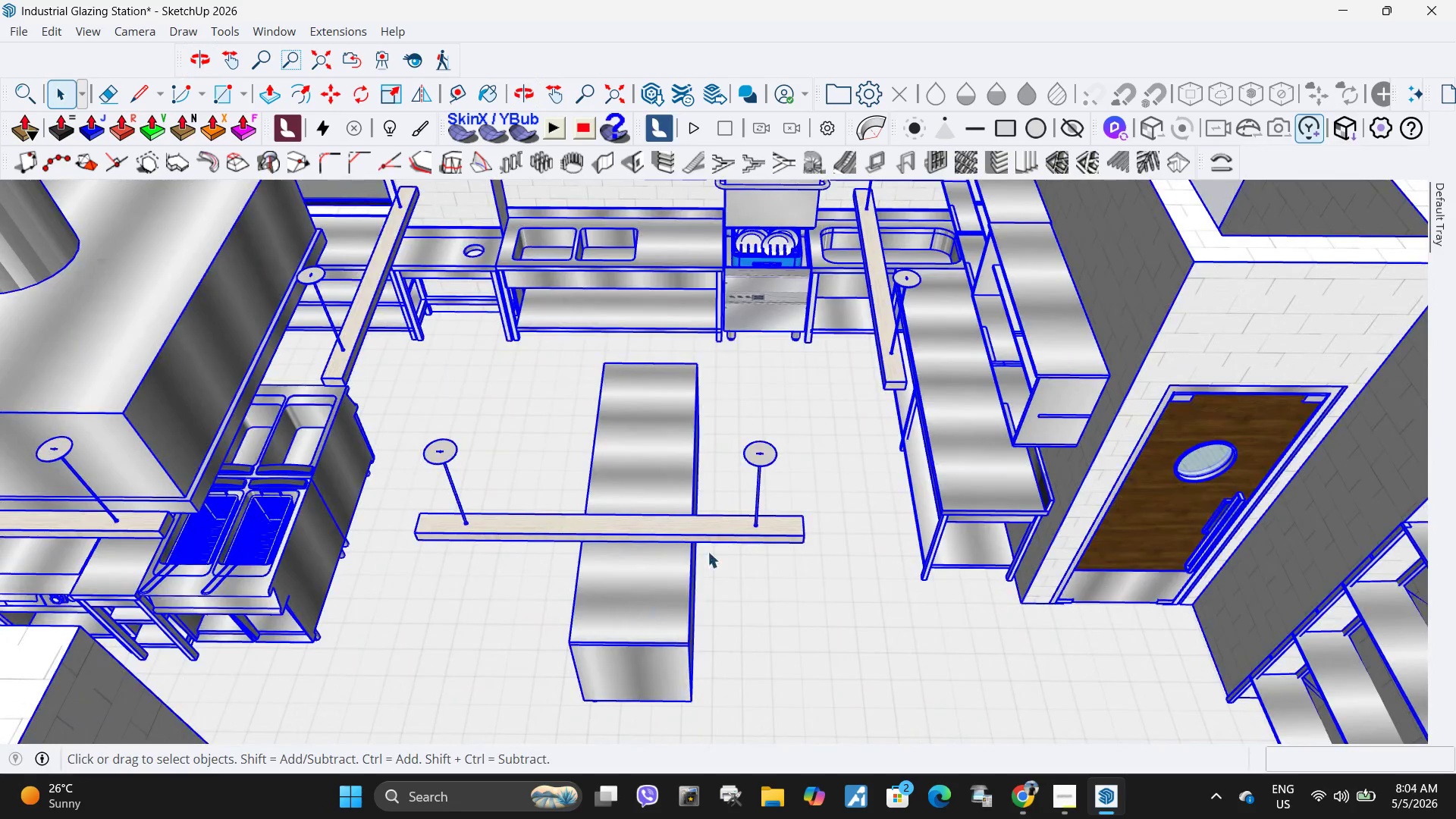 
scroll: coordinate [737, 453], scroll_direction: down, amount: 10.0
 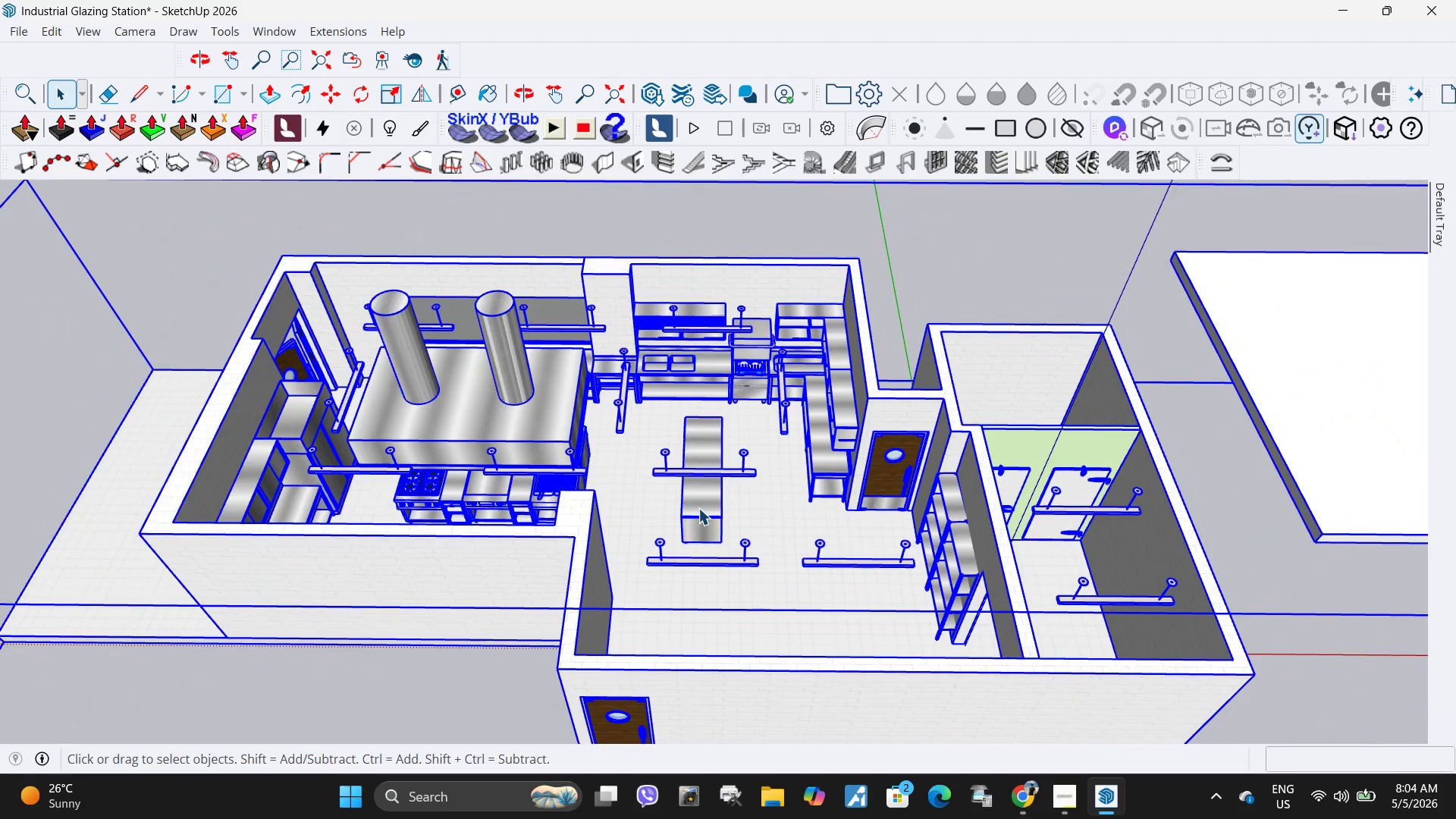 
double_click([698, 508])
 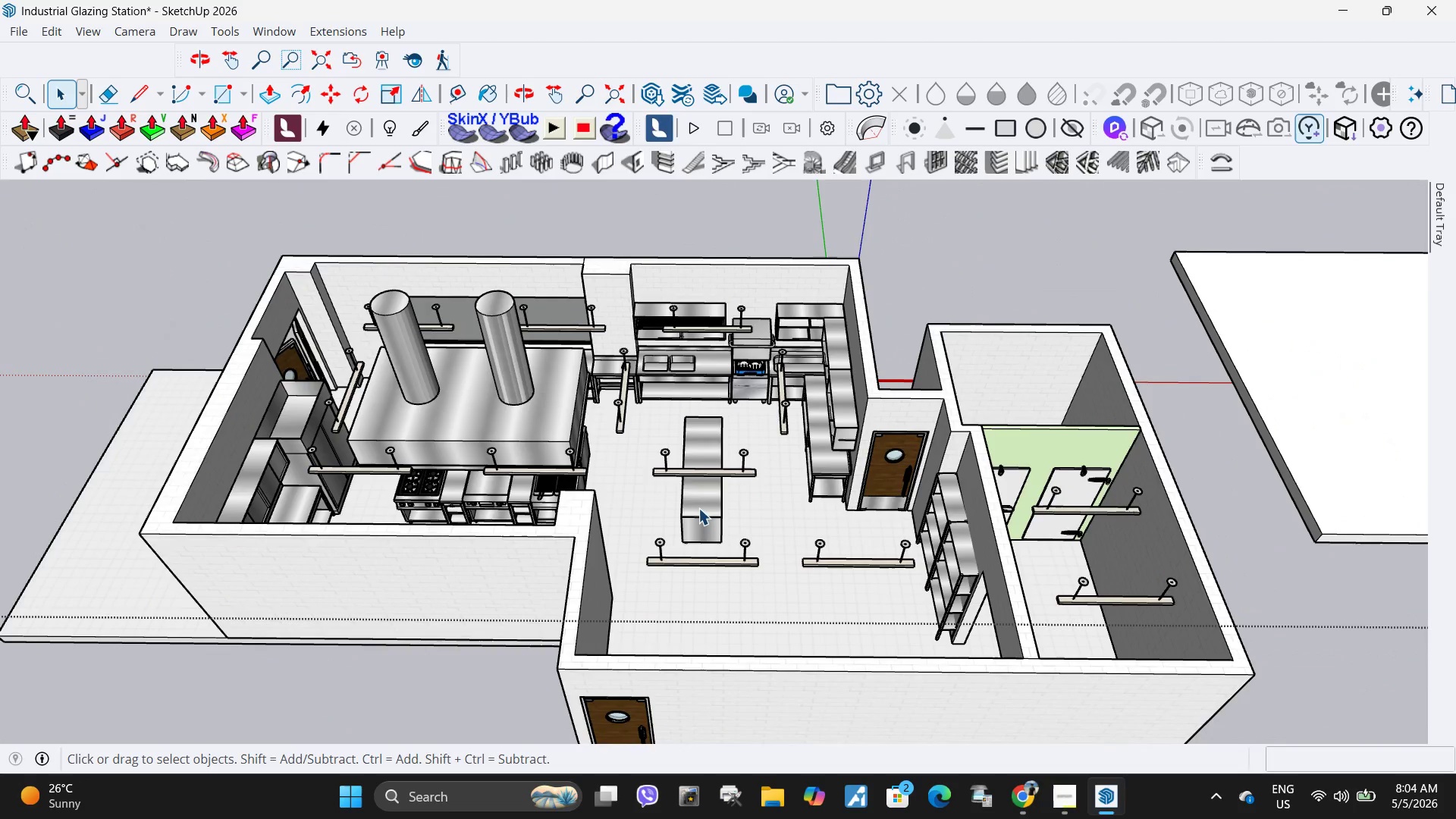 
triple_click([698, 508])
 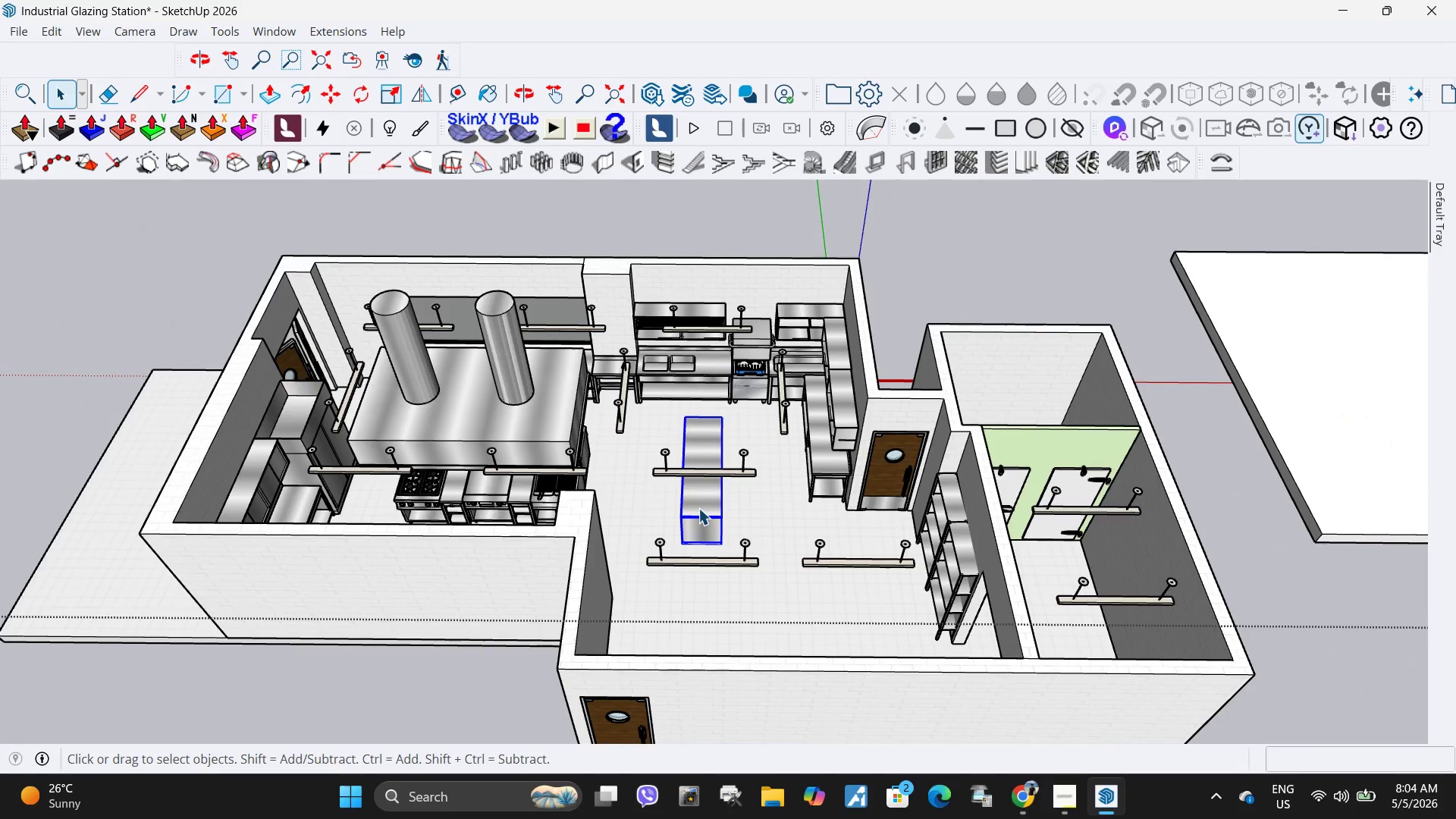 
key(M)
 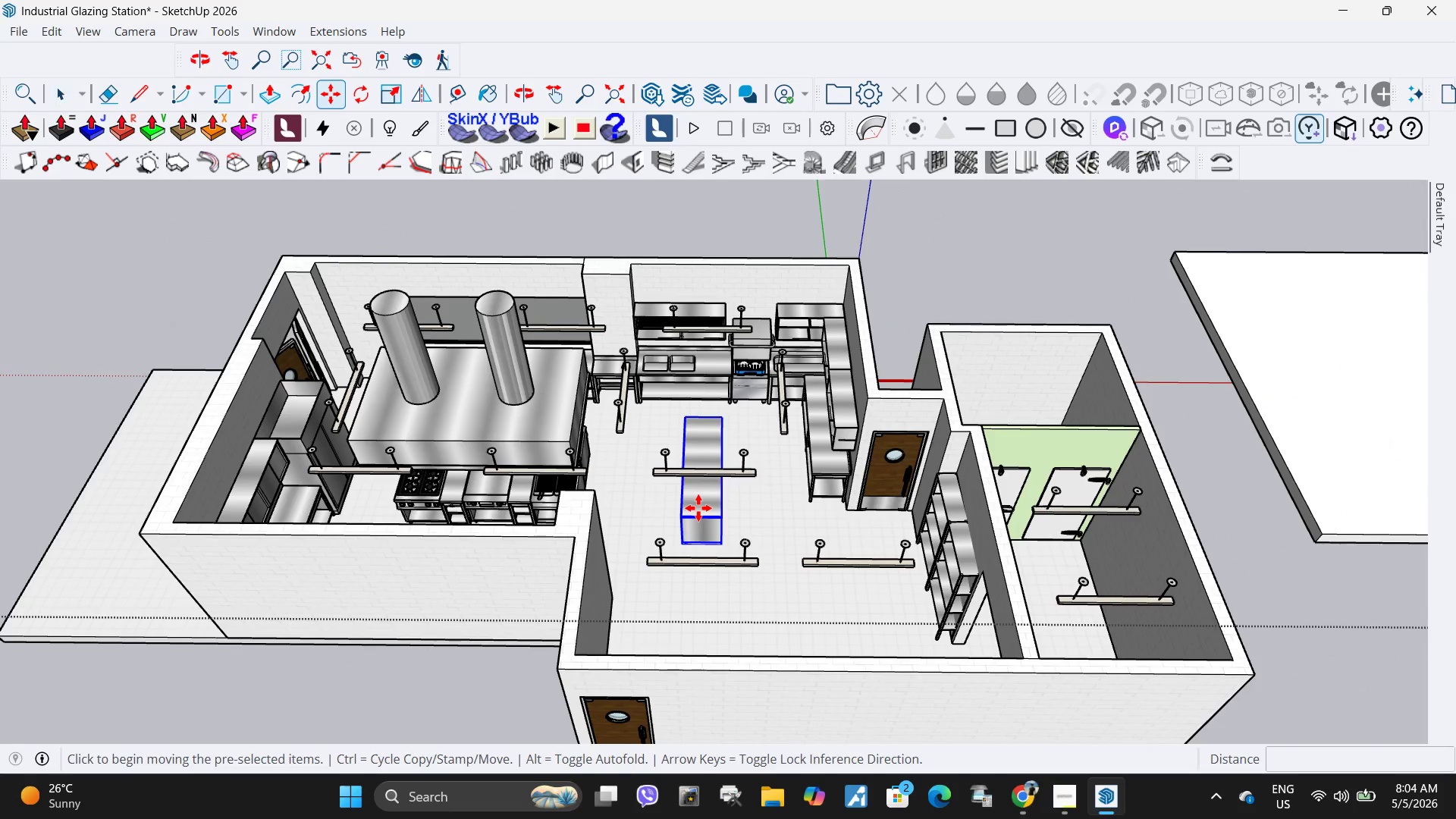 
left_click([698, 508])
 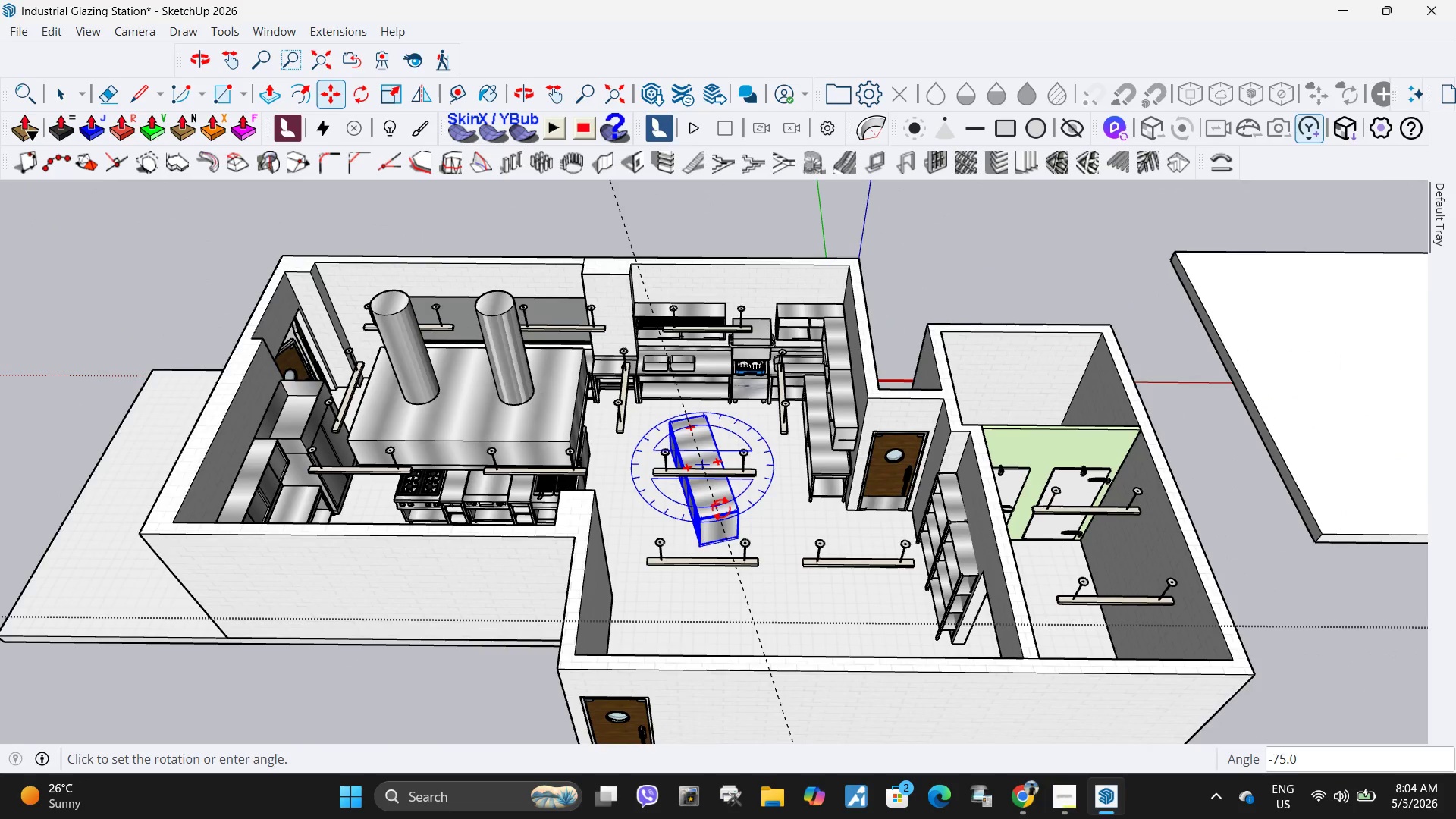 
key(Escape)
 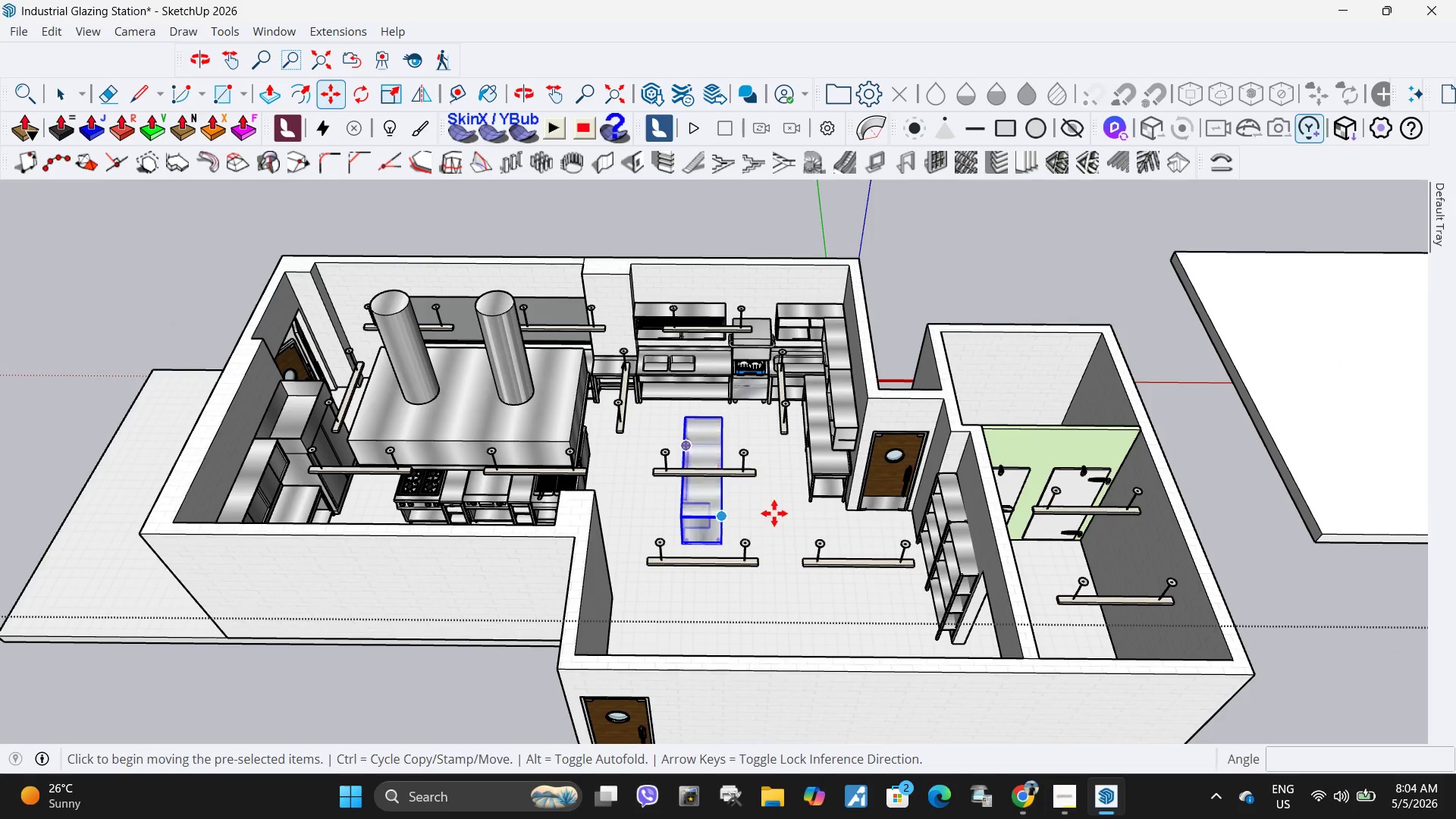 
scroll: coordinate [742, 514], scroll_direction: up, amount: 7.0
 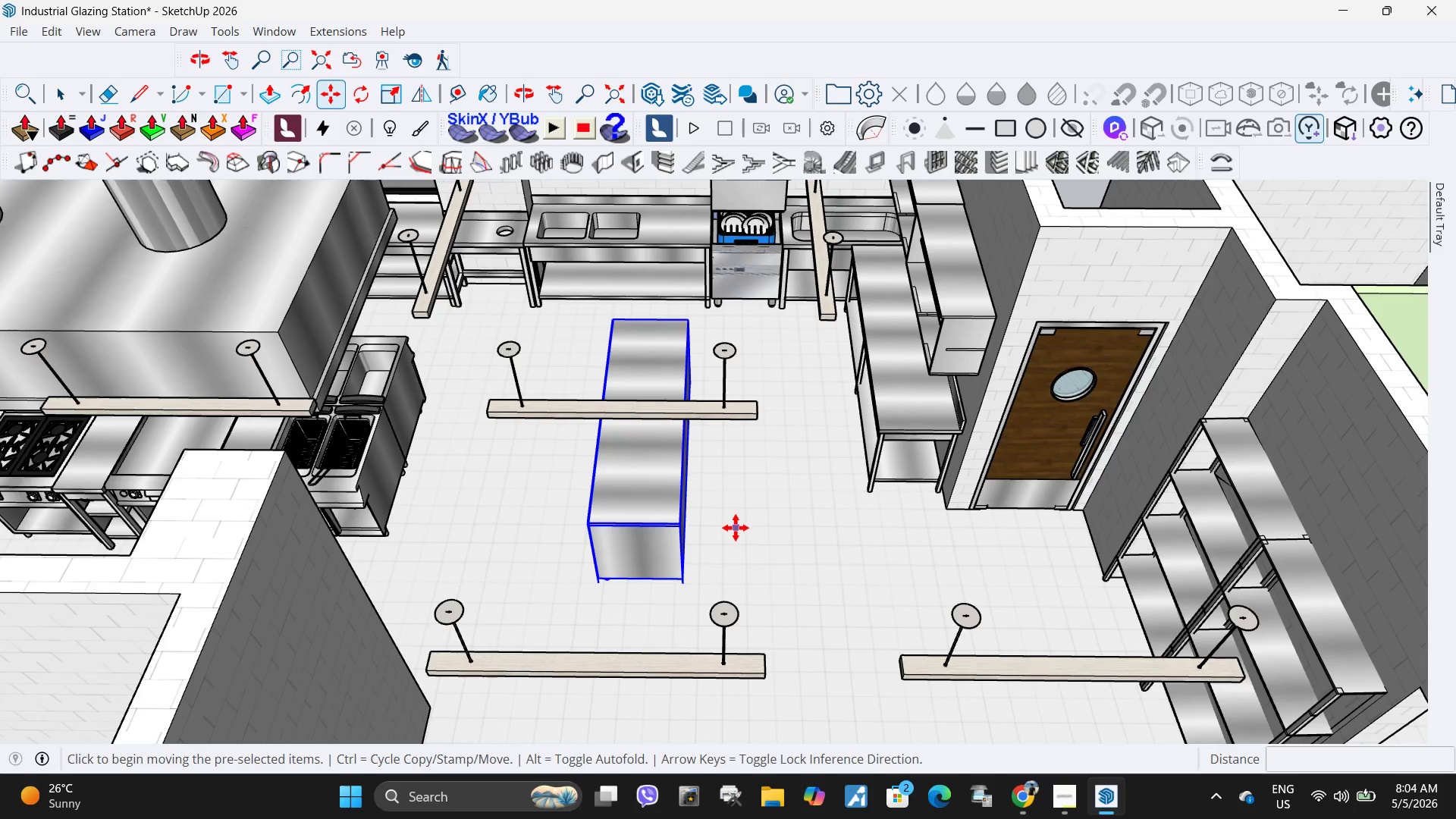 
left_click([736, 528])
 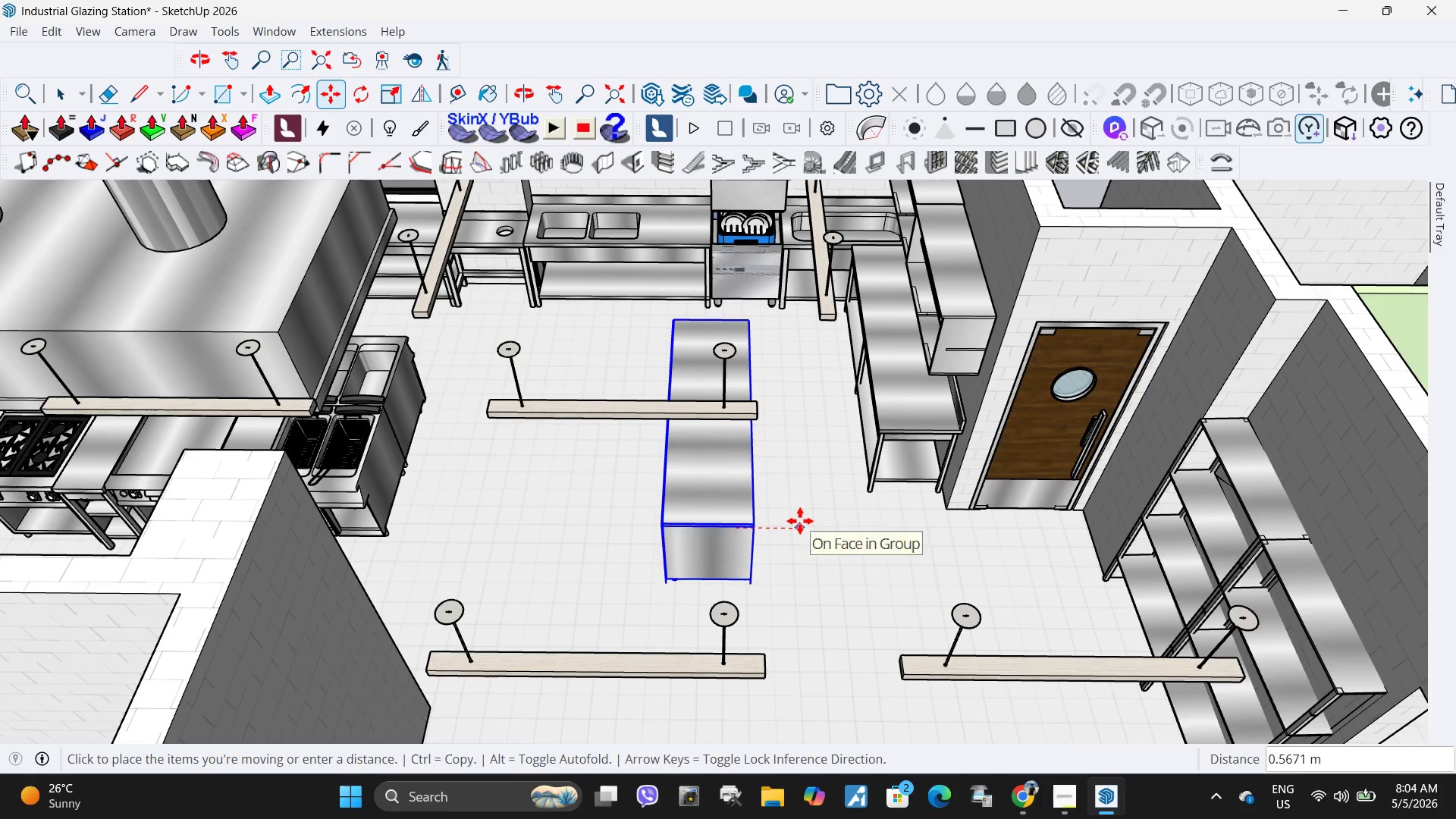 
key(Escape)
 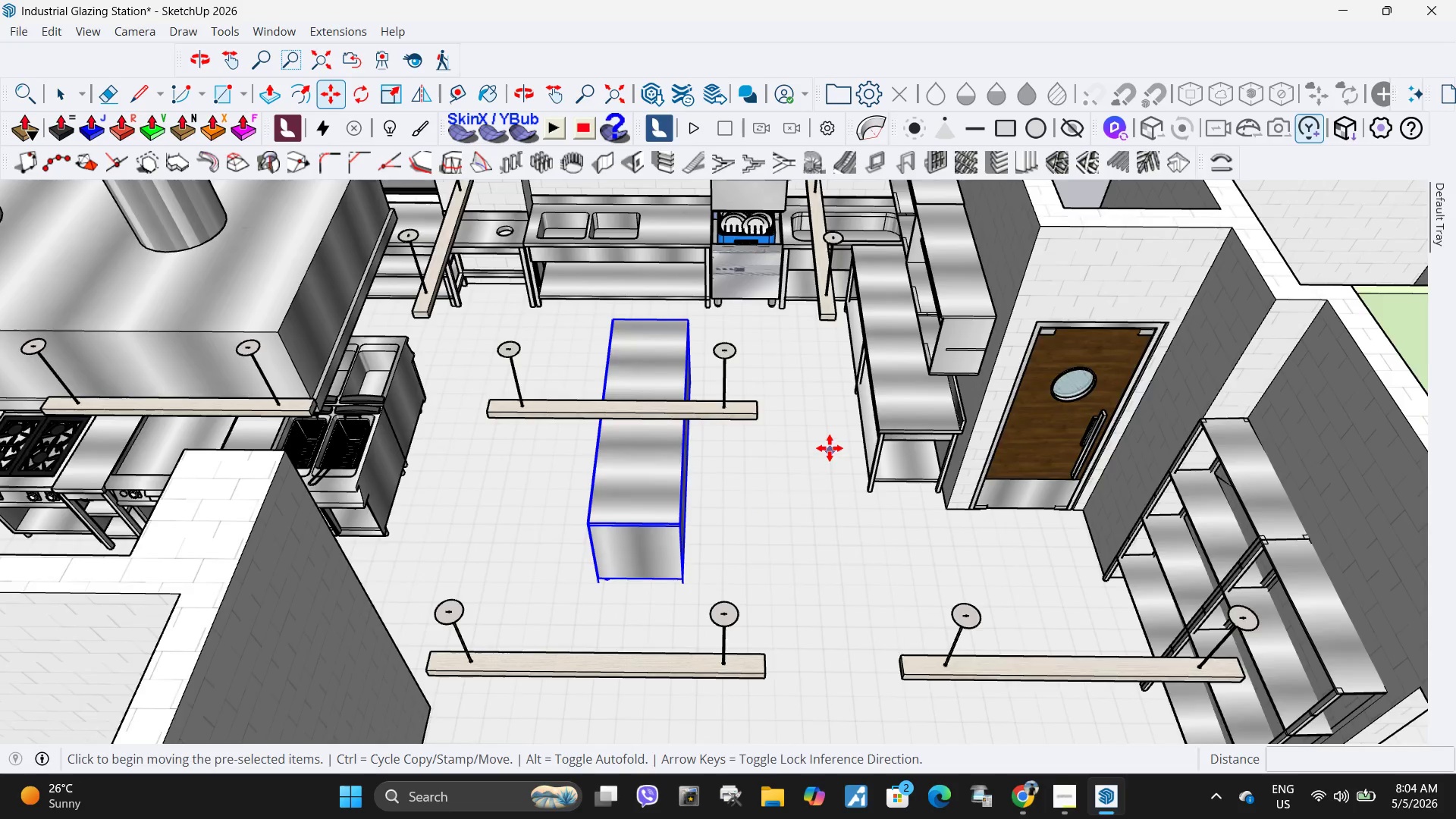 
scroll: coordinate [830, 448], scroll_direction: down, amount: 12.0
 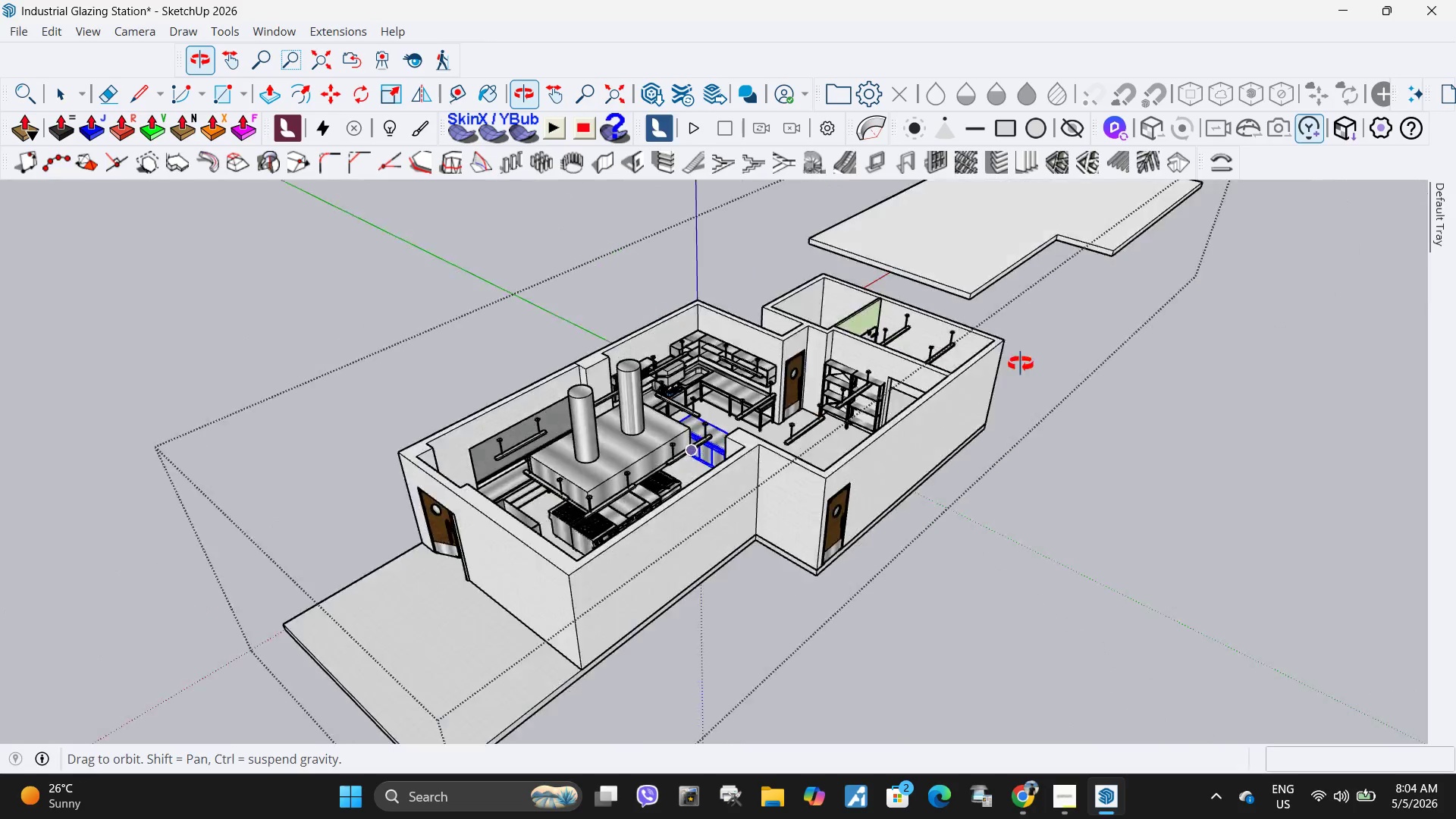 
key(Space)
 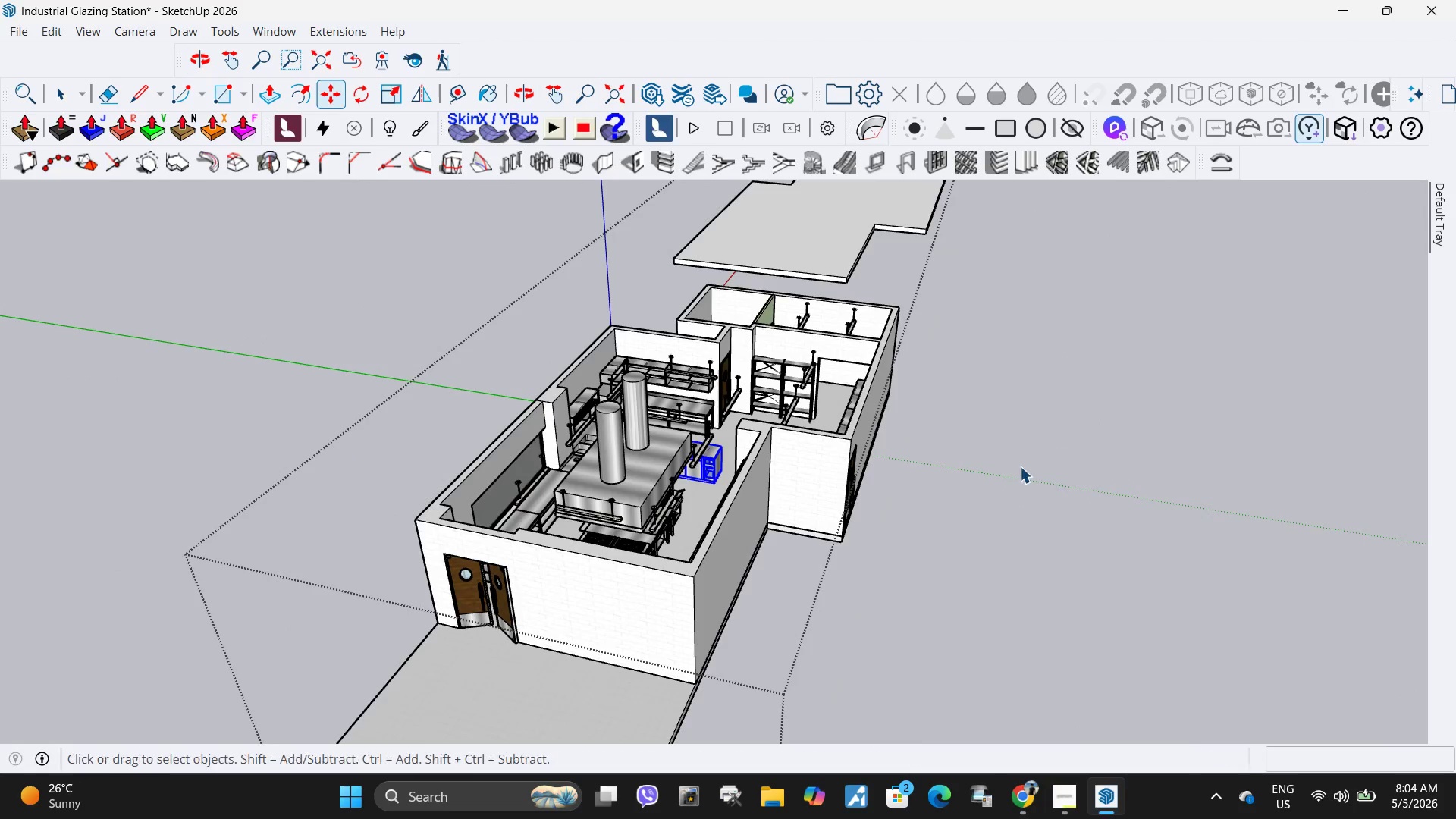 
left_click([1018, 469])
 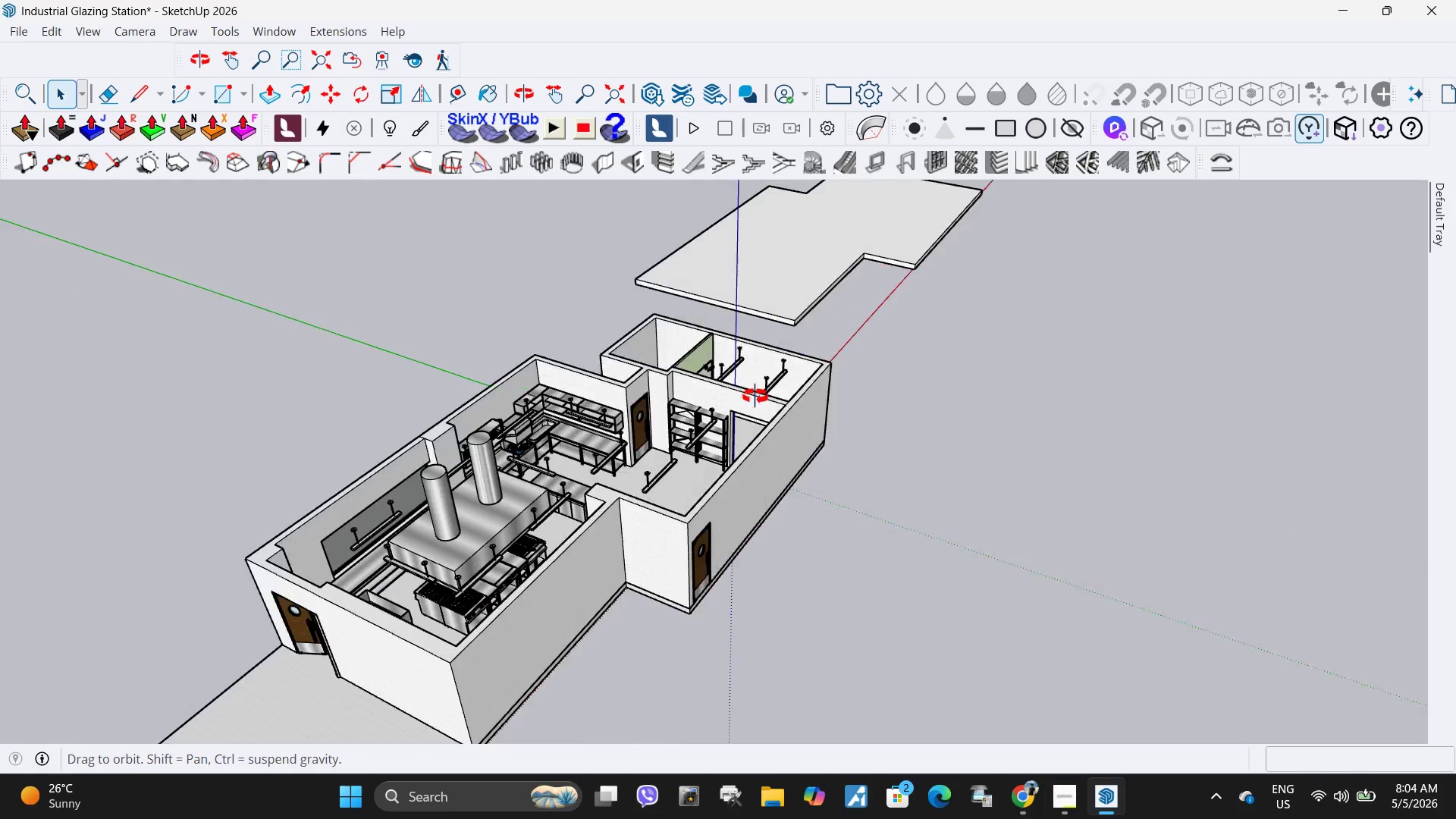 
scroll: coordinate [472, 459], scroll_direction: up, amount: 17.0
 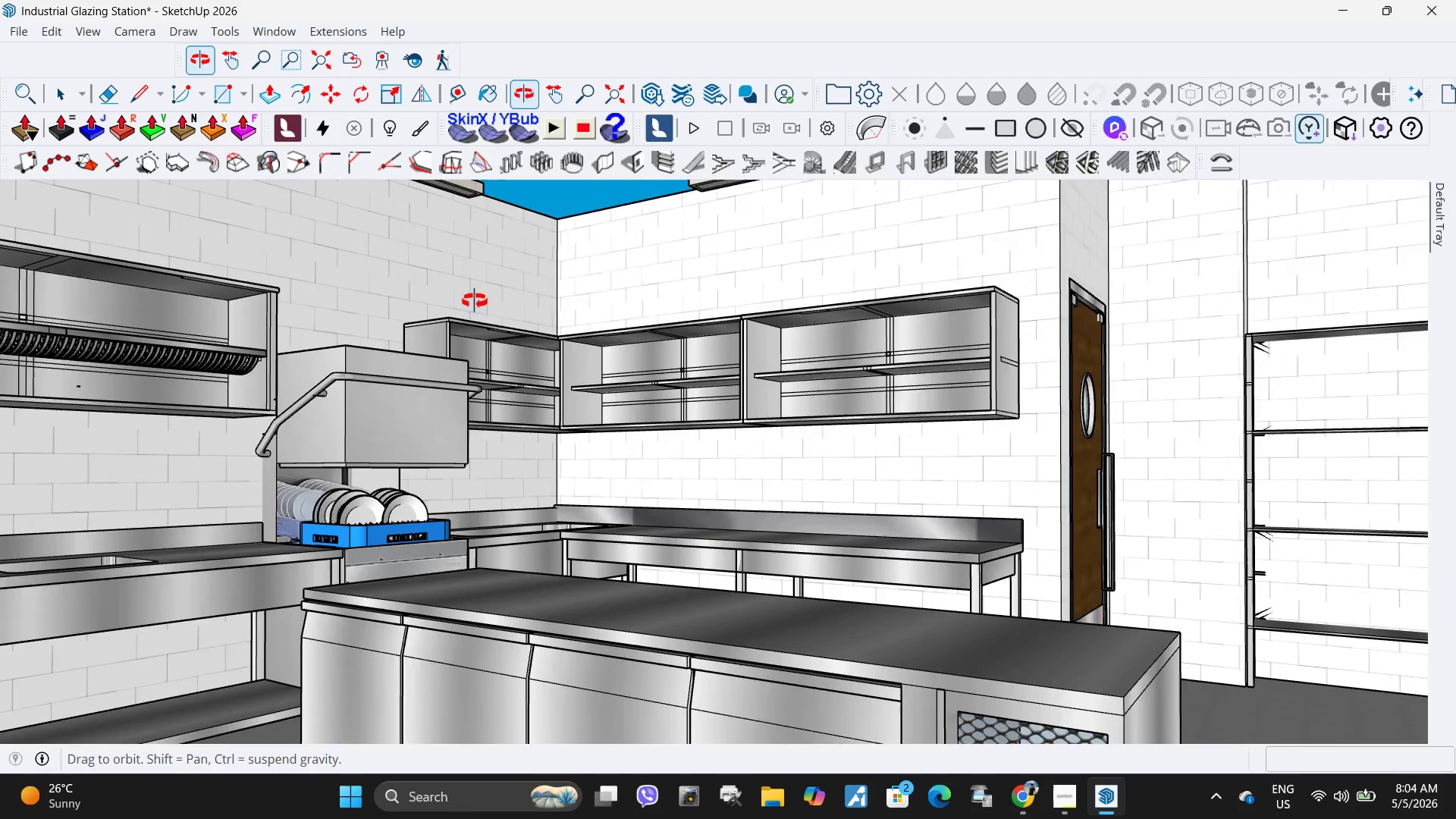 
scroll: coordinate [884, 497], scroll_direction: down, amount: 19.0
 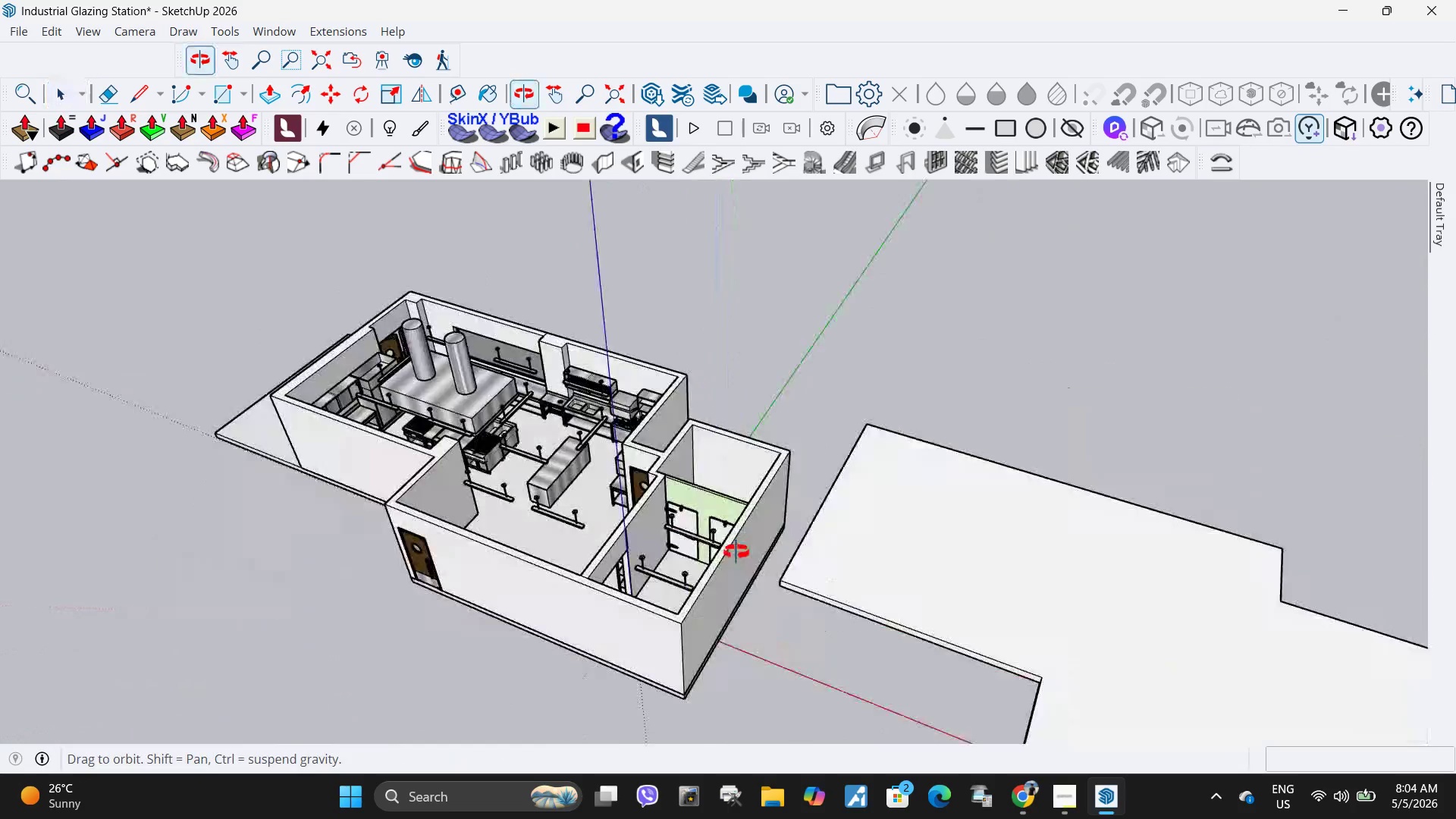 
scroll: coordinate [541, 619], scroll_direction: up, amount: 21.0
 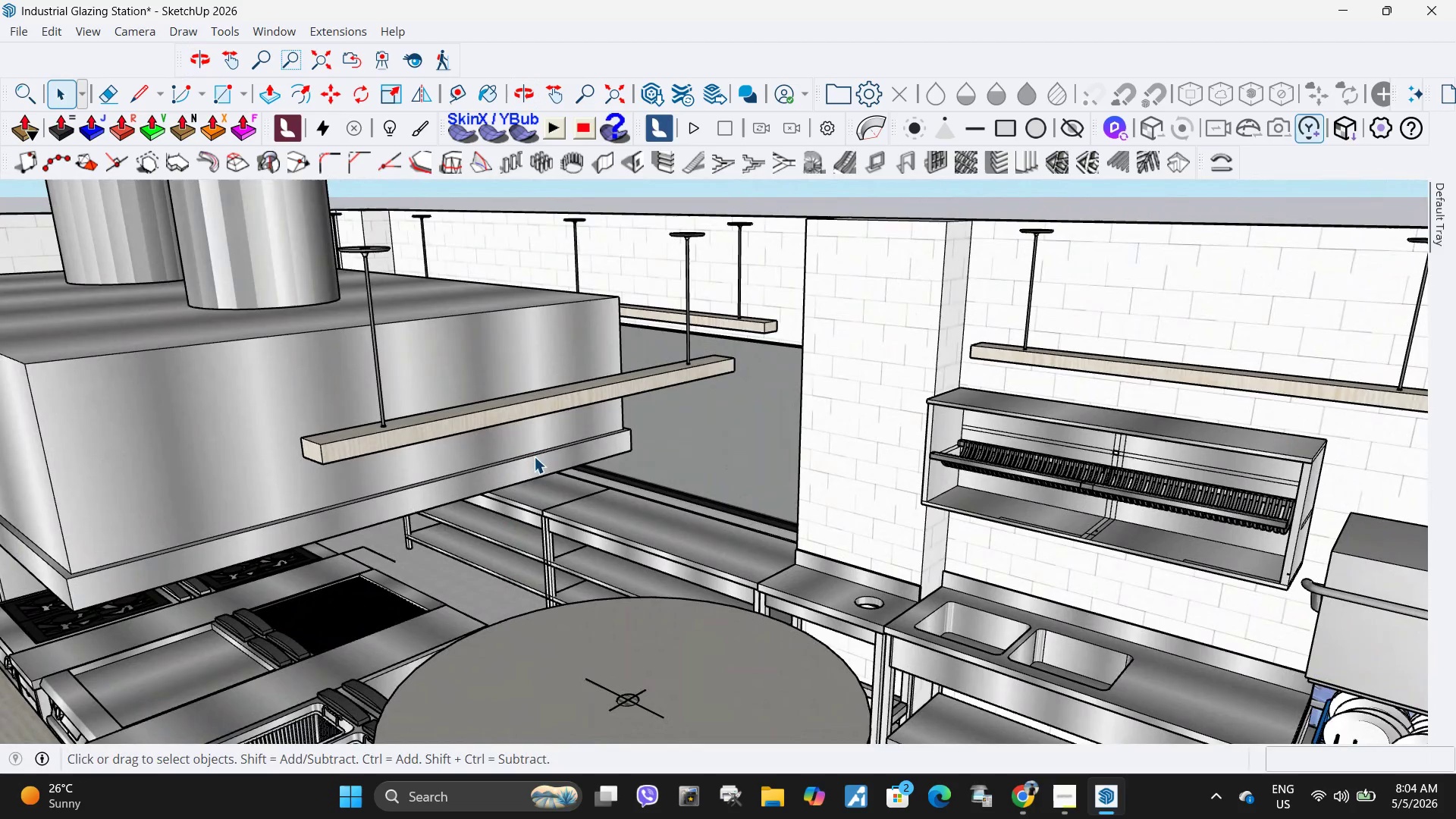 
key(H)
 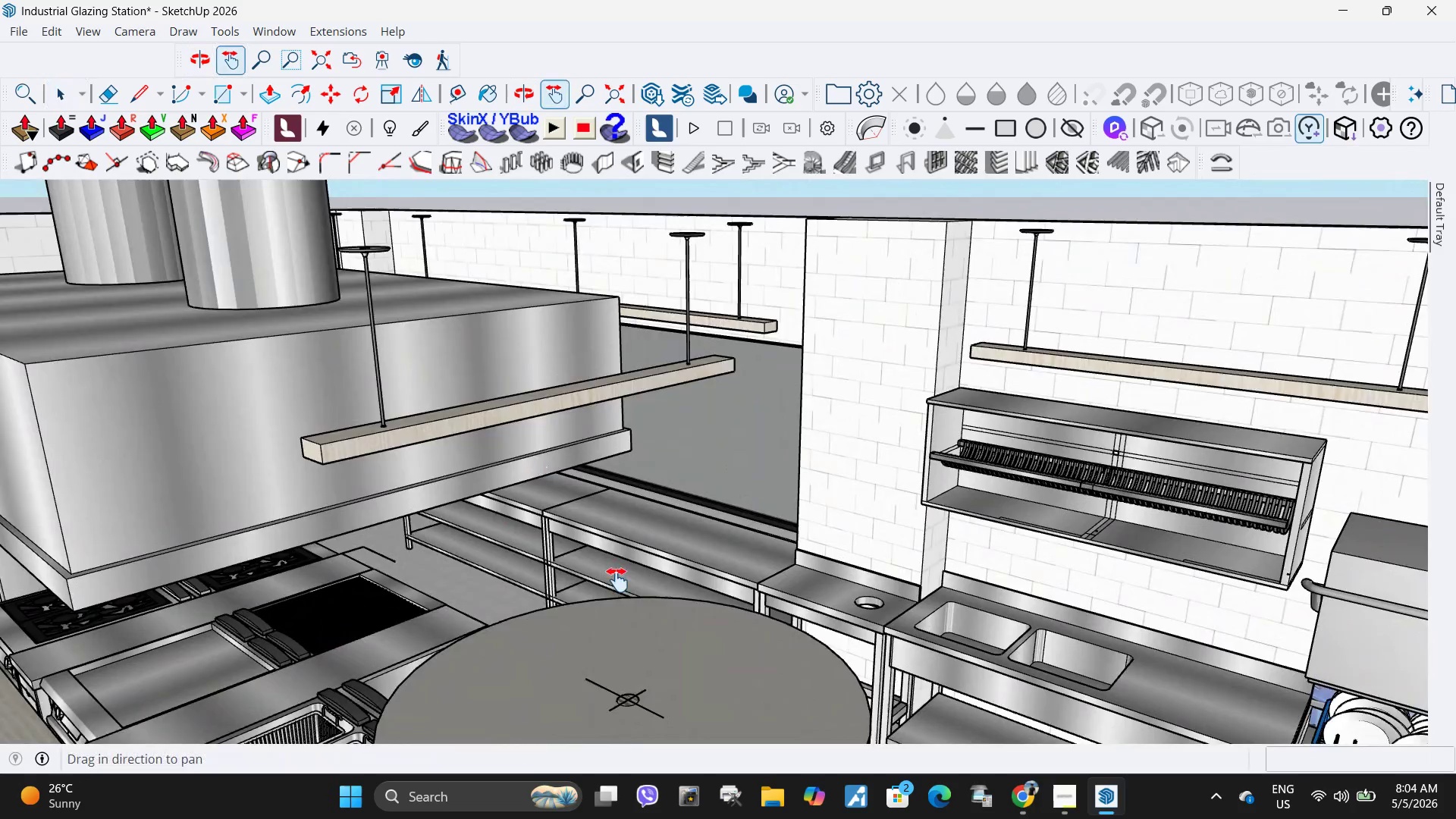 
left_click_drag(start_coordinate=[617, 580], to_coordinate=[616, 259])
 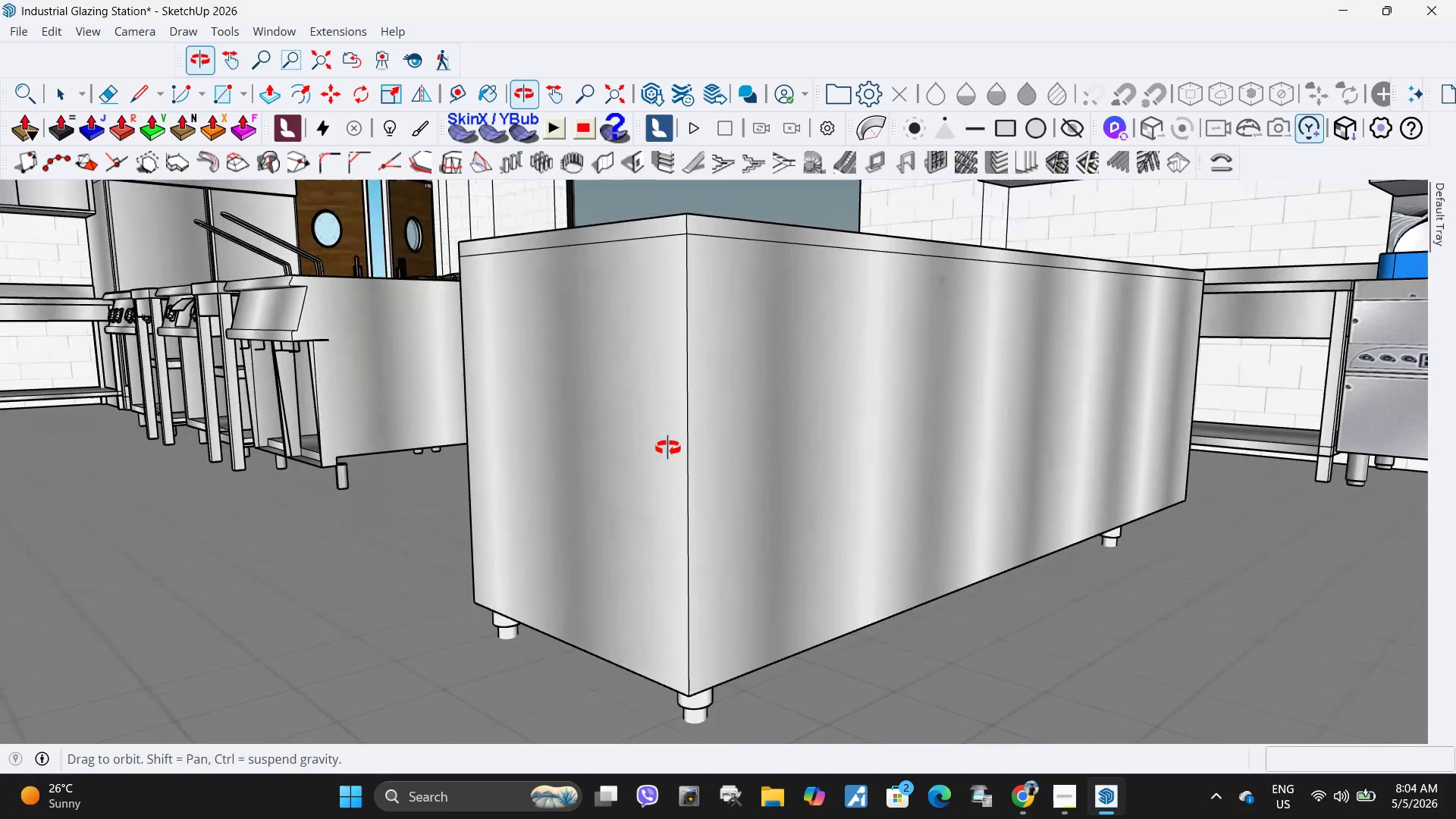 
left_click_drag(start_coordinate=[817, 366], to_coordinate=[635, 653])
 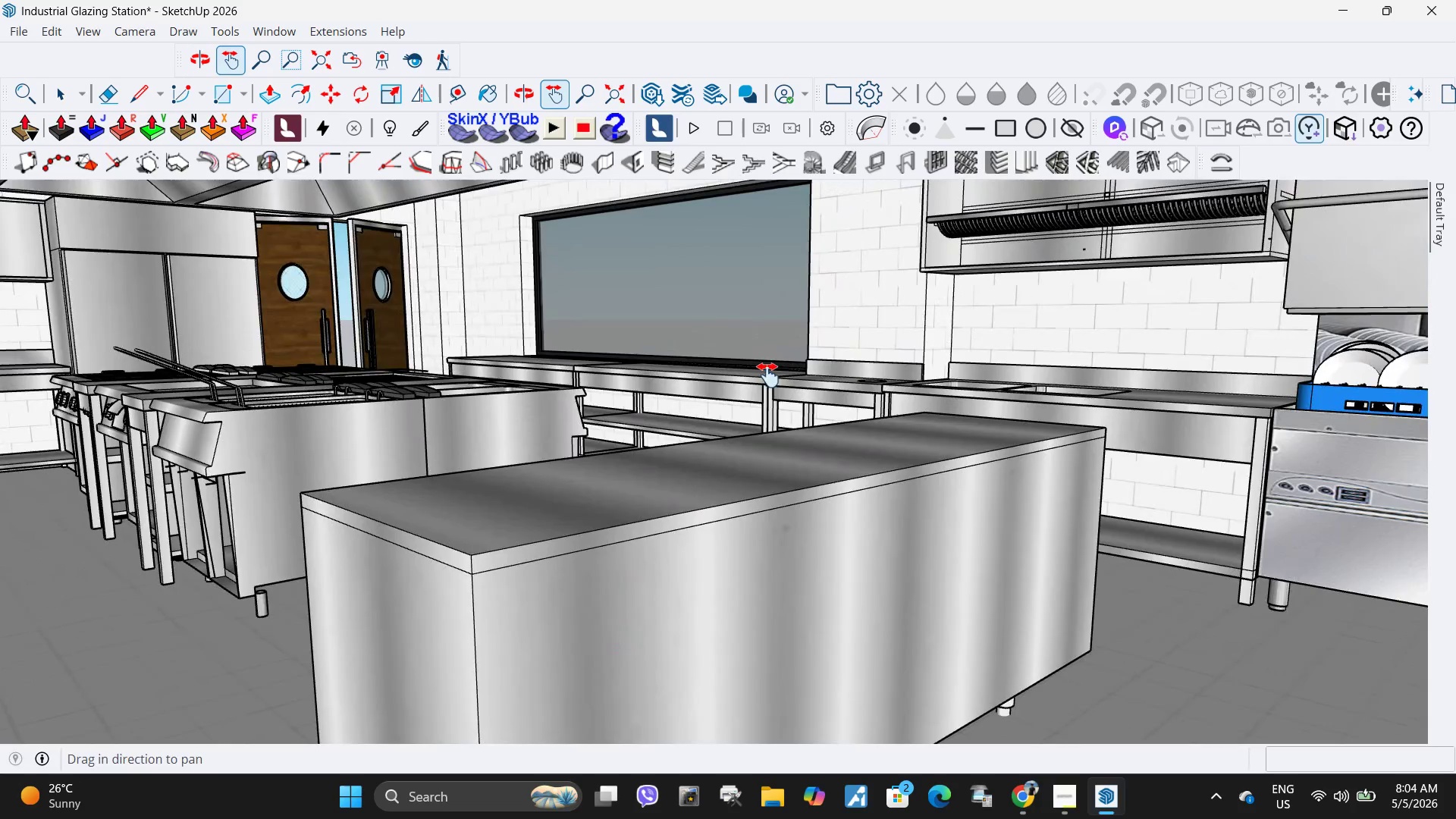 
left_click_drag(start_coordinate=[766, 379], to_coordinate=[748, 422])
 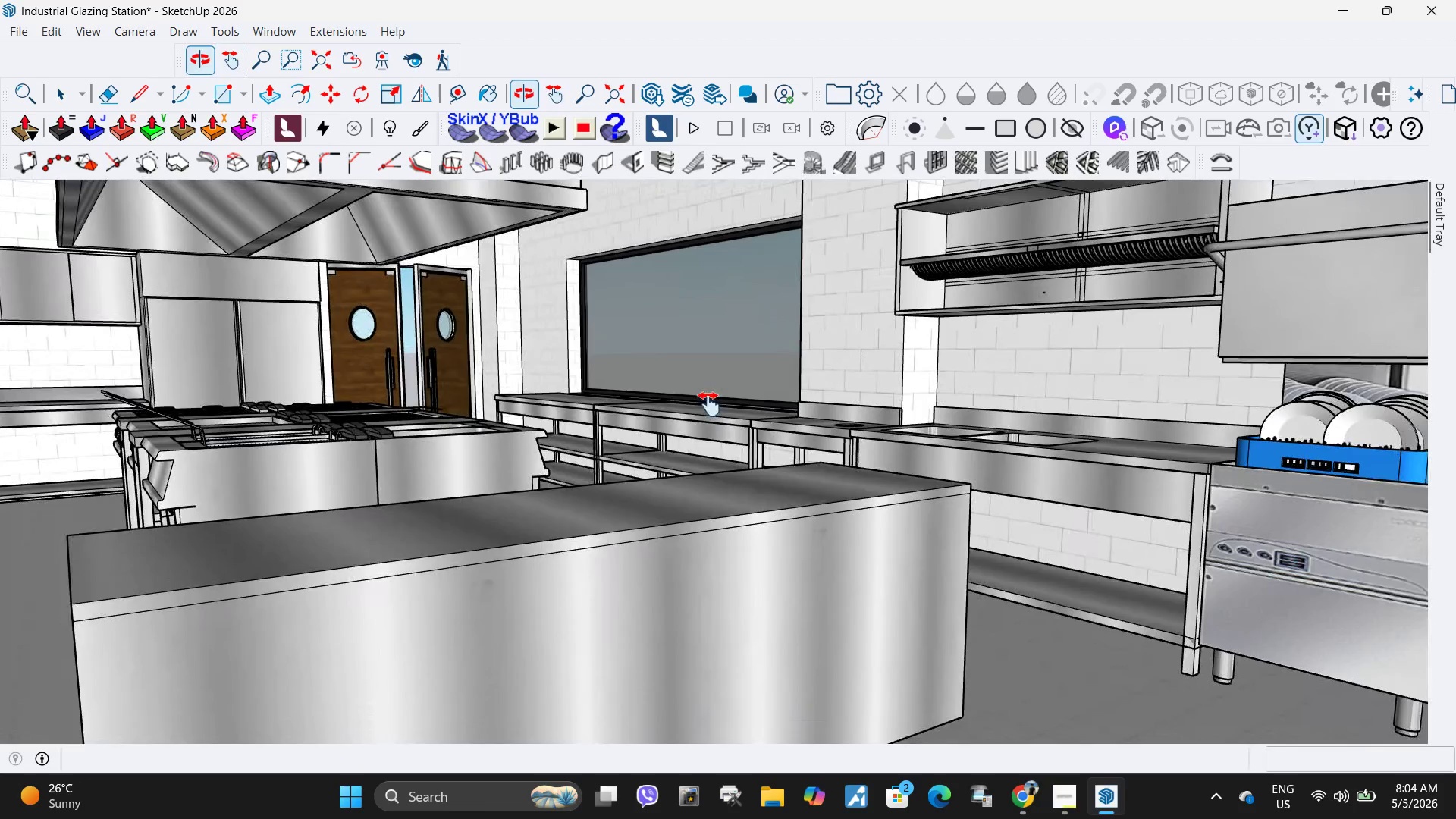 
left_click_drag(start_coordinate=[706, 373], to_coordinate=[736, 400])
 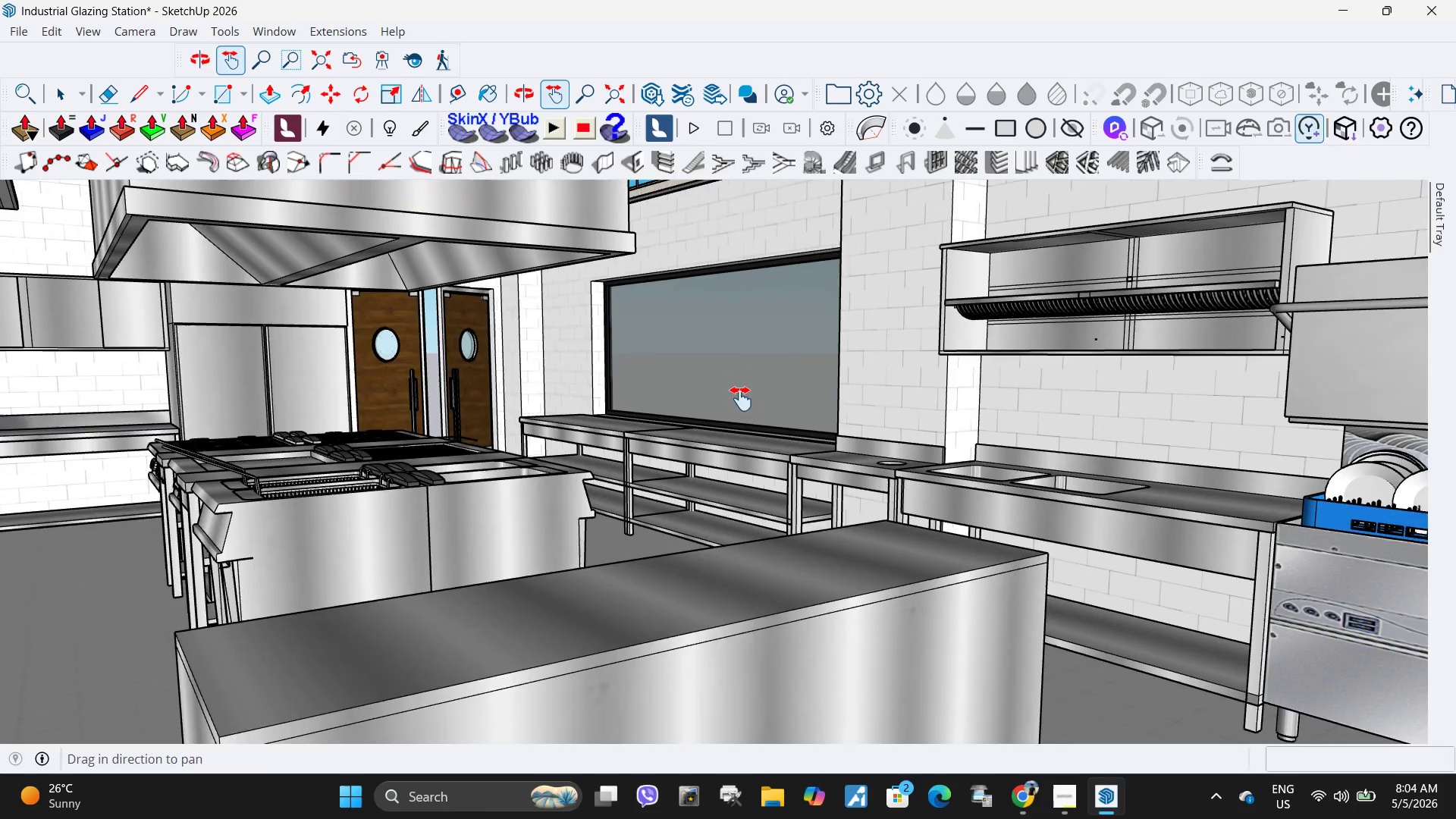 
left_click_drag(start_coordinate=[741, 399], to_coordinate=[755, 414])
 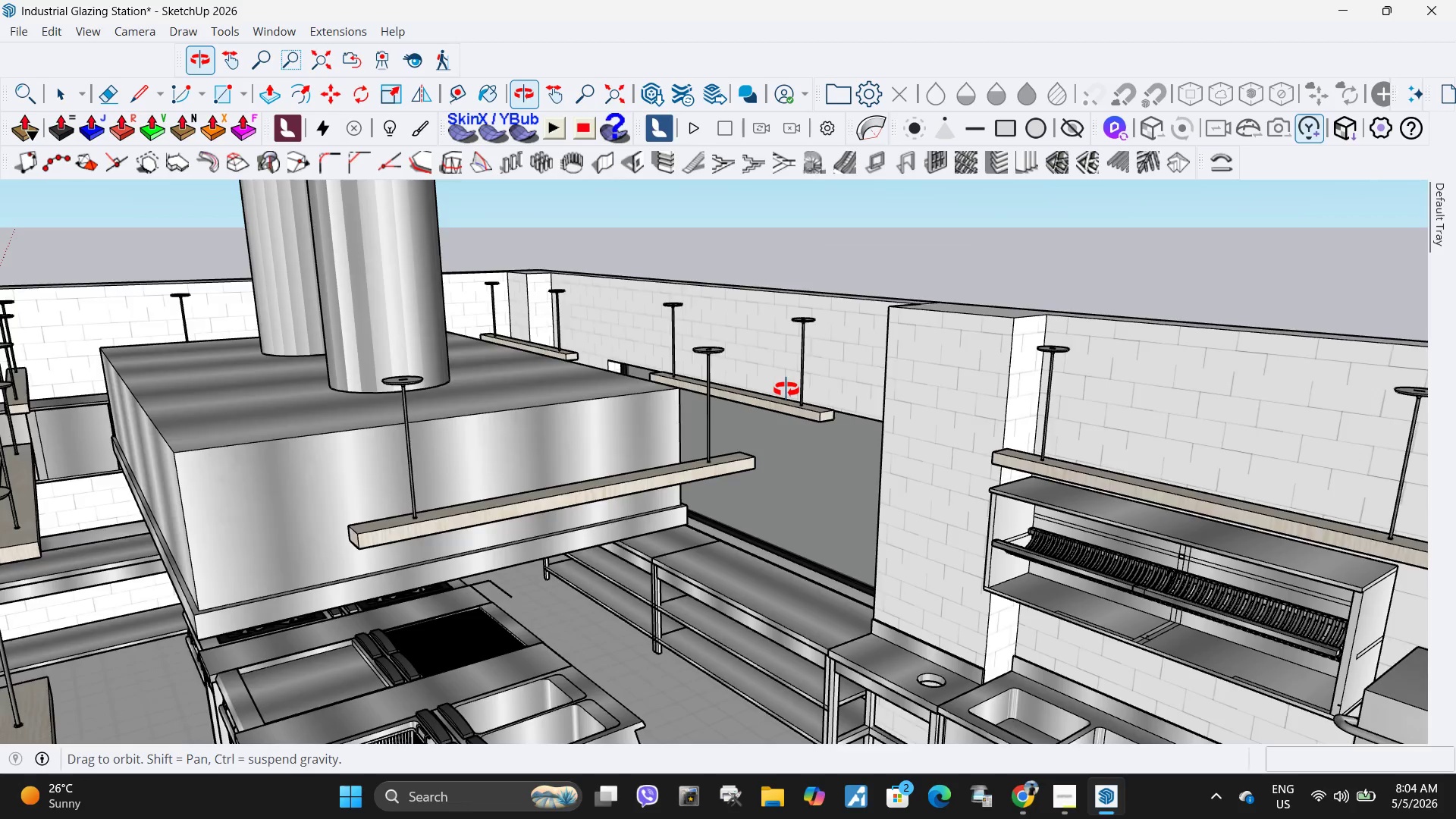 
scroll: coordinate [758, 333], scroll_direction: down, amount: 20.0
 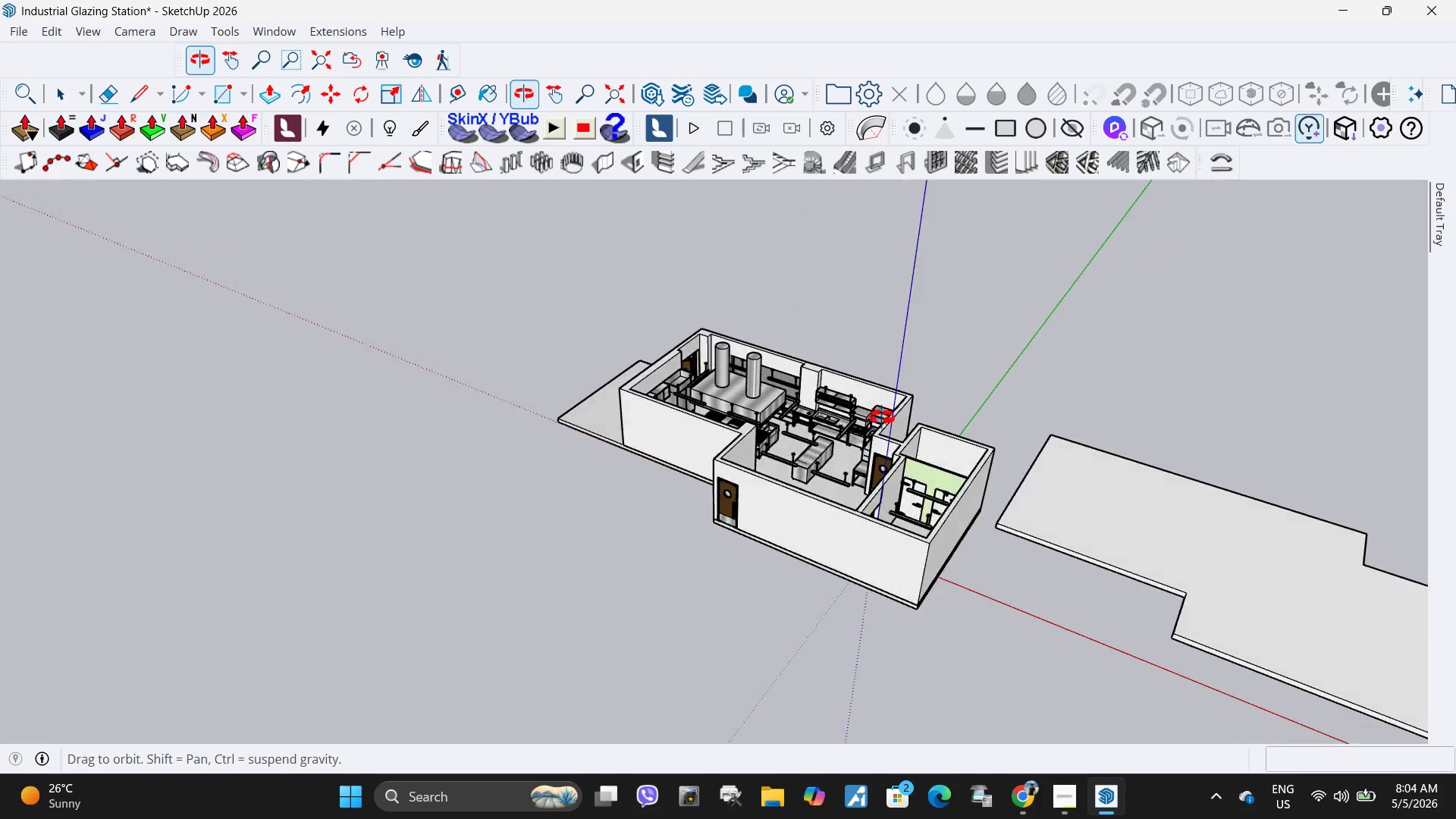 
key(Space)
 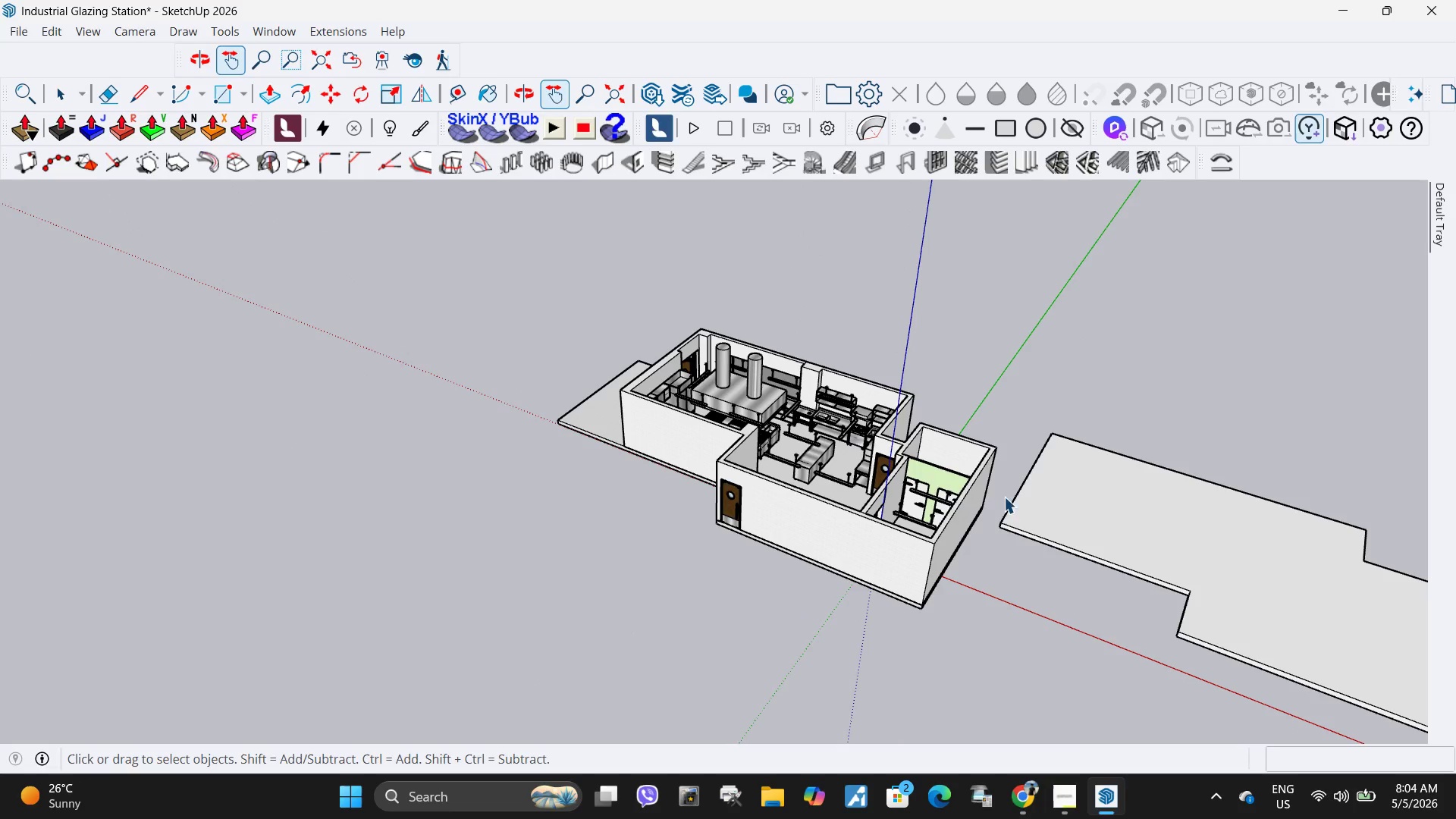 
left_click([1031, 516])
 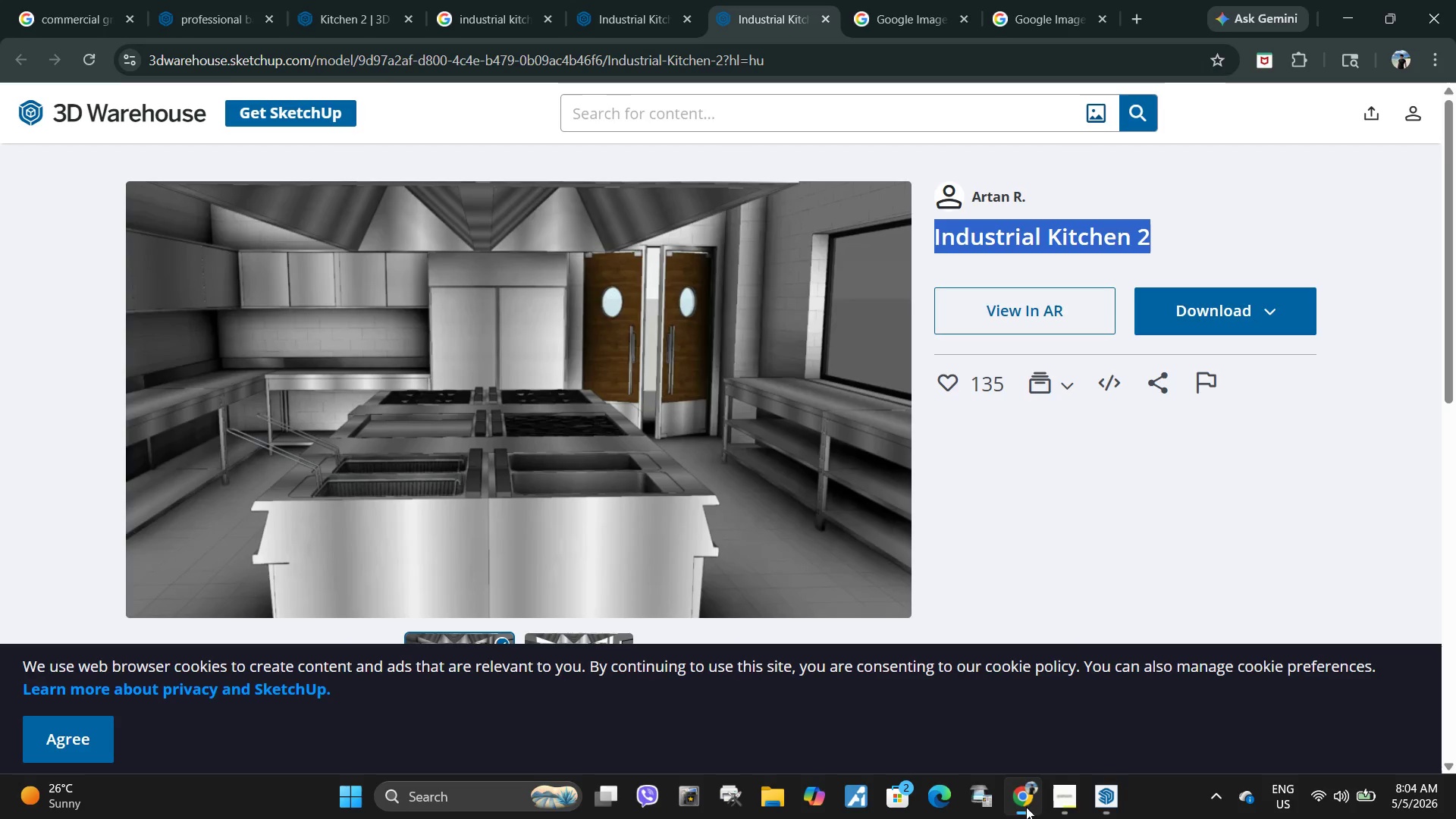 
left_click([234, 0])
 